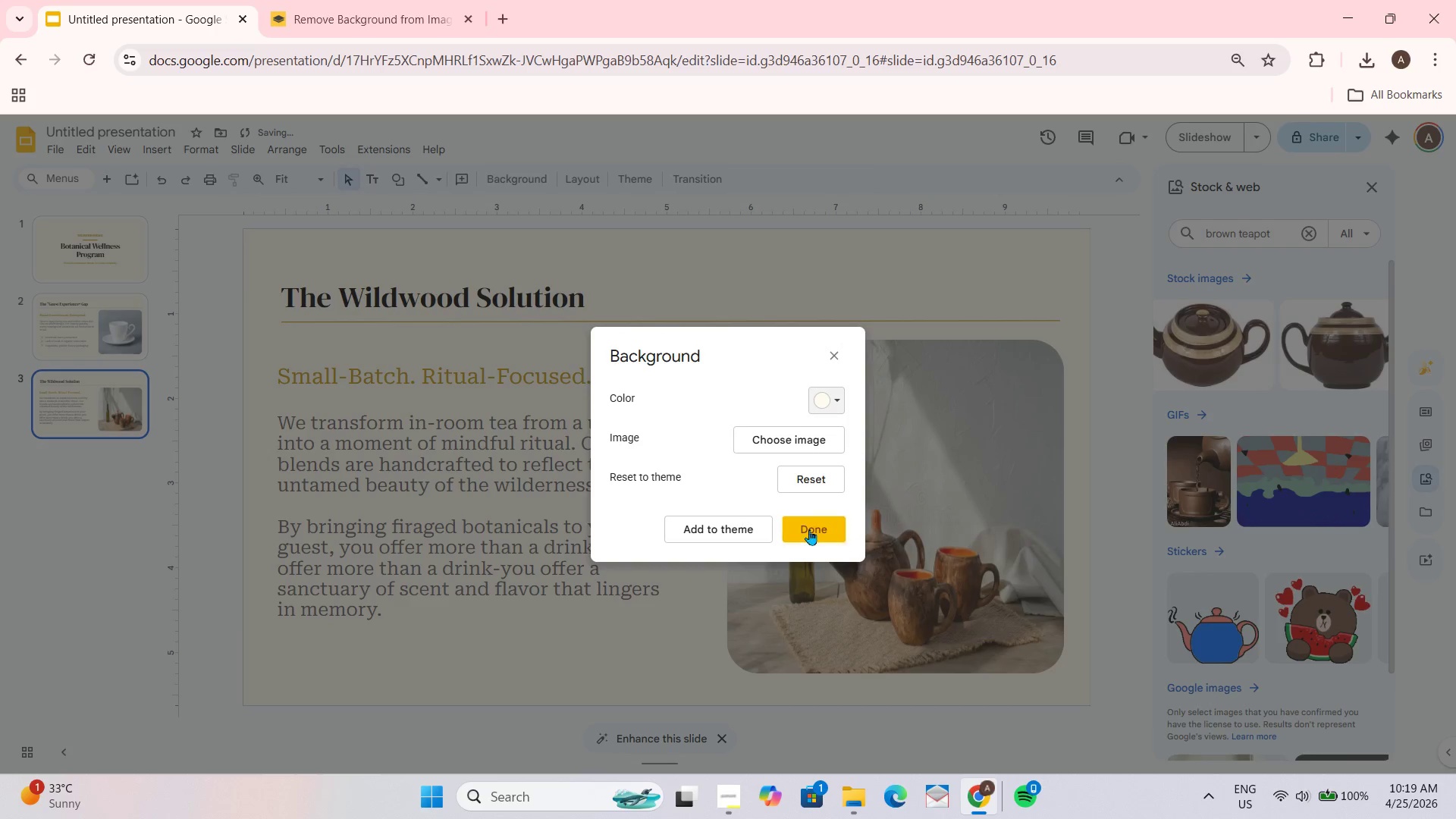 
left_click([805, 528])
 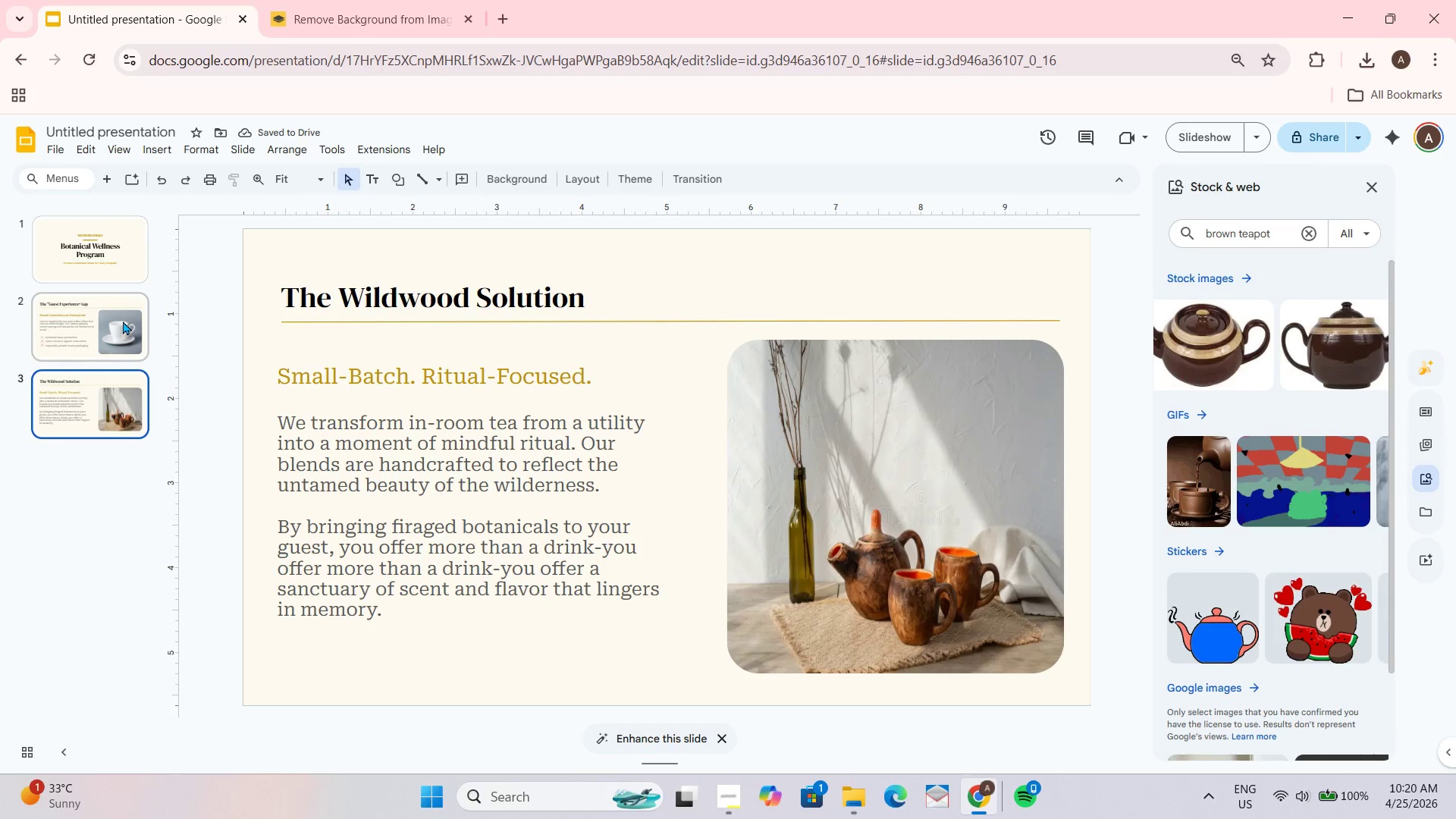 
wait(6.09)
 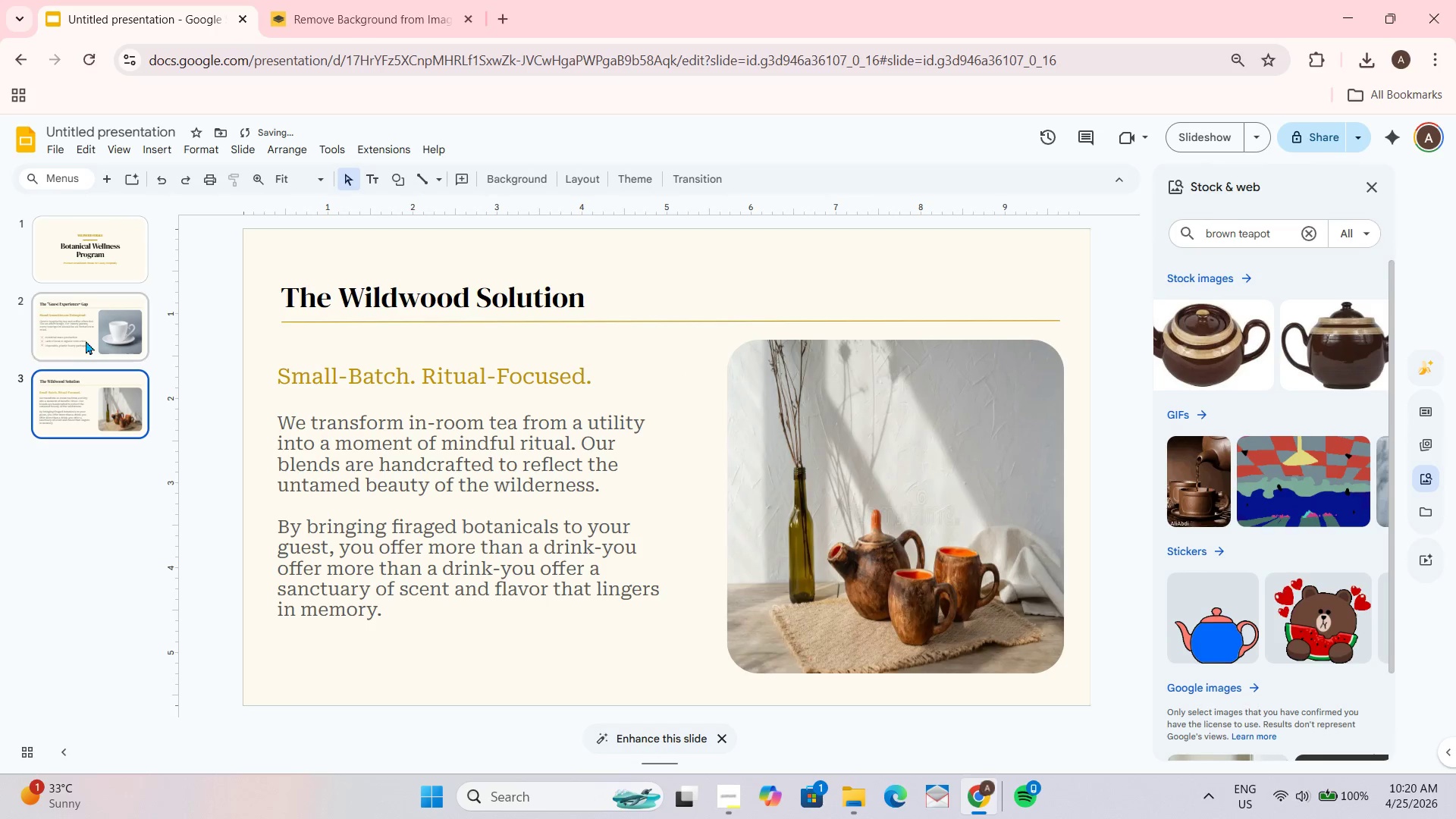 
left_click([83, 285])
 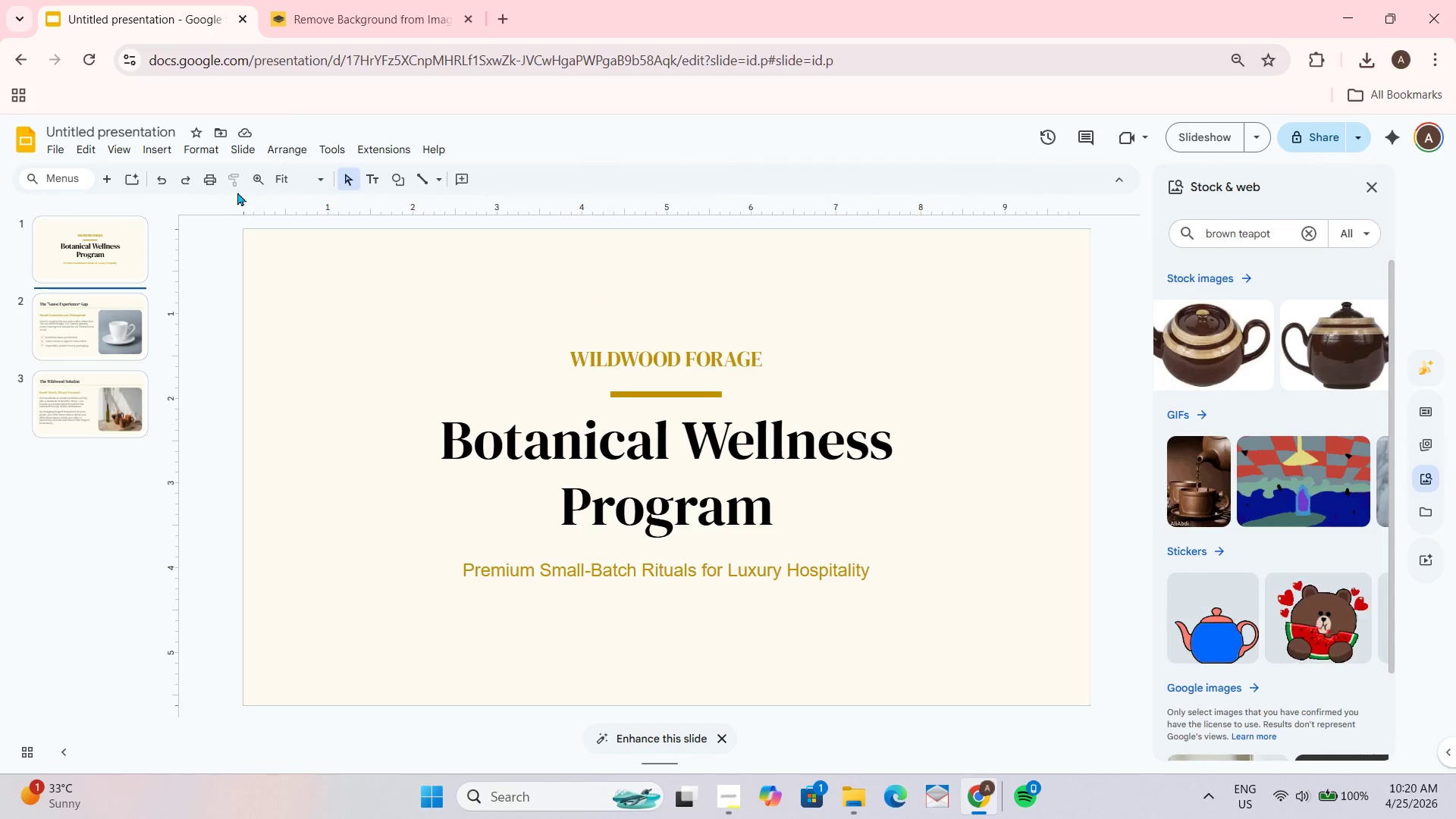 
left_click([381, 184])
 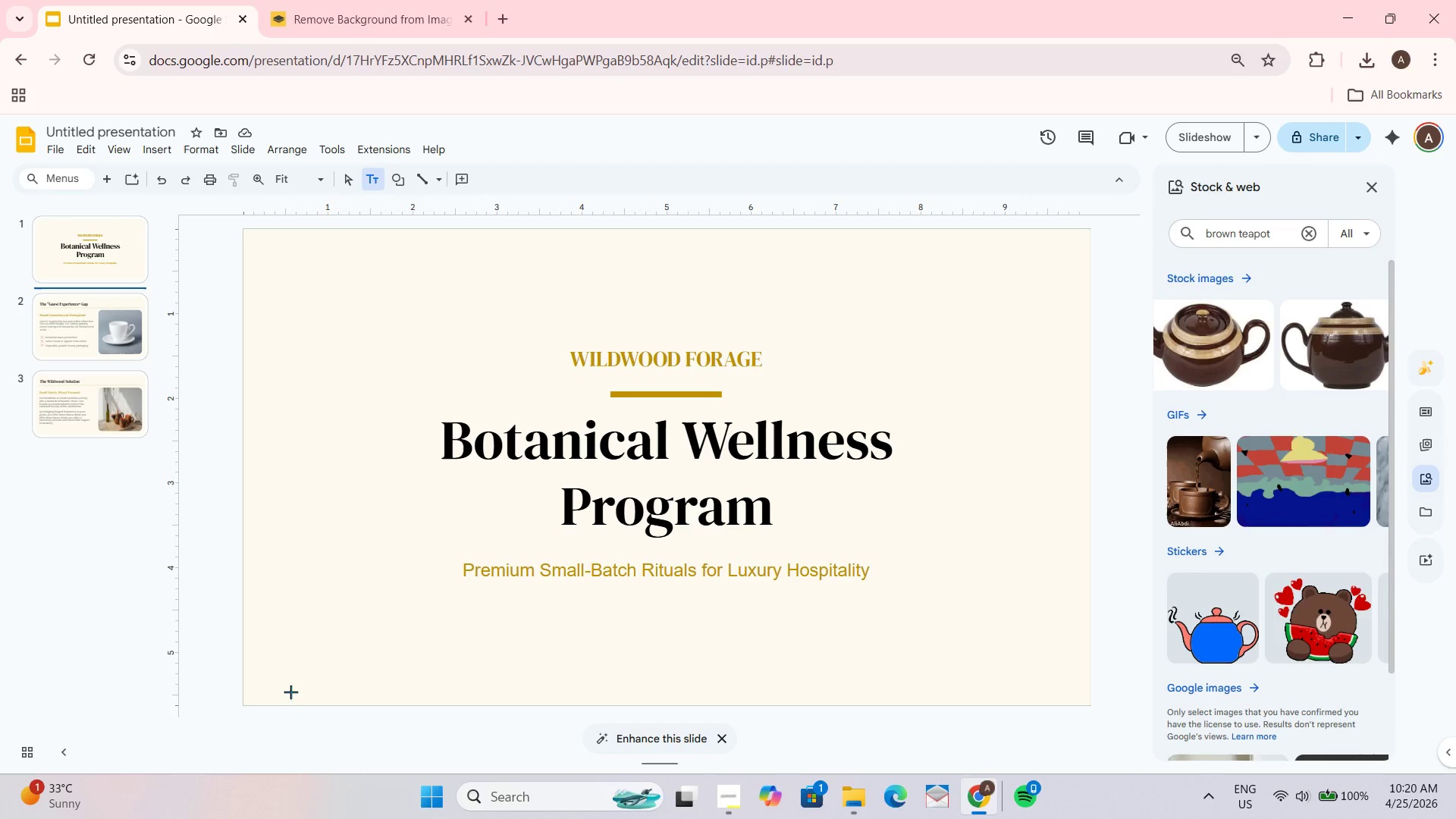 
left_click([63, 316])
 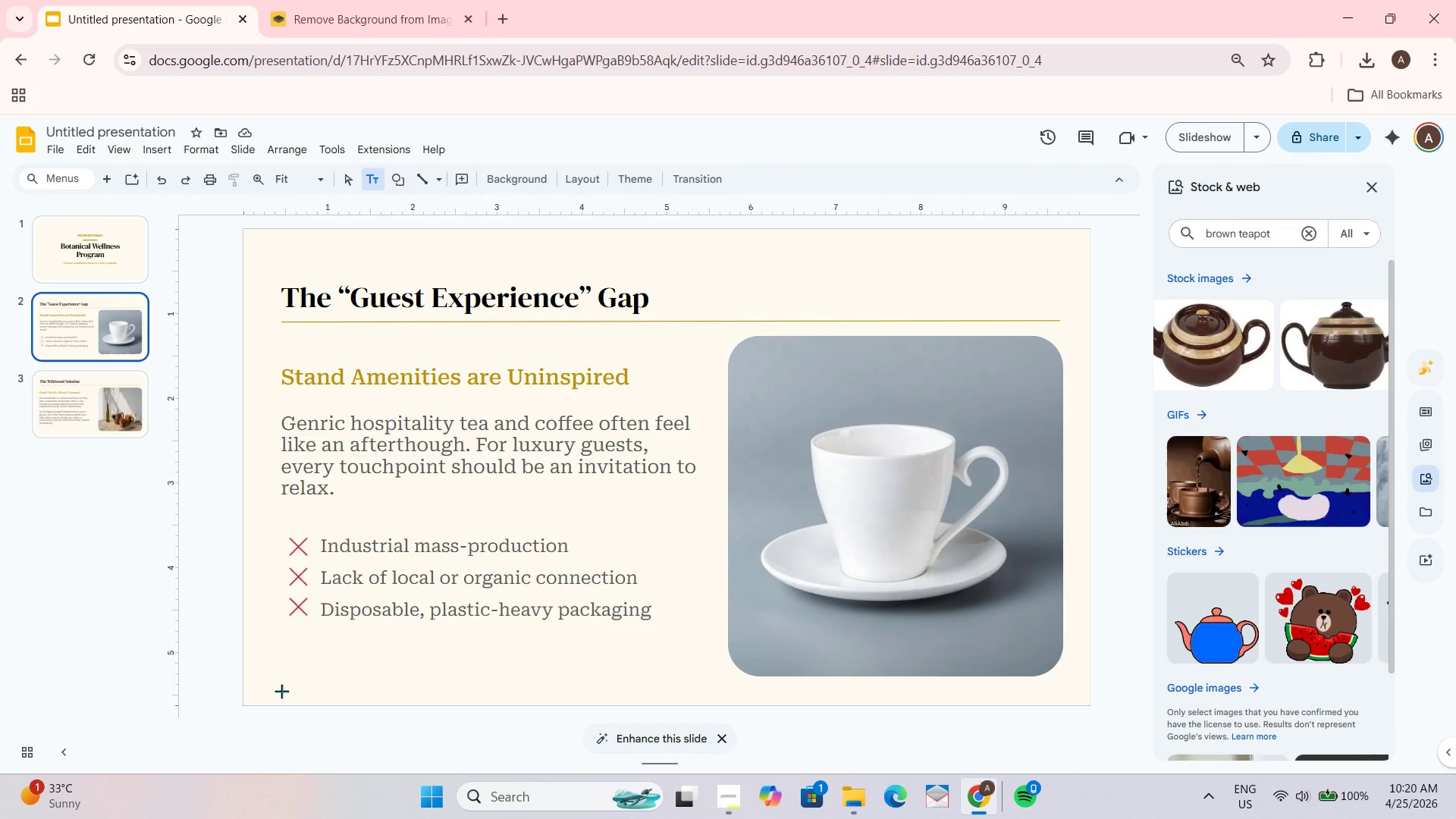 
wait(6.09)
 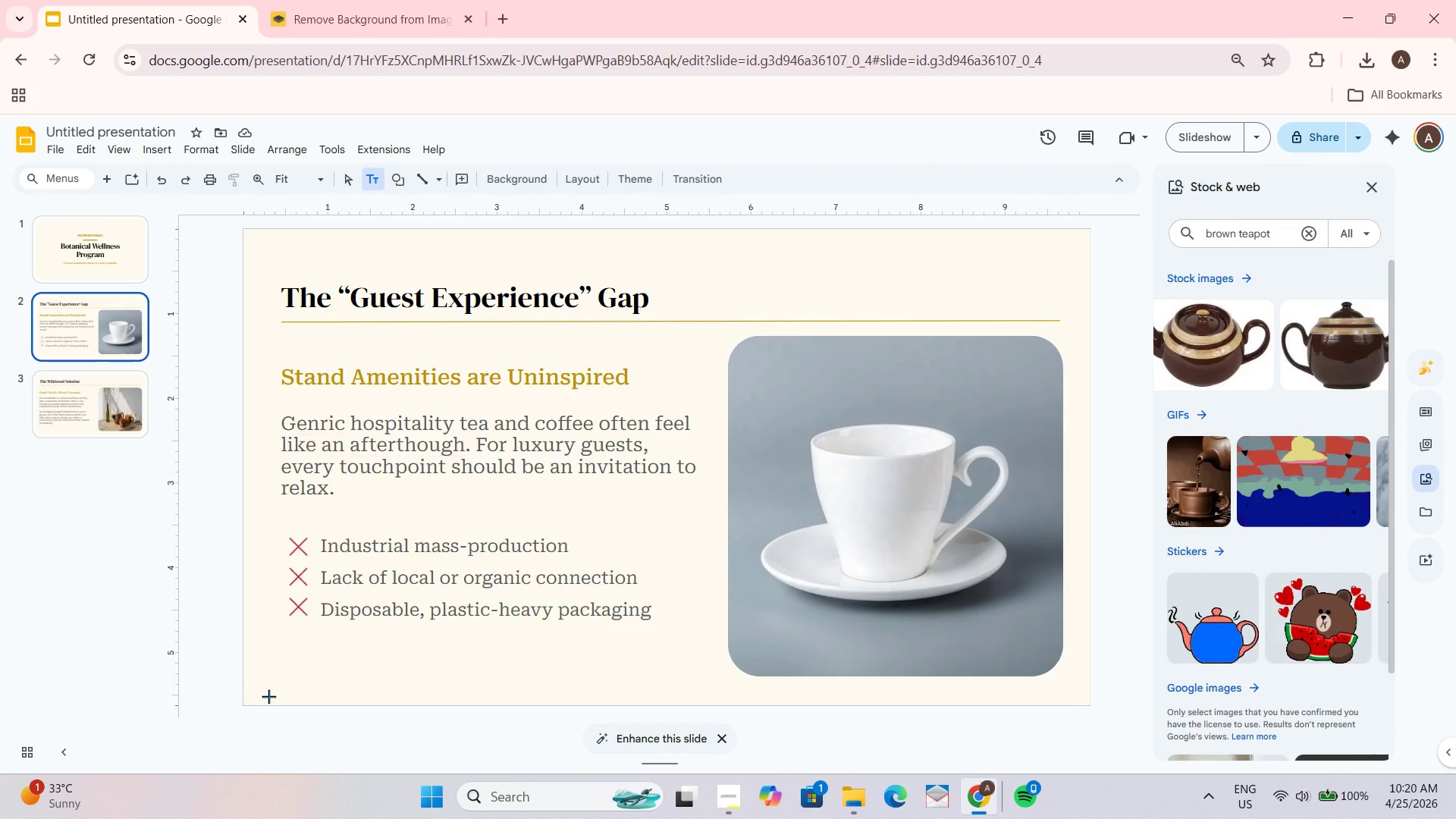 
left_click_drag(start_coordinate=[288, 682], to_coordinate=[358, 688])
 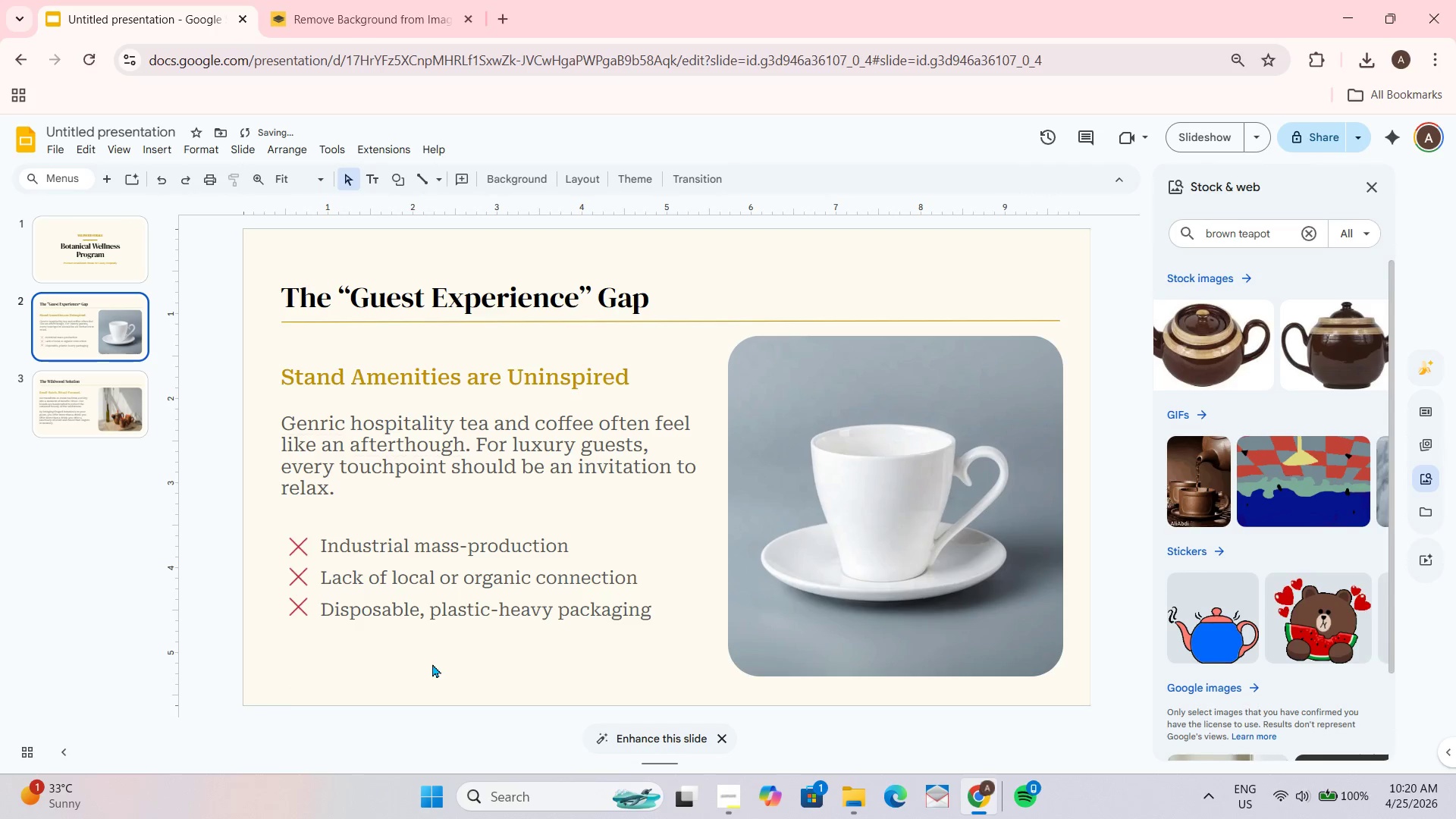 
double_click([346, 681])
 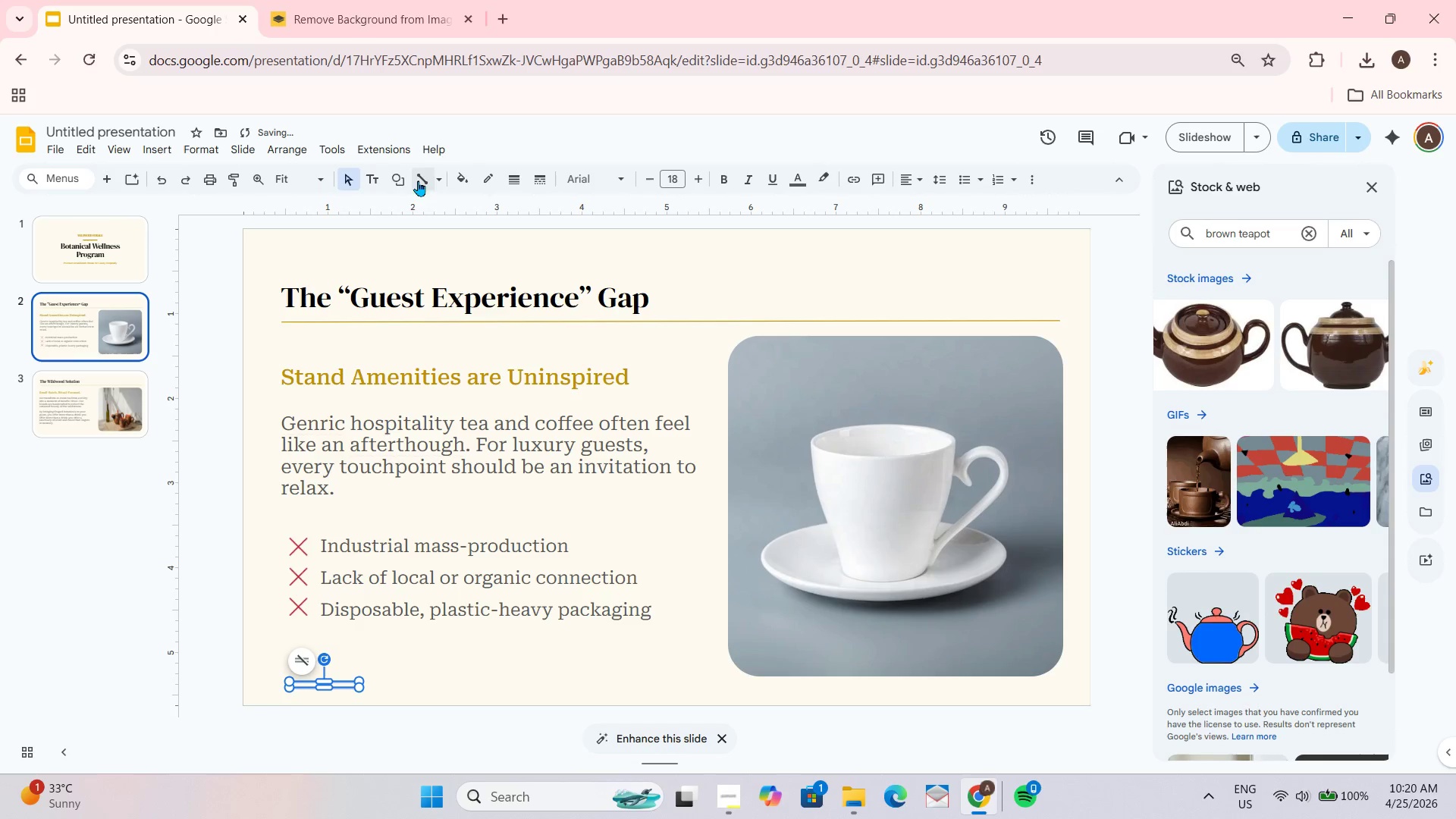 
left_click([456, 168])
 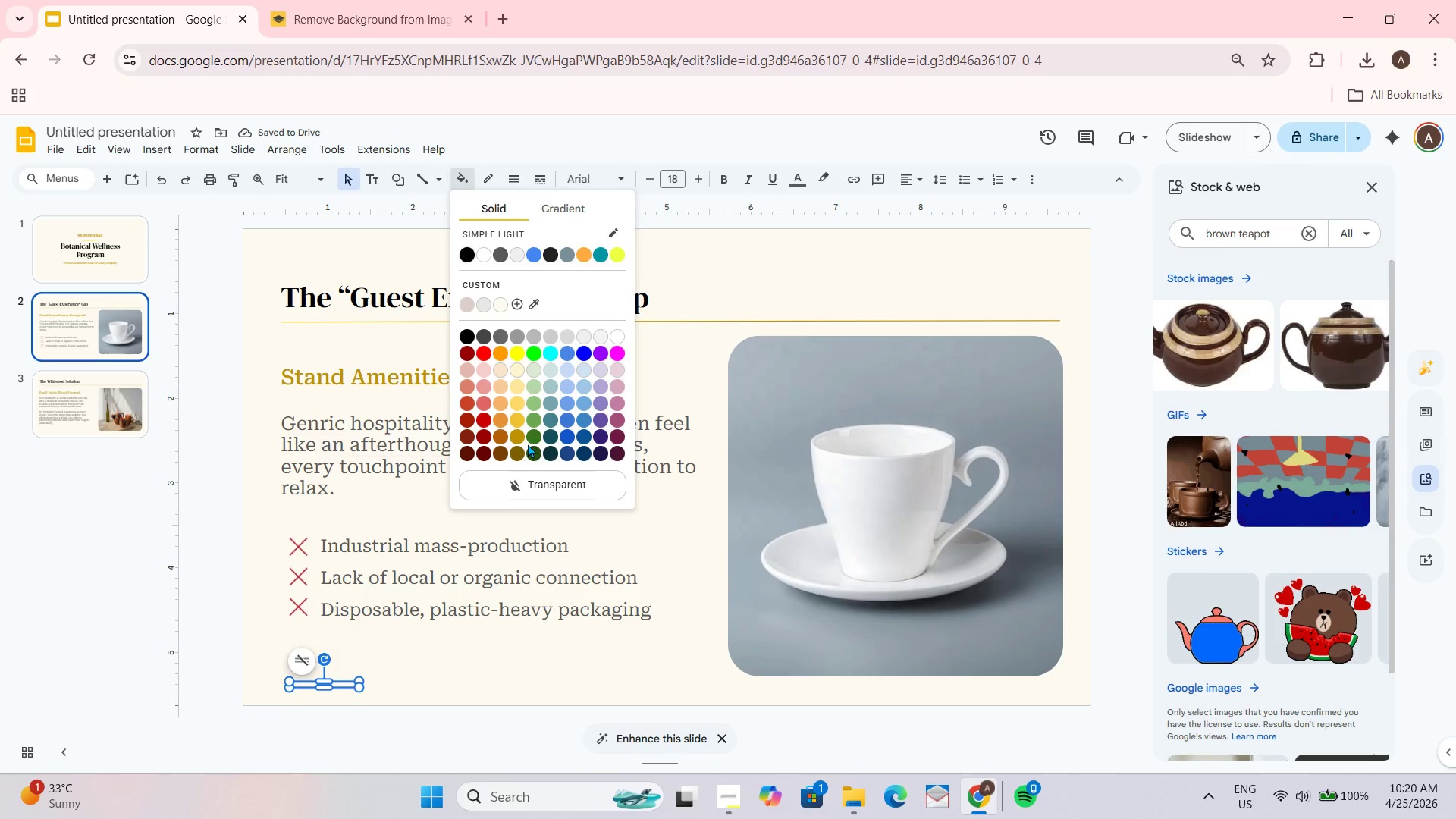 
left_click([517, 432])
 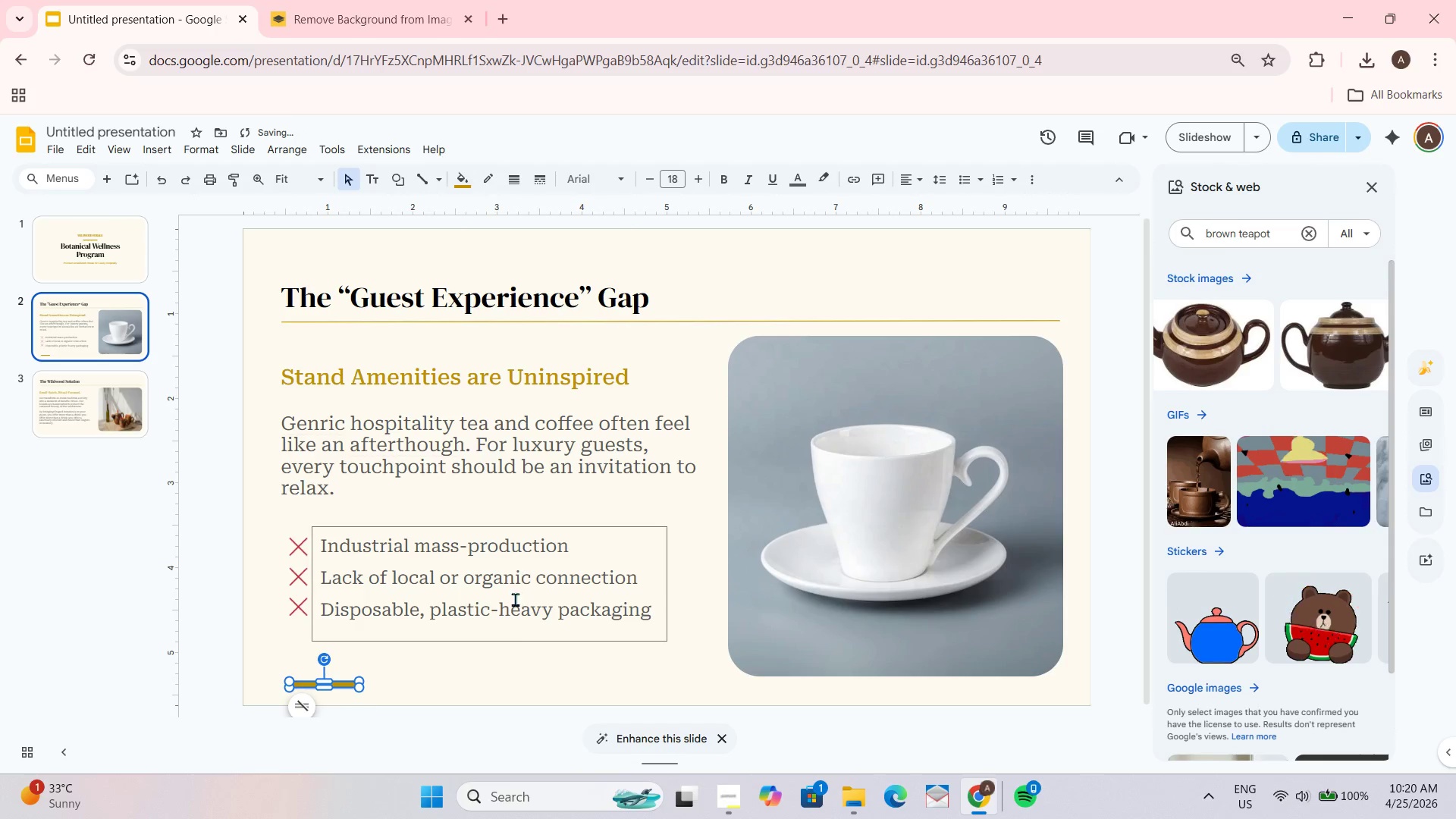 
left_click([517, 648])
 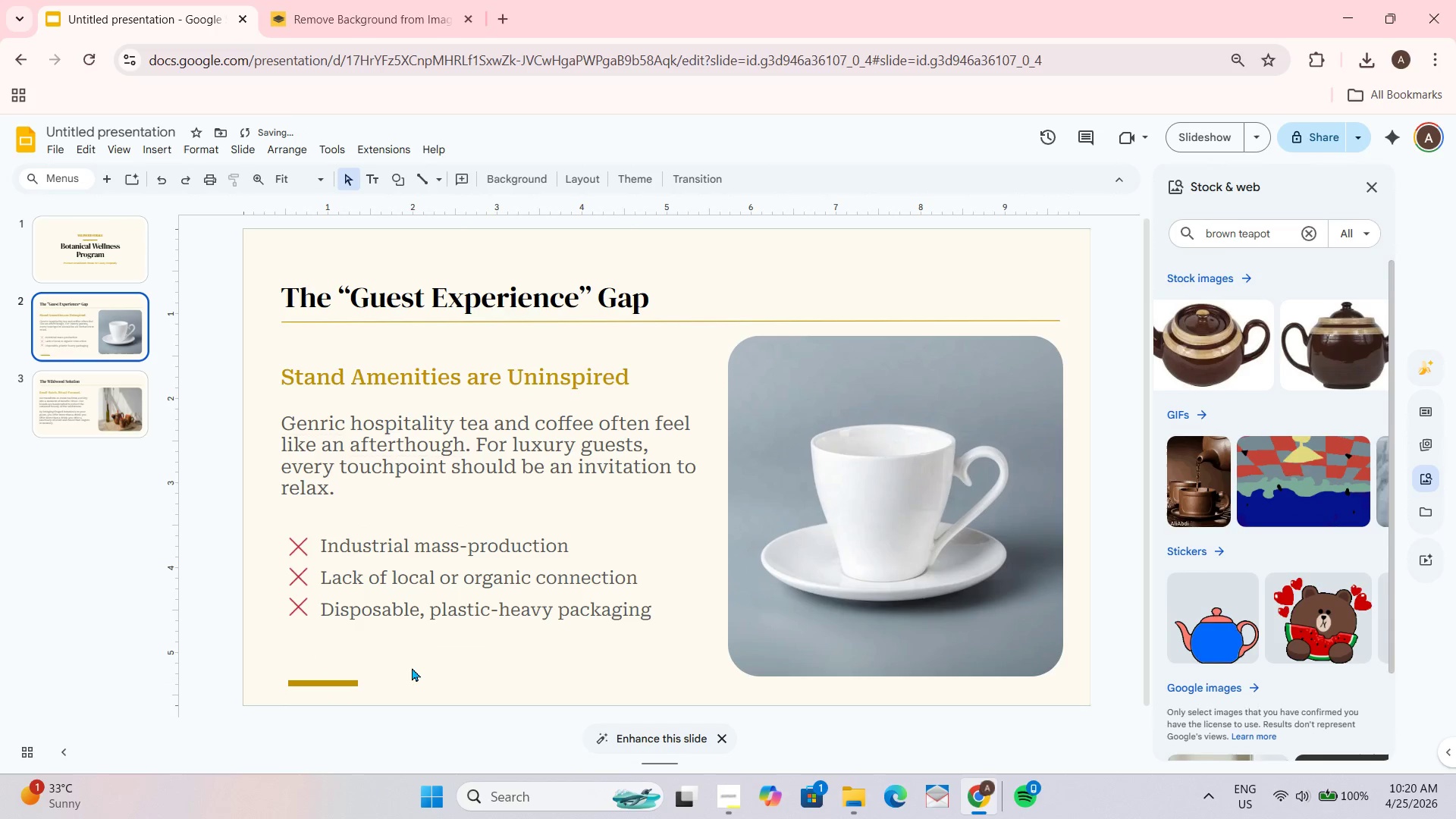 
left_click_drag(start_coordinate=[340, 684], to_coordinate=[326, 680])
 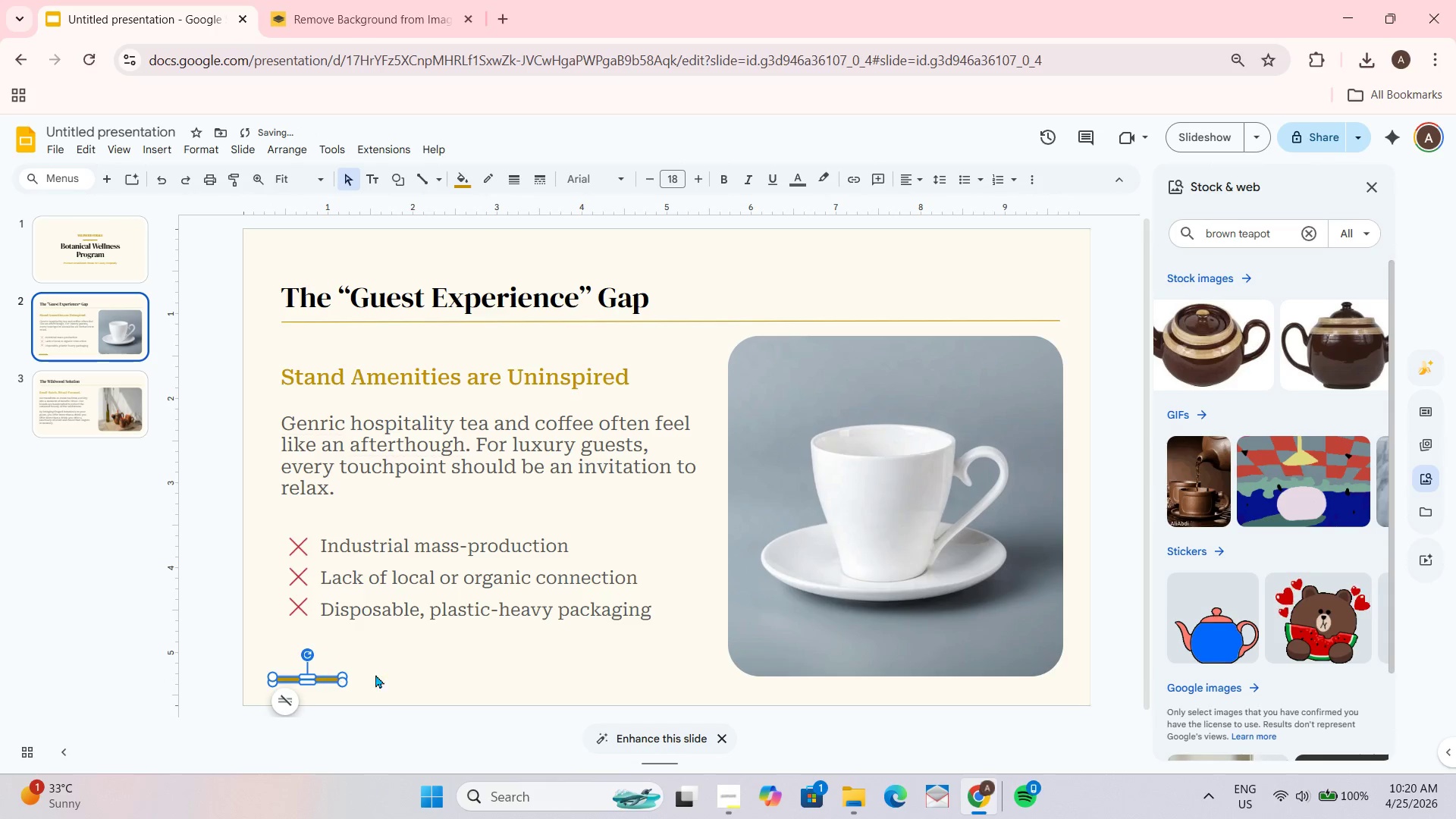 
left_click([444, 657])
 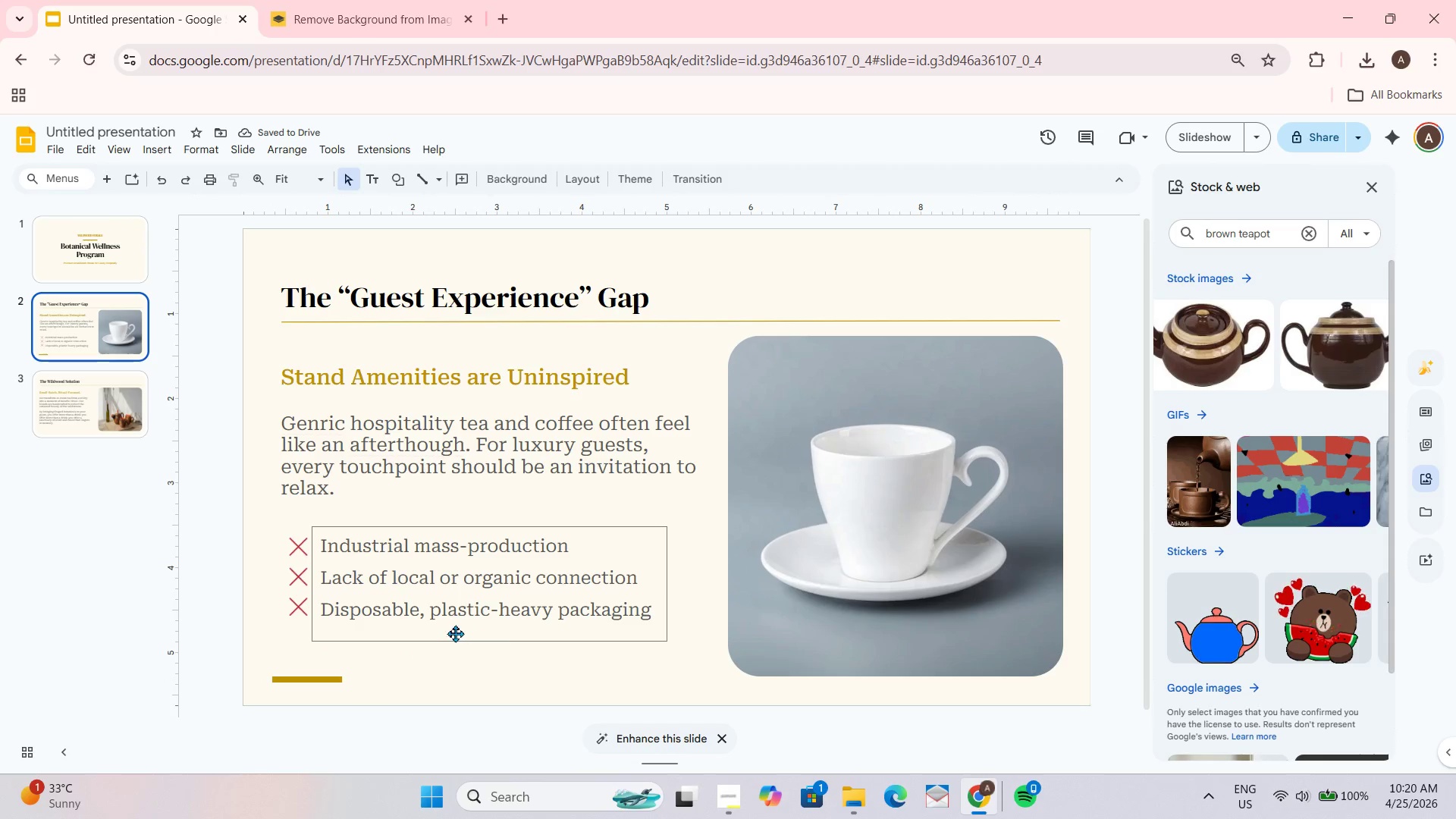 
left_click([311, 681])
 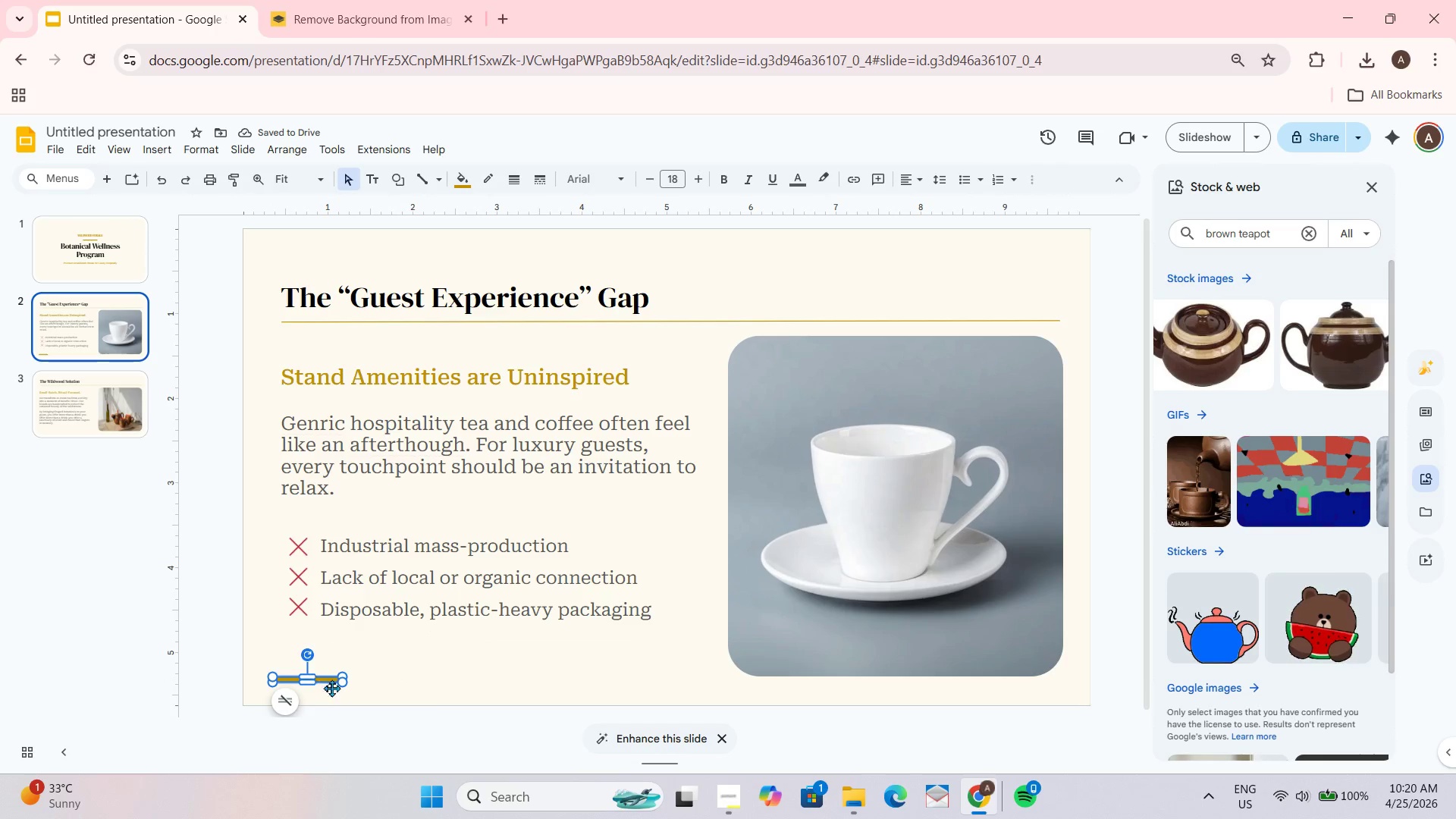 
key(Control+C)
 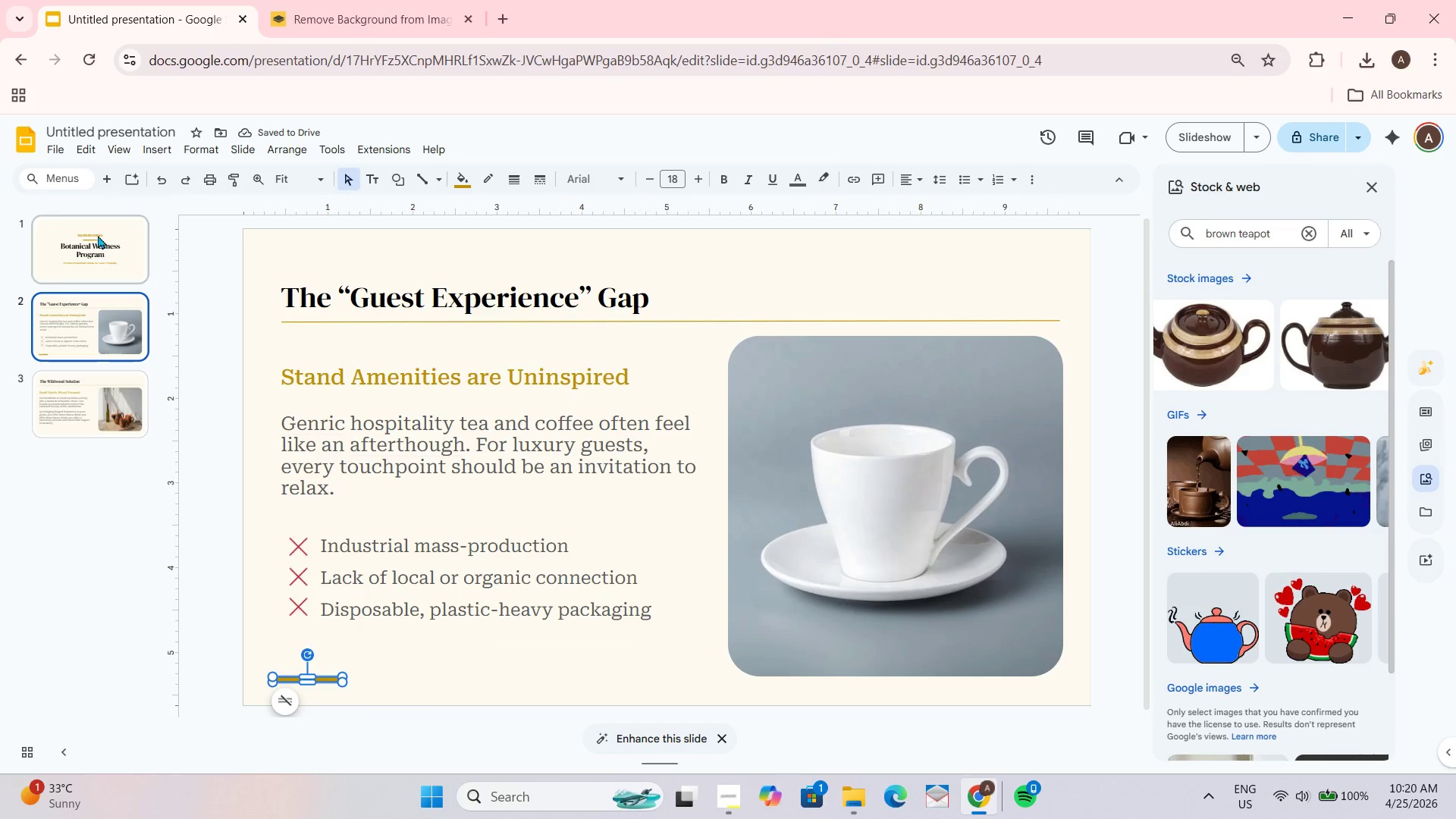 
key(Control+ControlLeft)
 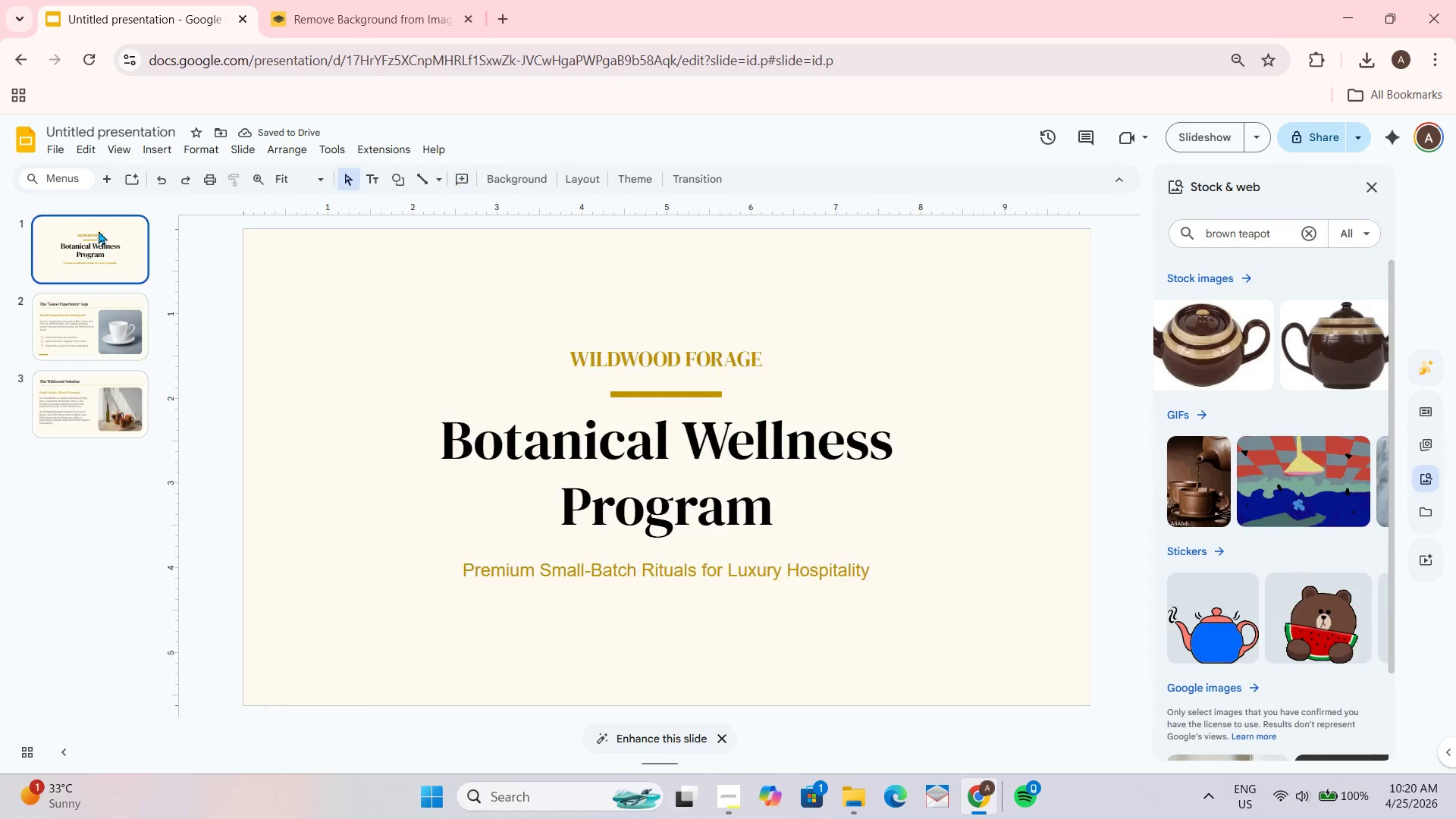 
key(Control+V)
 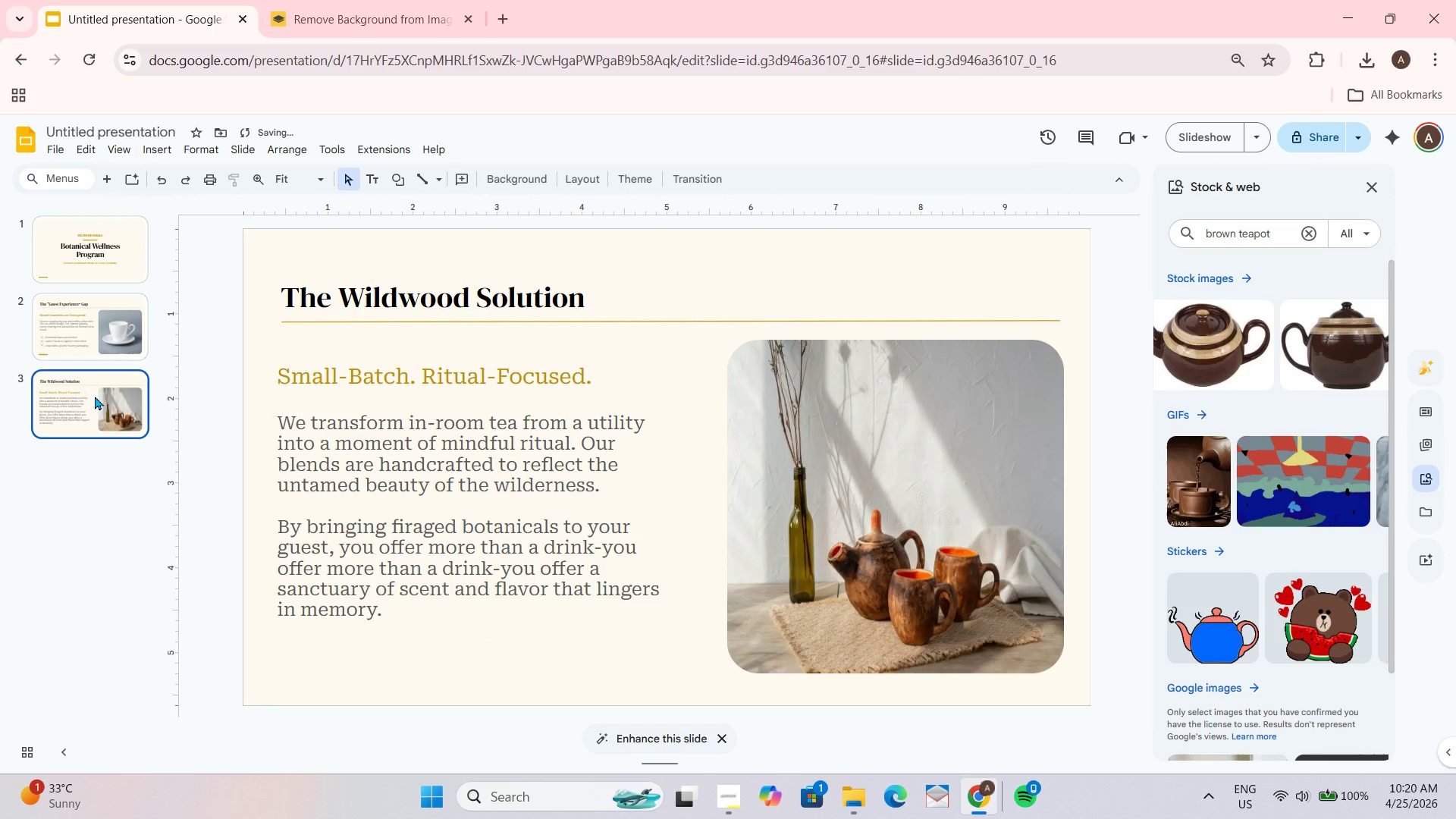 
key(Control+ControlLeft)
 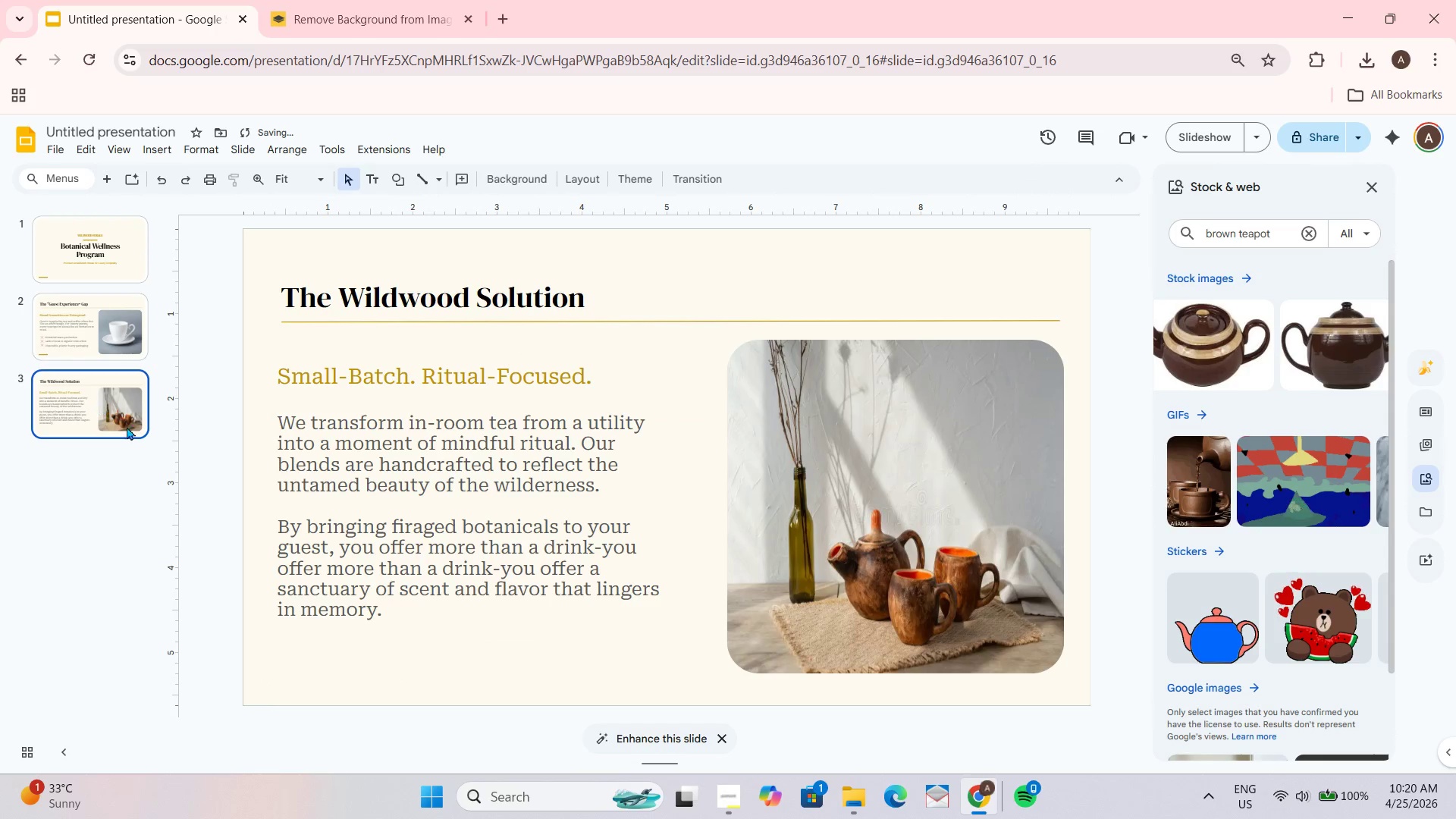 
key(Control+V)
 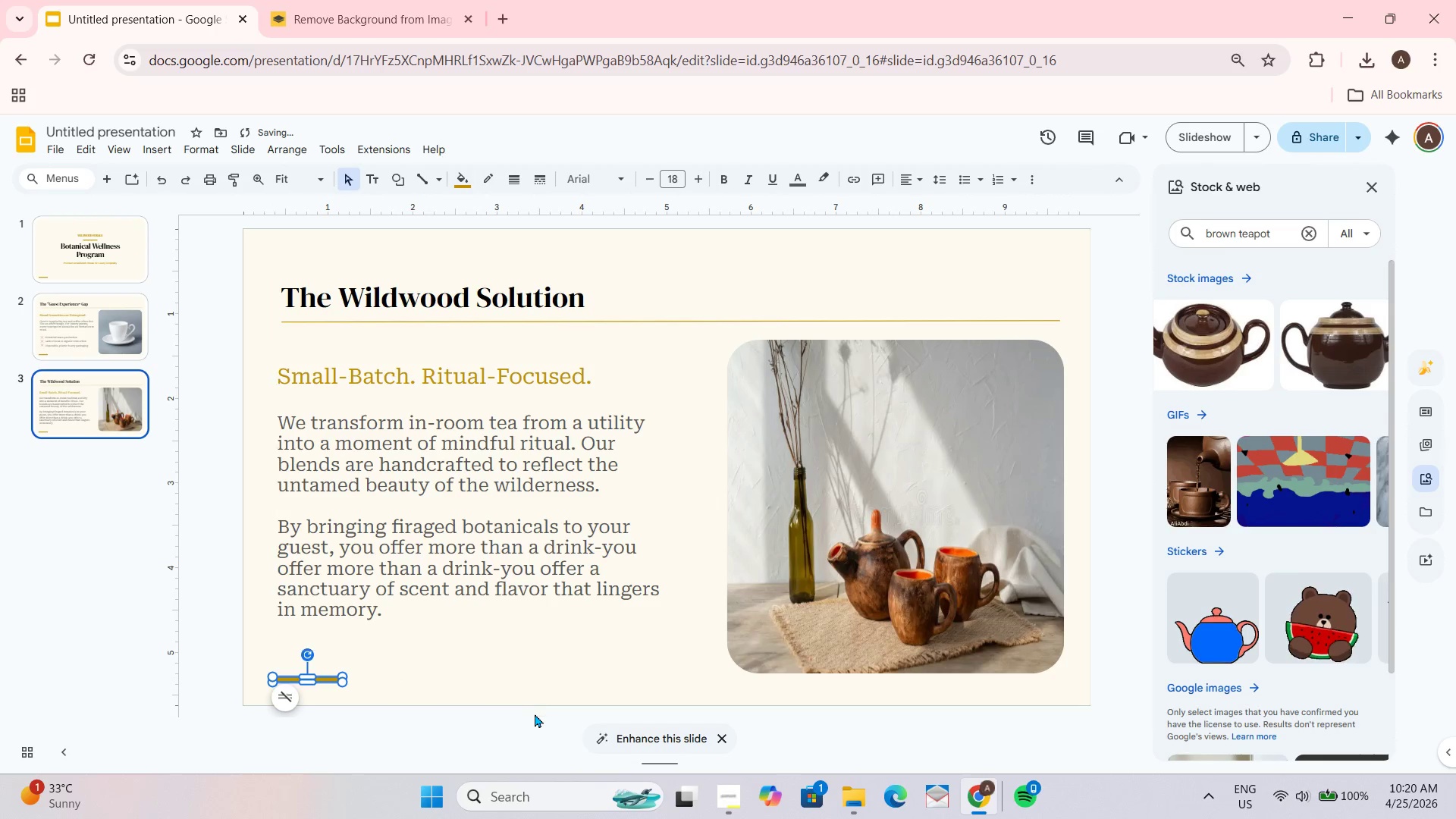 
left_click([537, 672])
 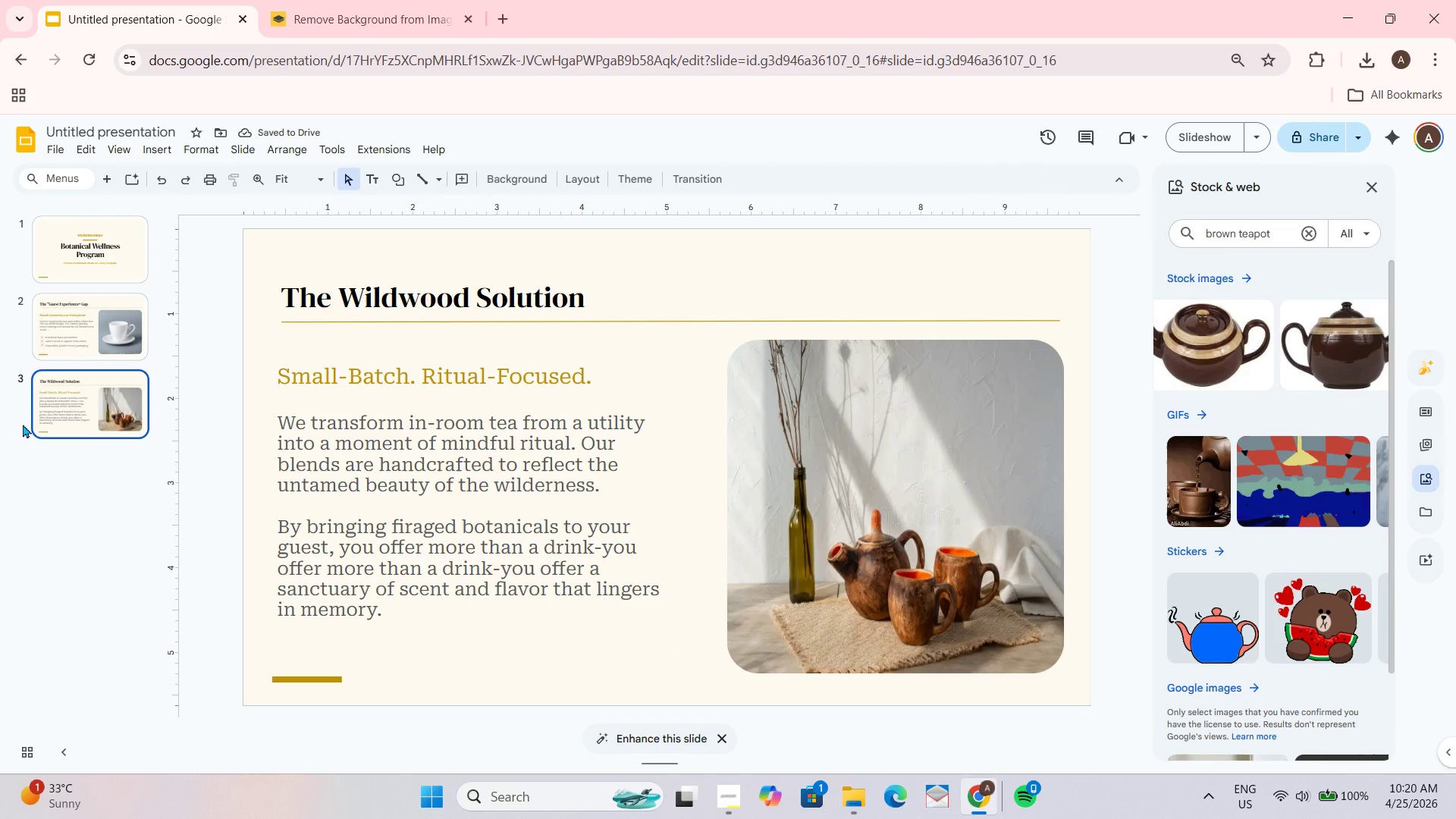 
left_click([83, 410])
 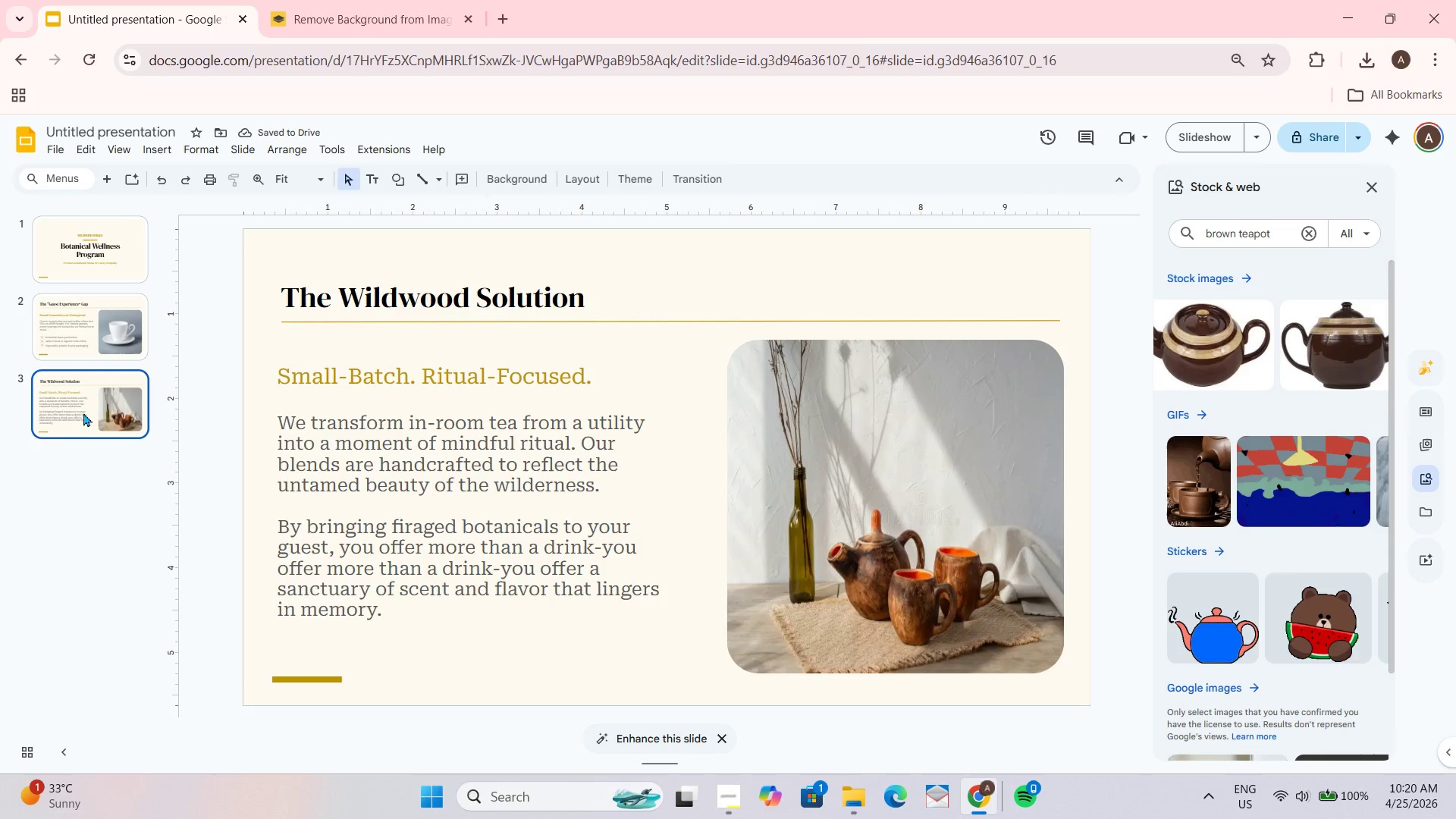 
key(Enter)
 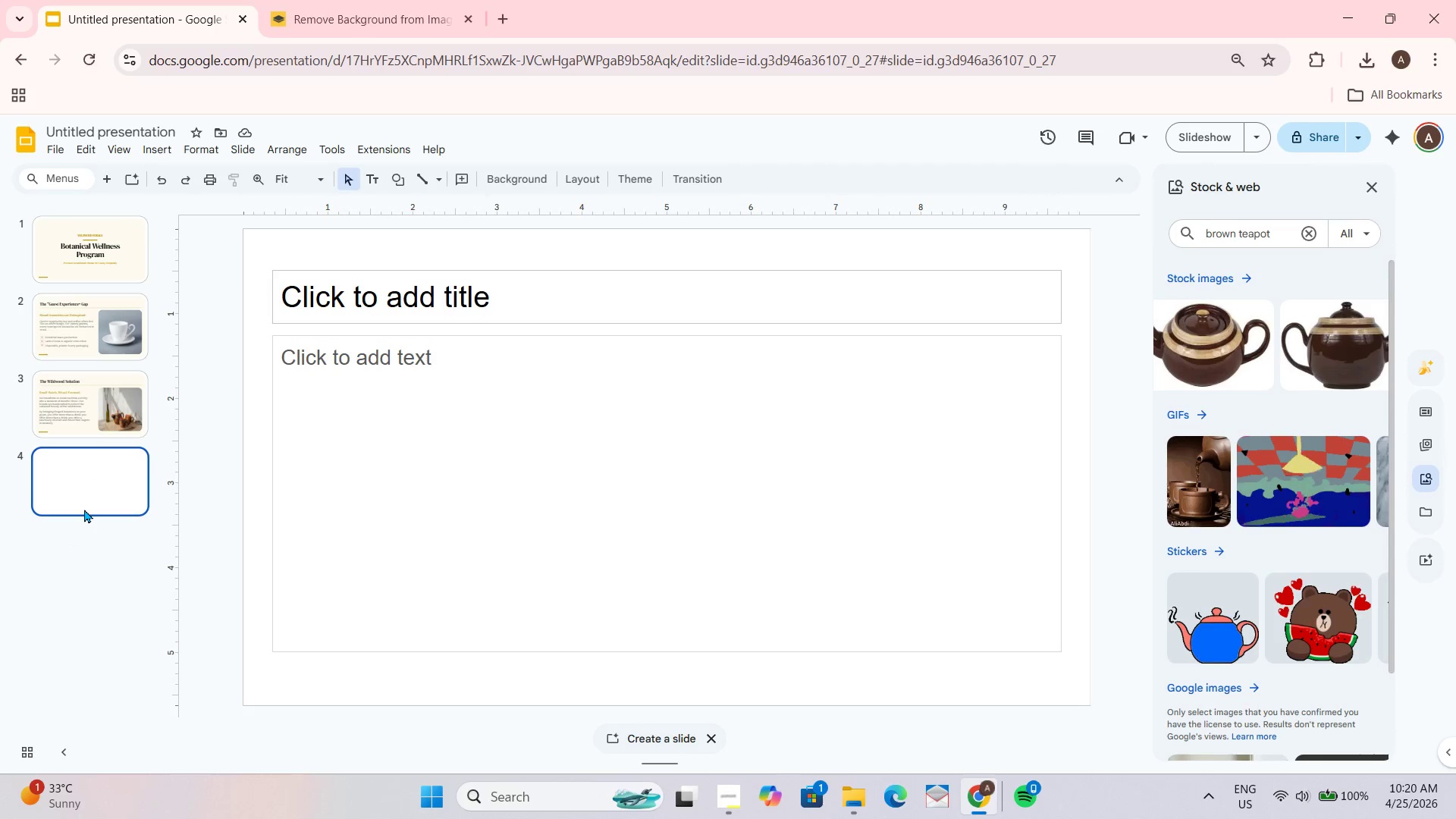 
wait(17.02)
 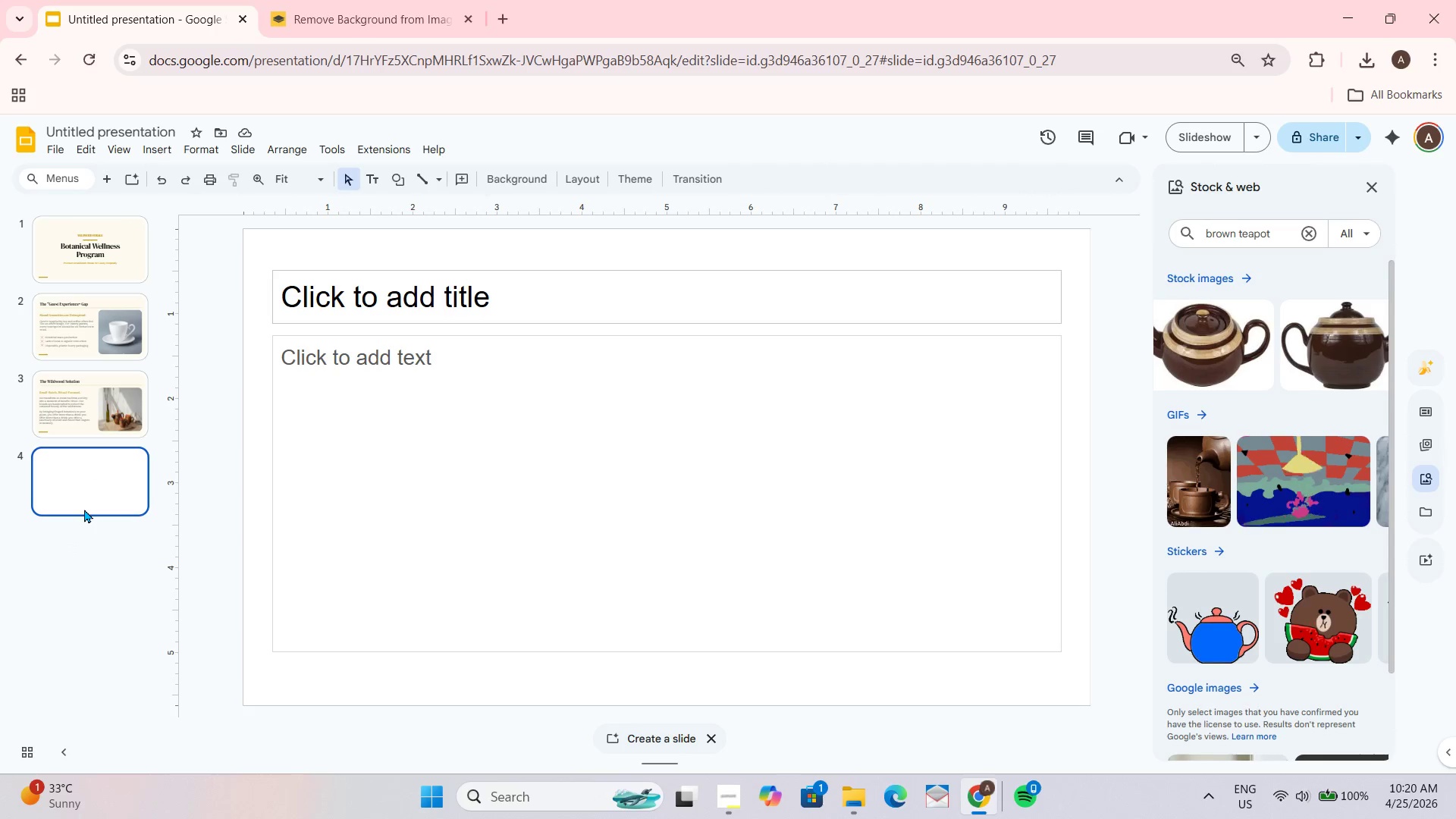 
left_click([510, 189])
 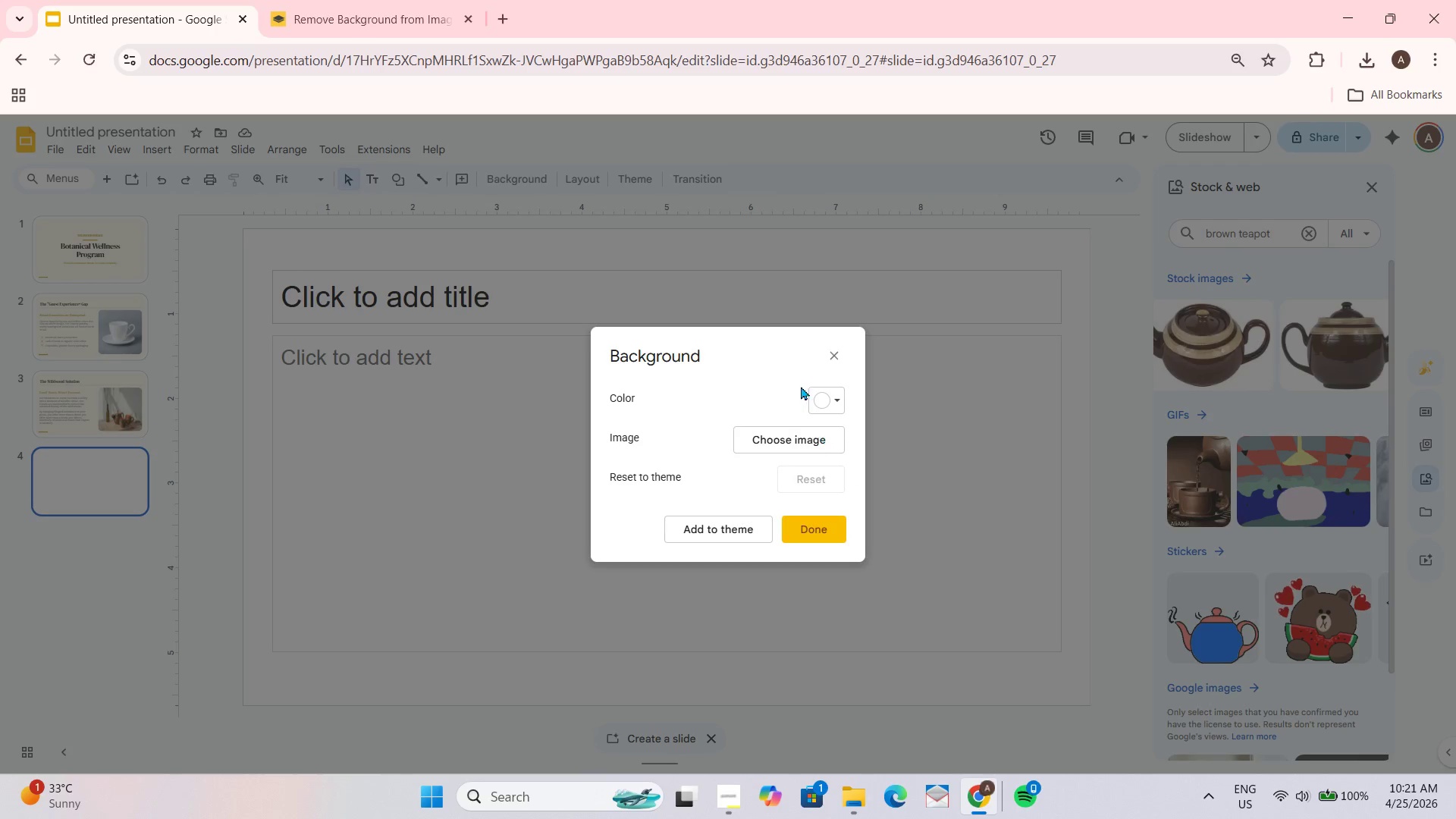 
left_click([816, 402])
 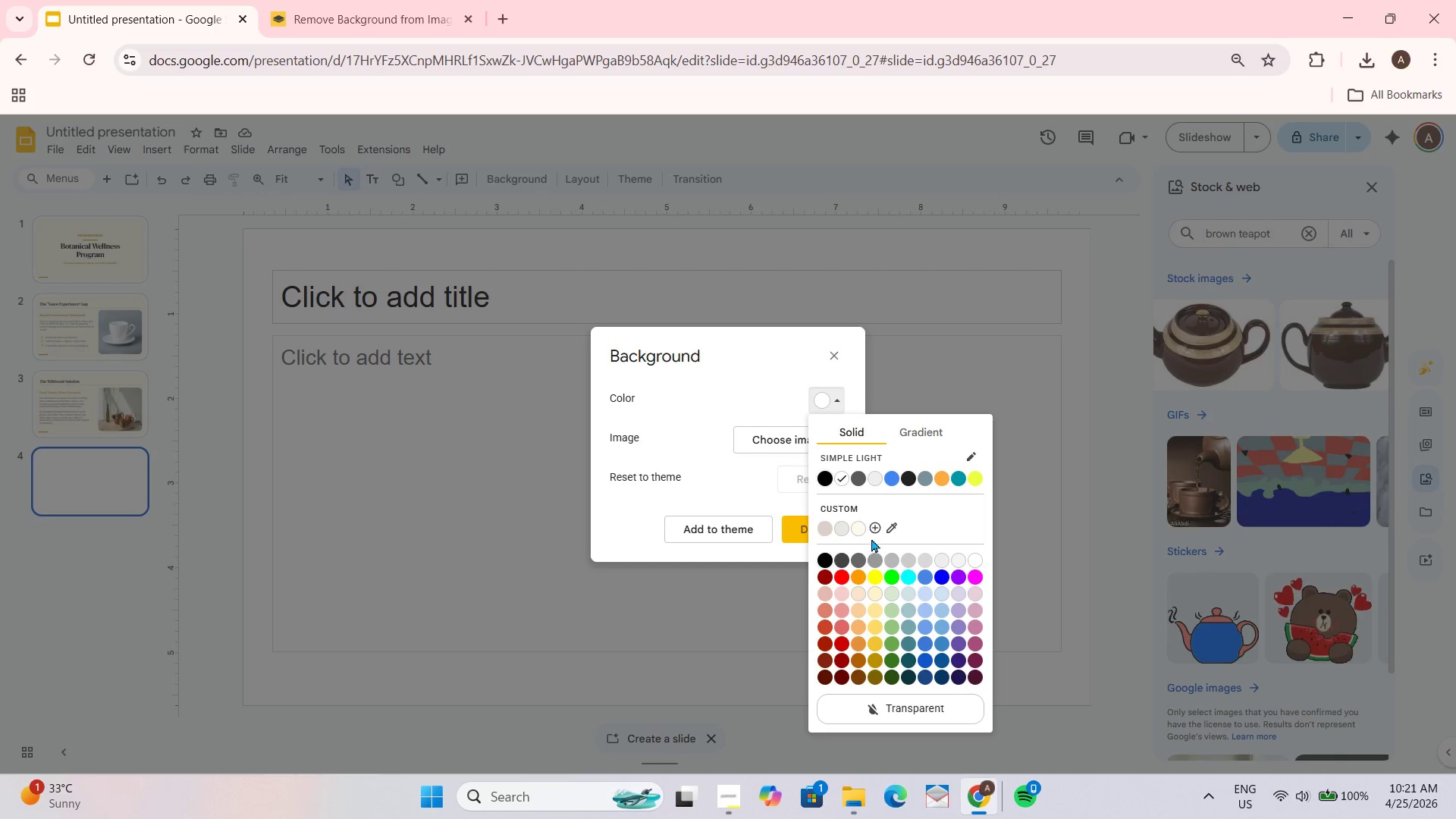 
left_click([863, 526])
 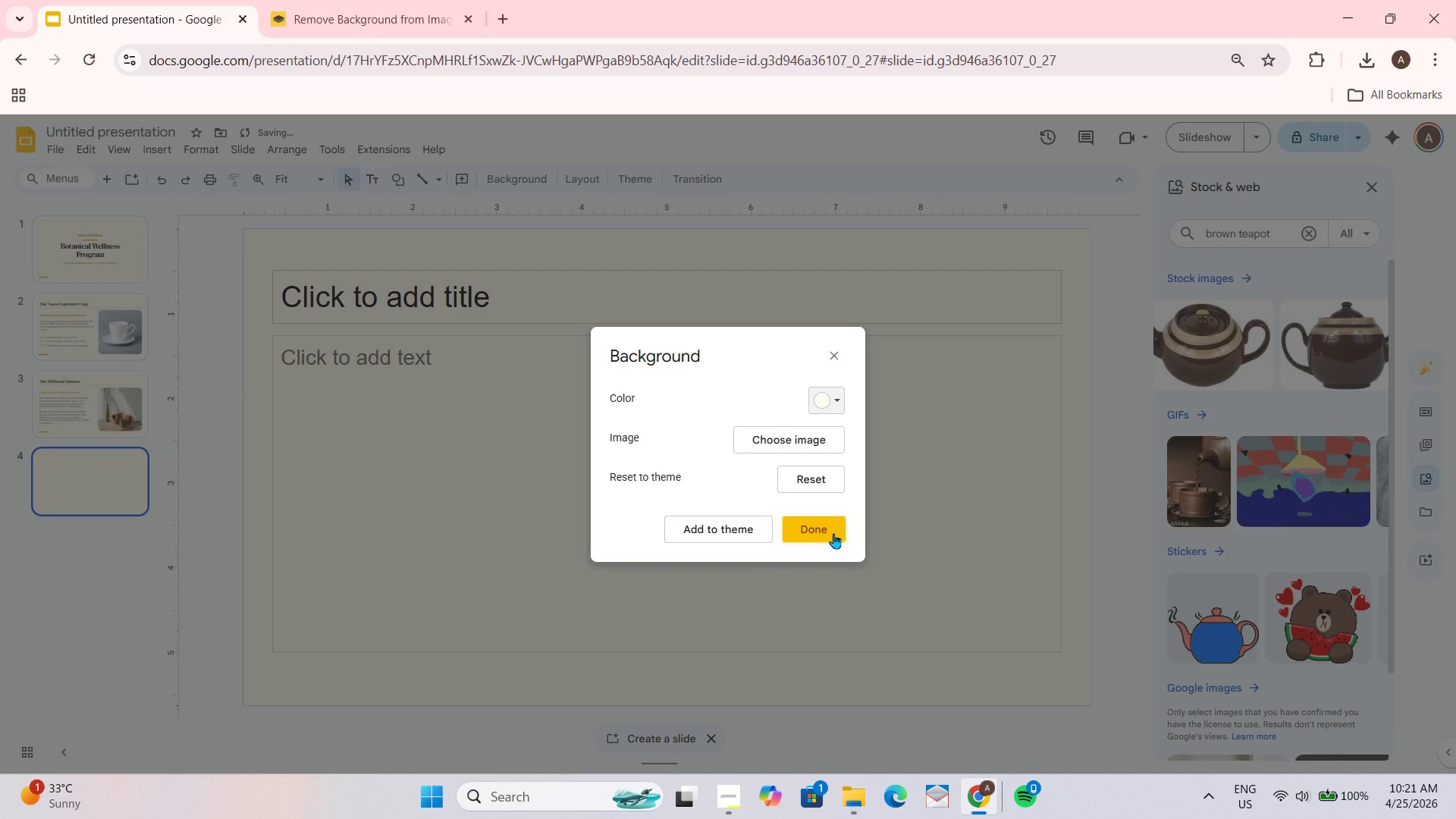 
left_click([814, 523])
 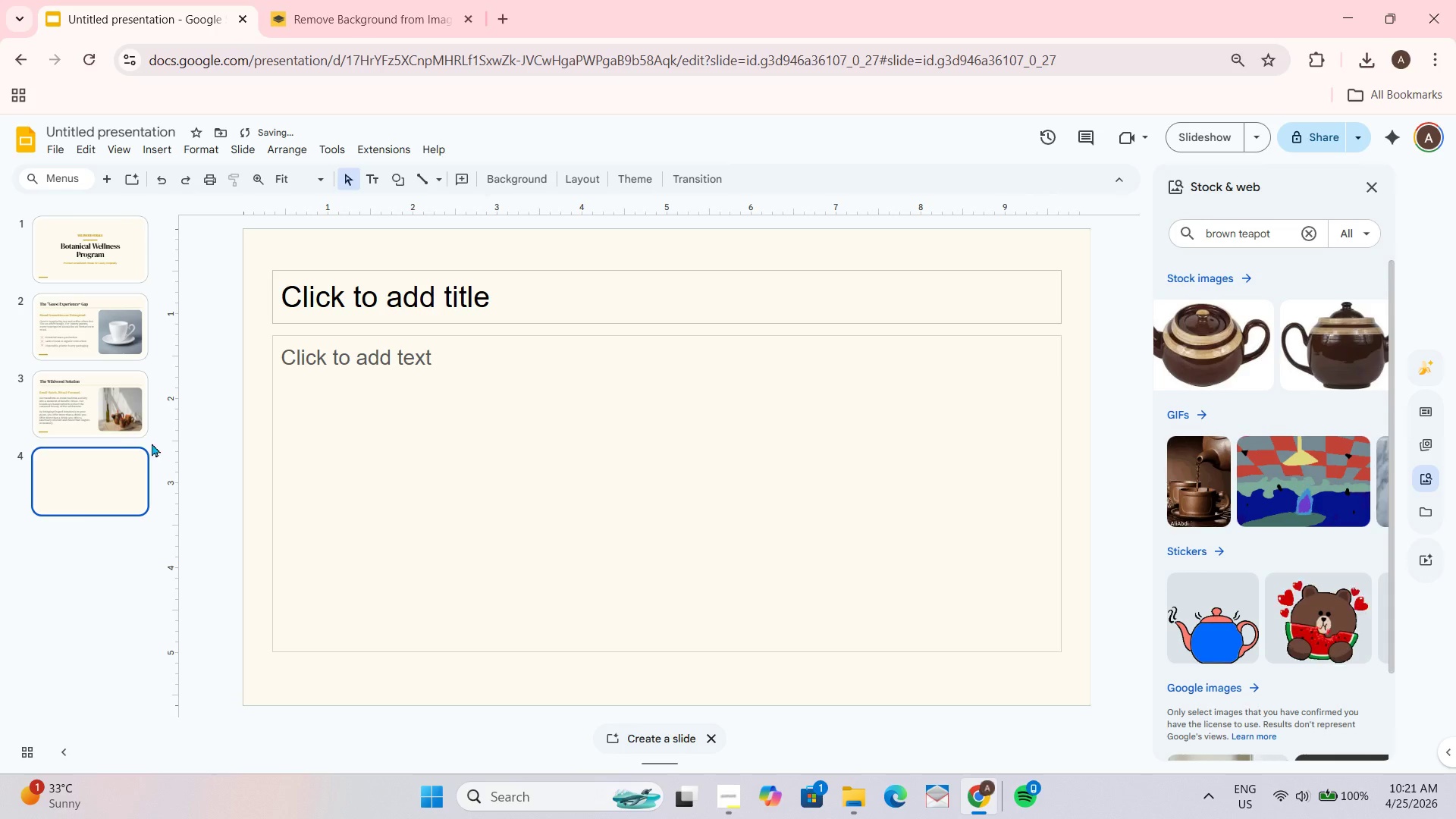 
left_click([14, 406])
 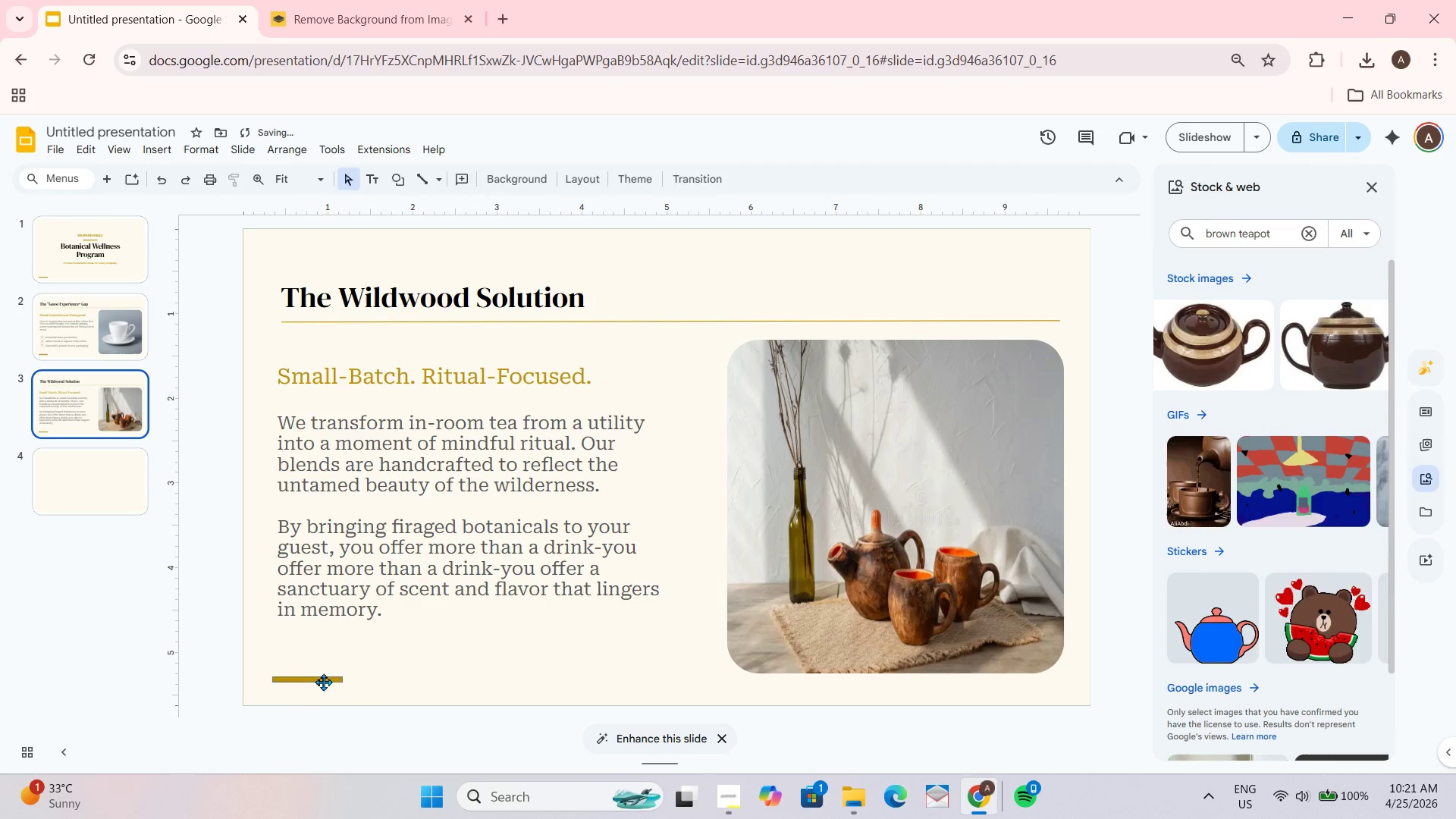 
key(Control+C)
 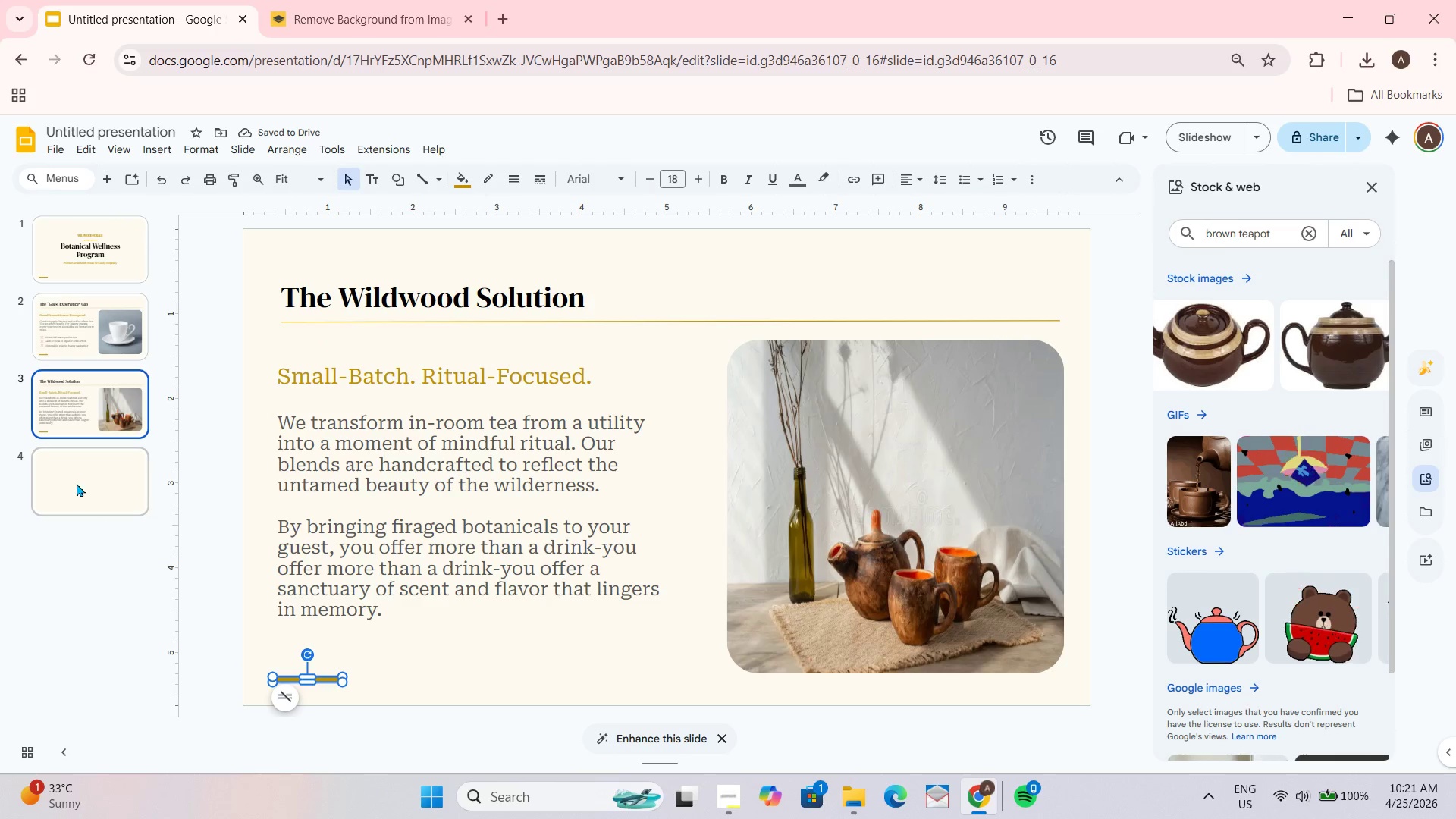 
key(Control+ControlLeft)
 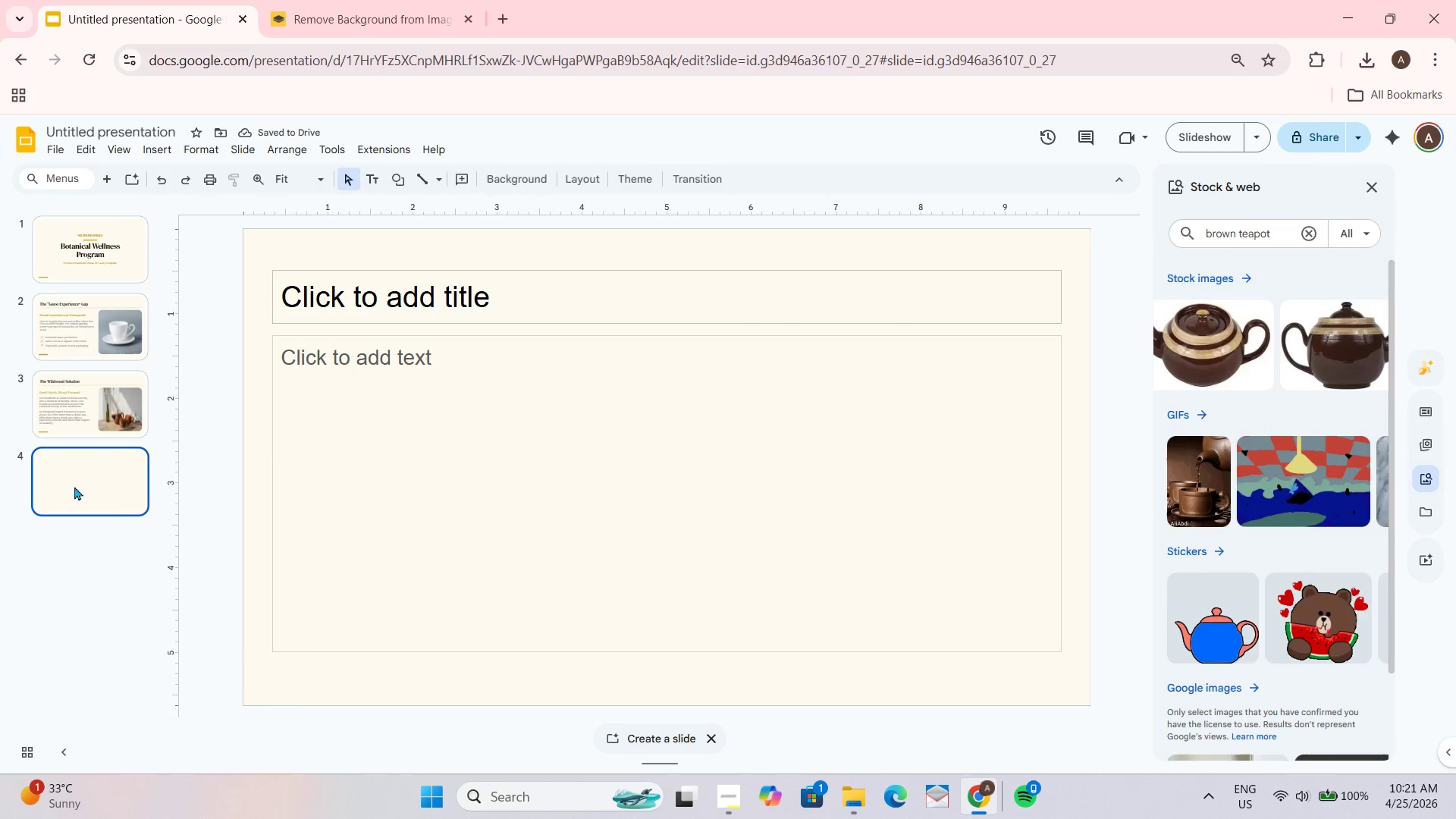 
key(Control+V)
 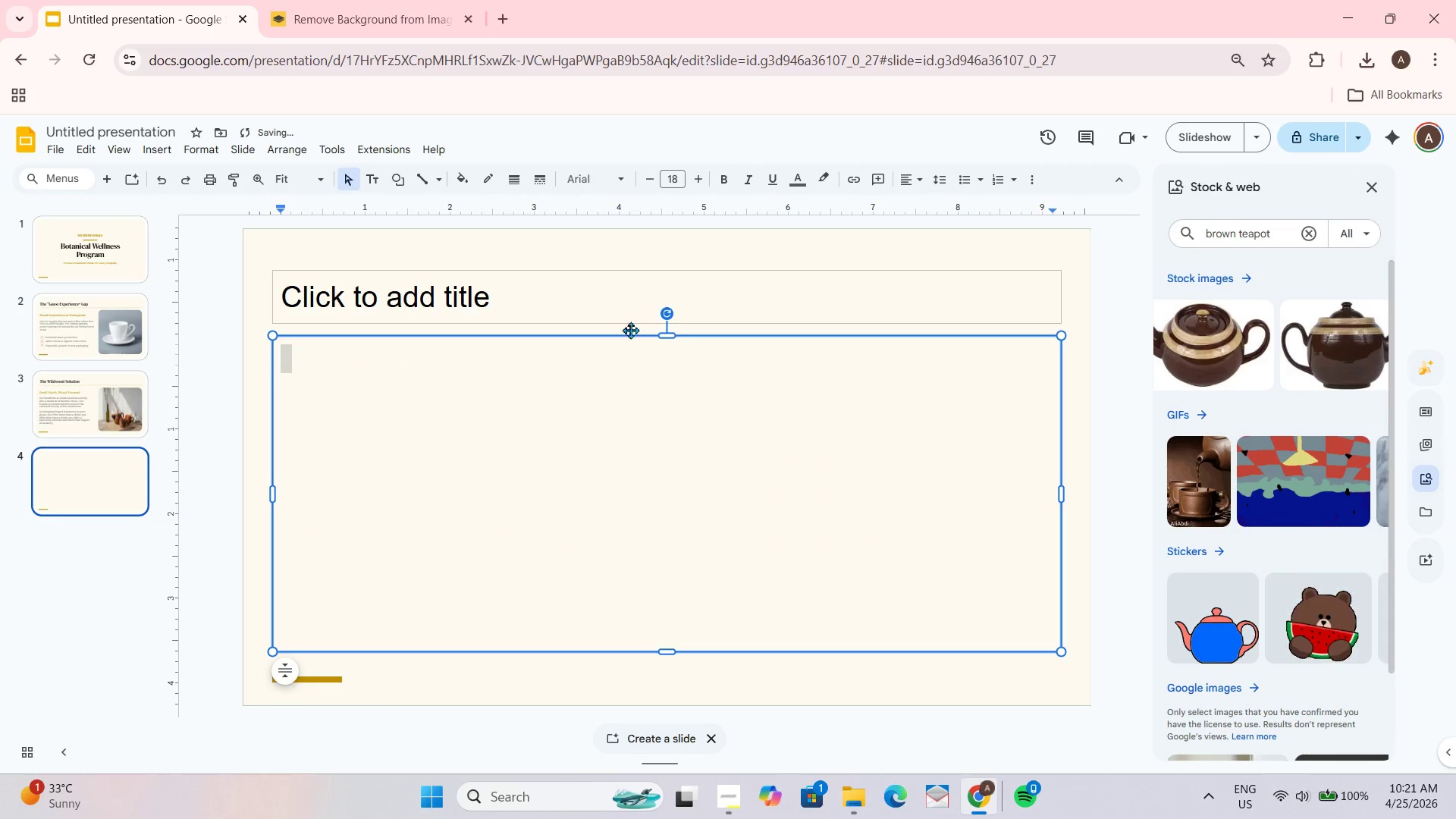 
left_click([563, 257])
 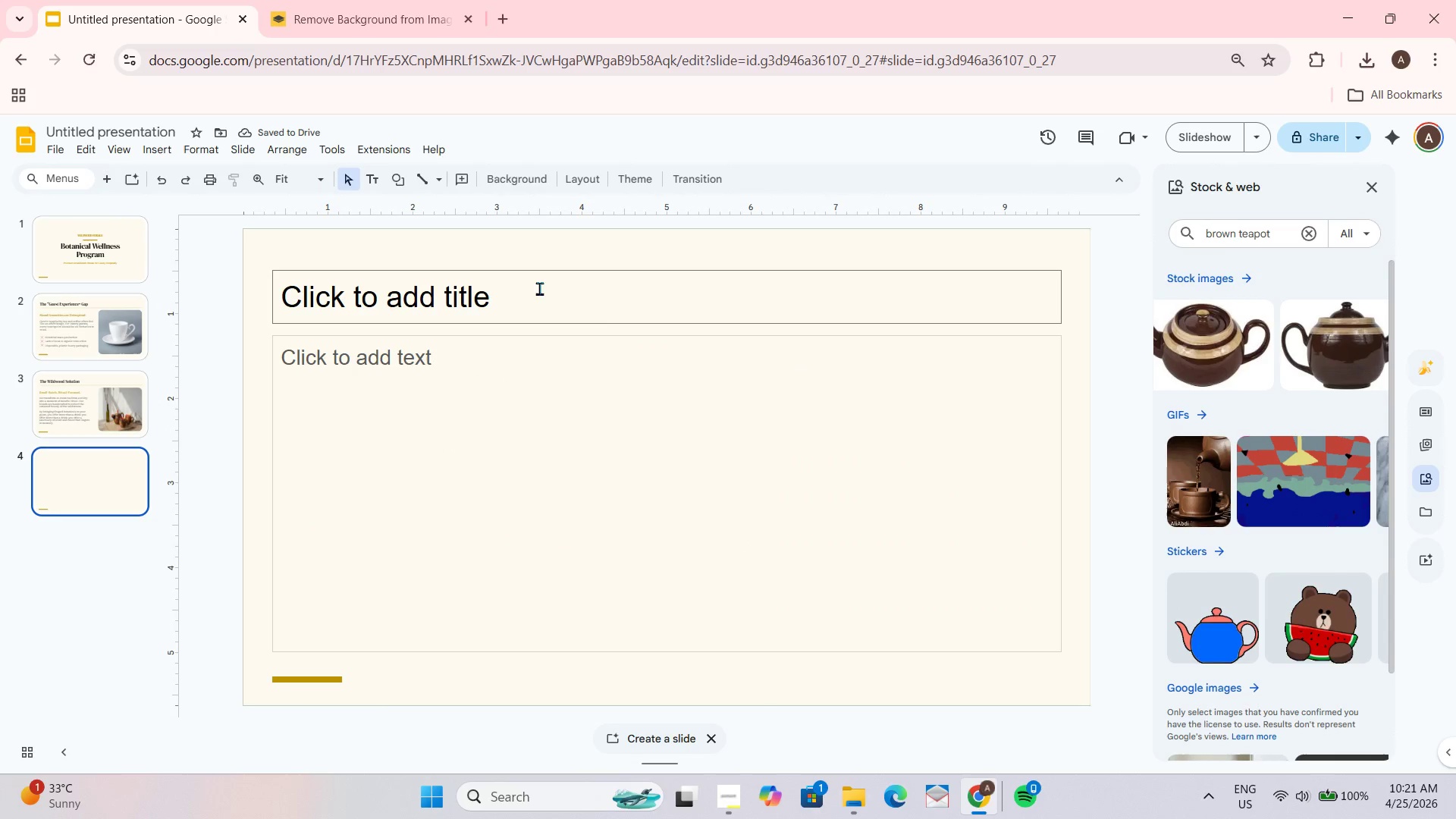 
left_click([513, 394])
 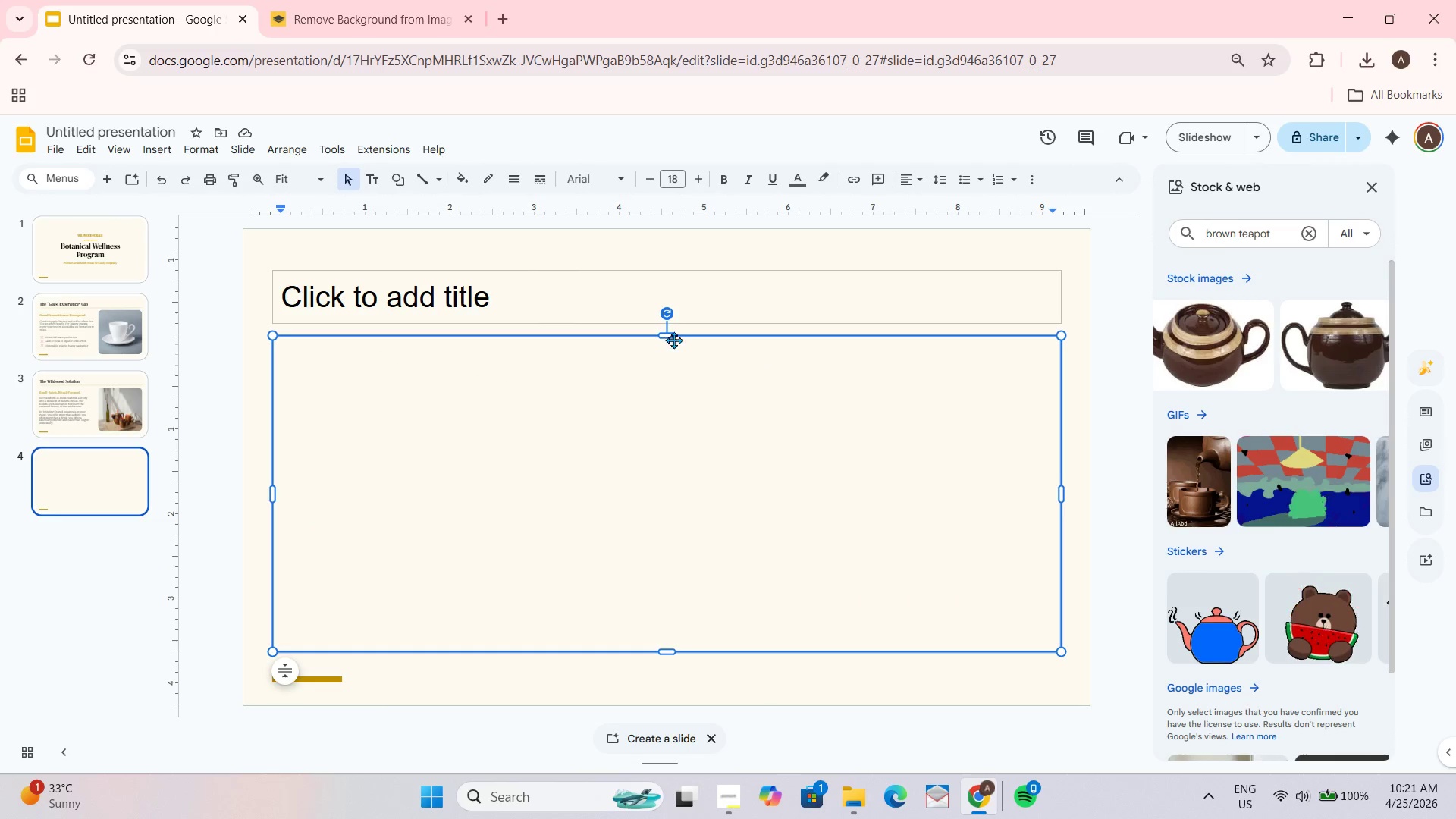 
left_click_drag(start_coordinate=[673, 335], to_coordinate=[683, 355])
 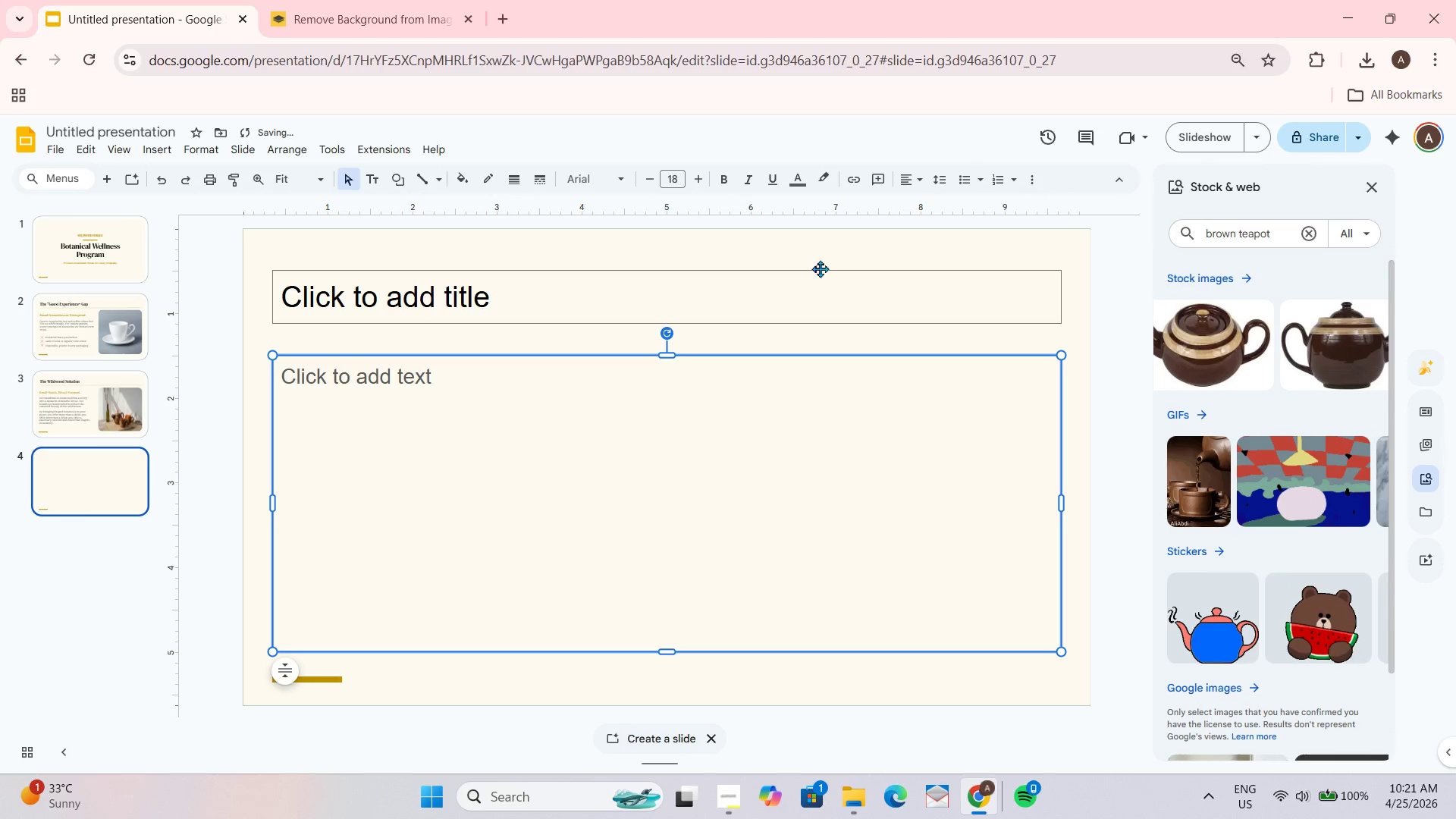 
left_click([814, 256])
 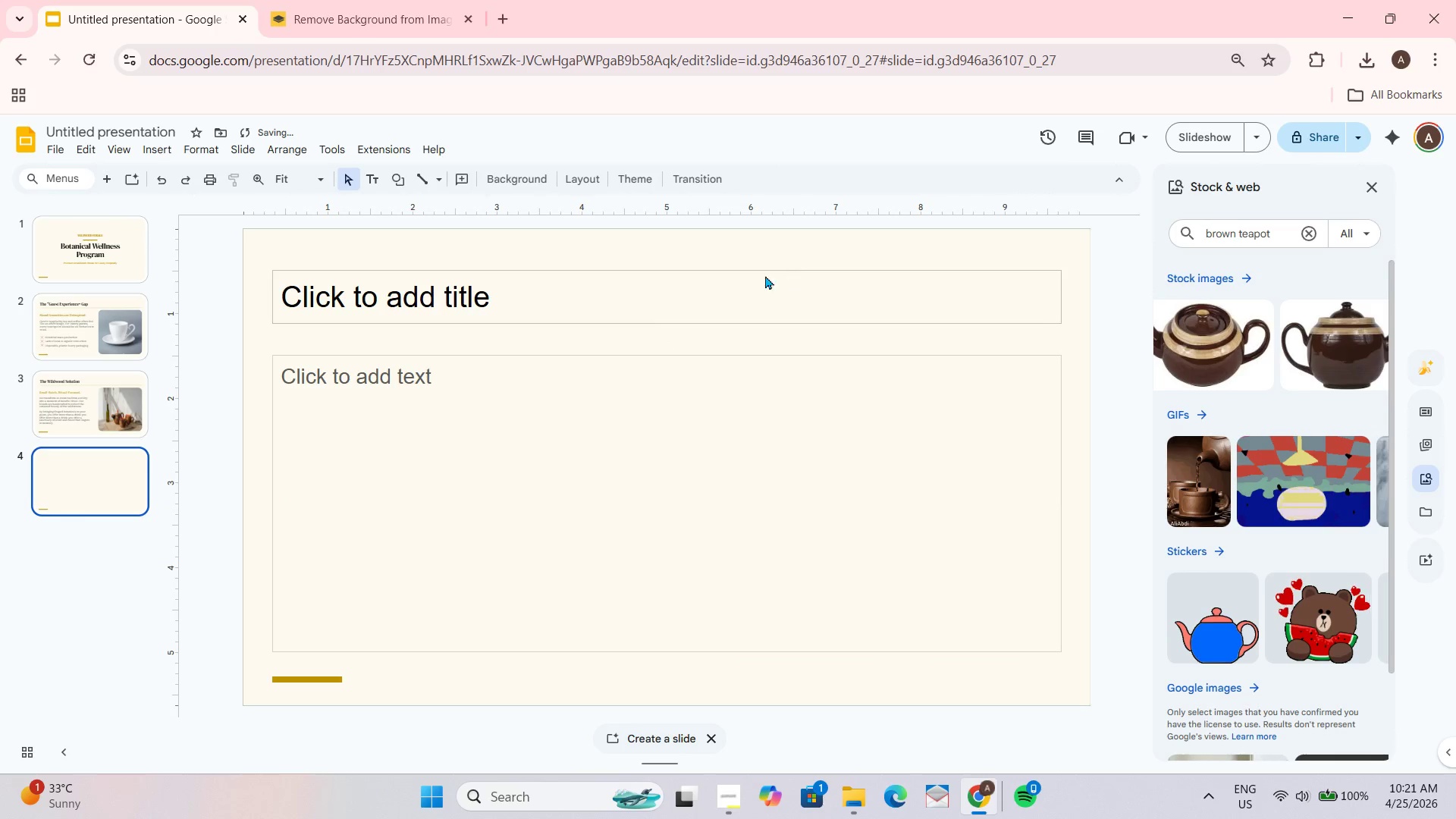 
left_click([695, 293])
 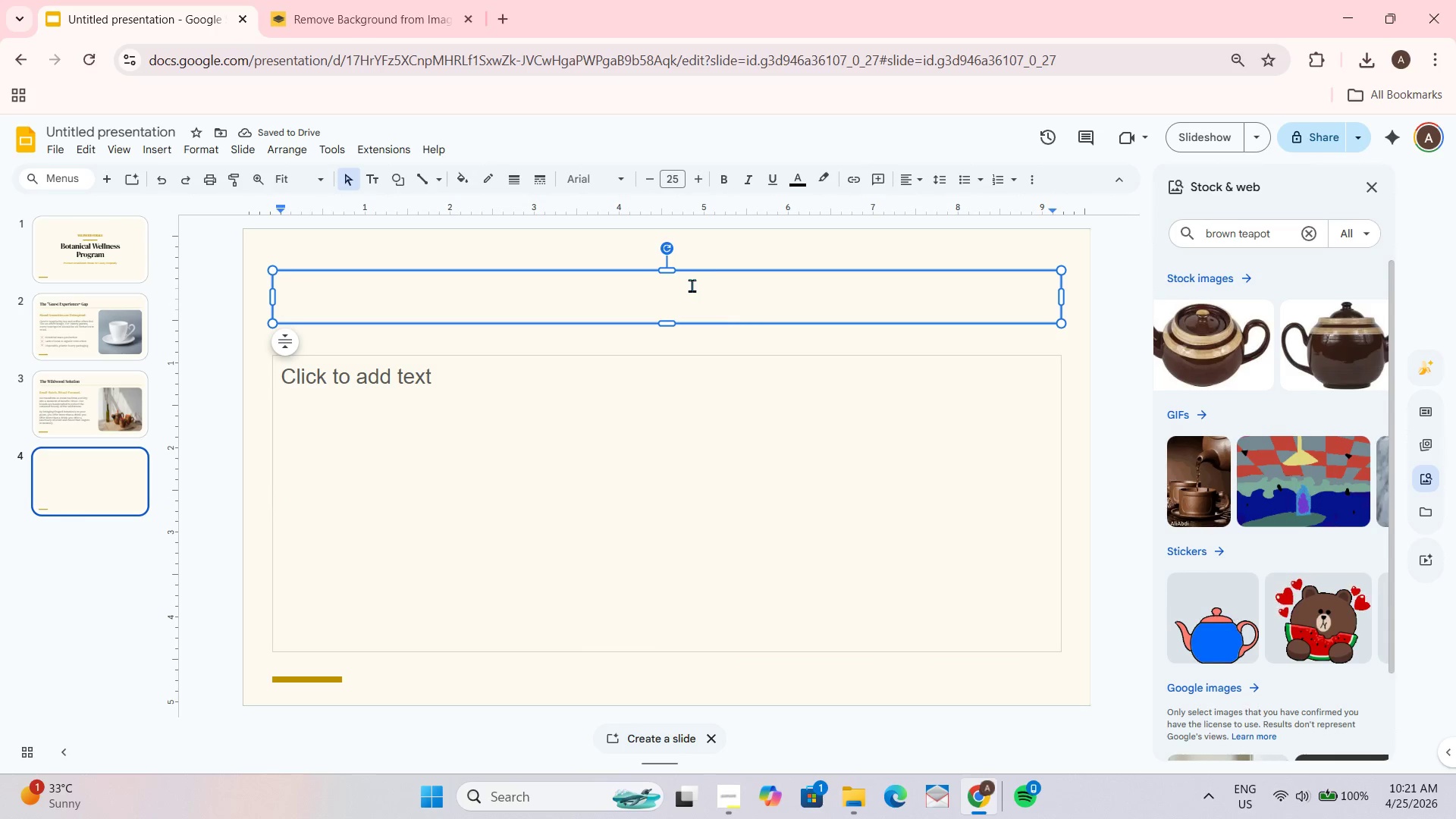 
type(Our Signature Blends)
 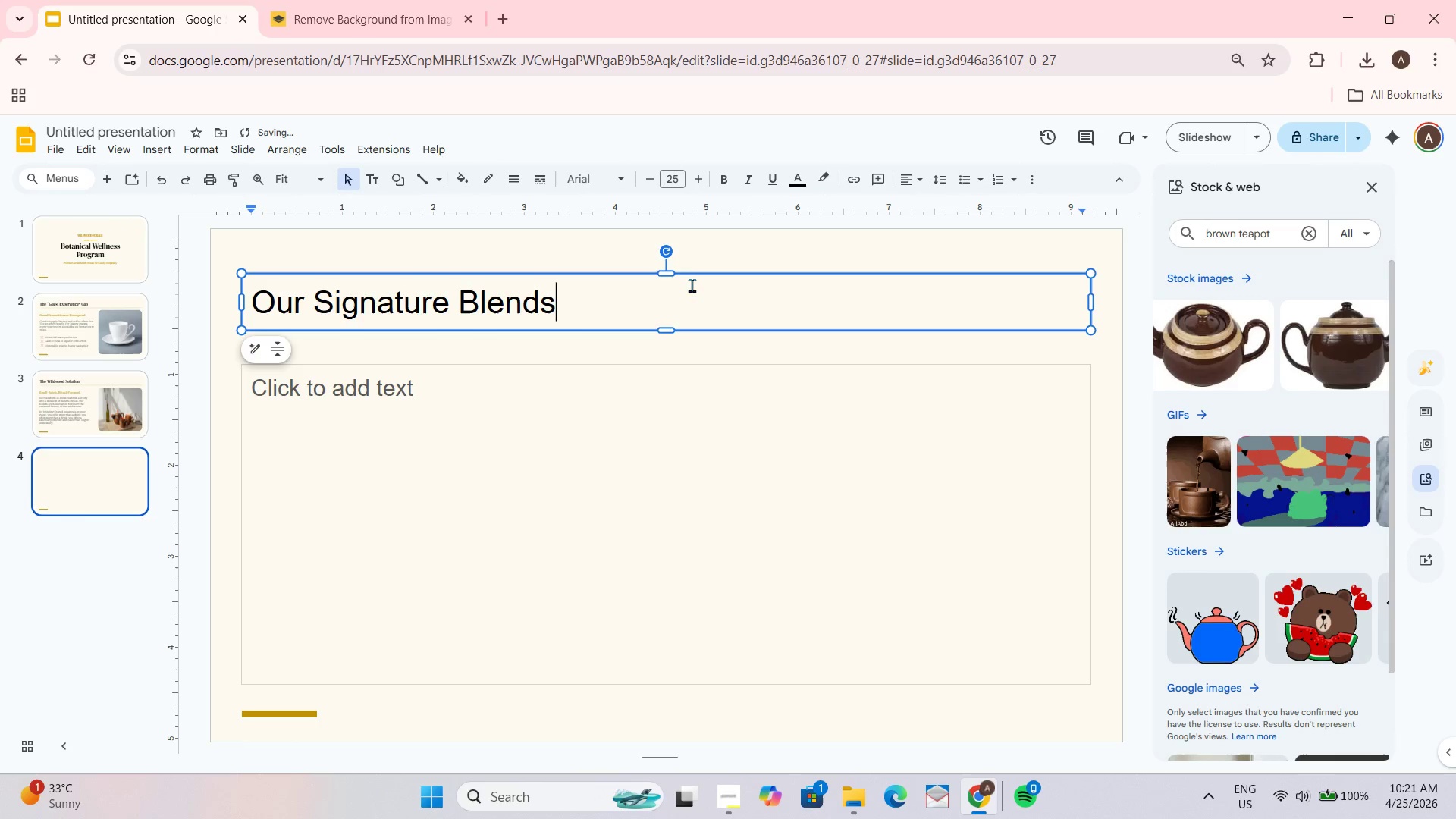 
 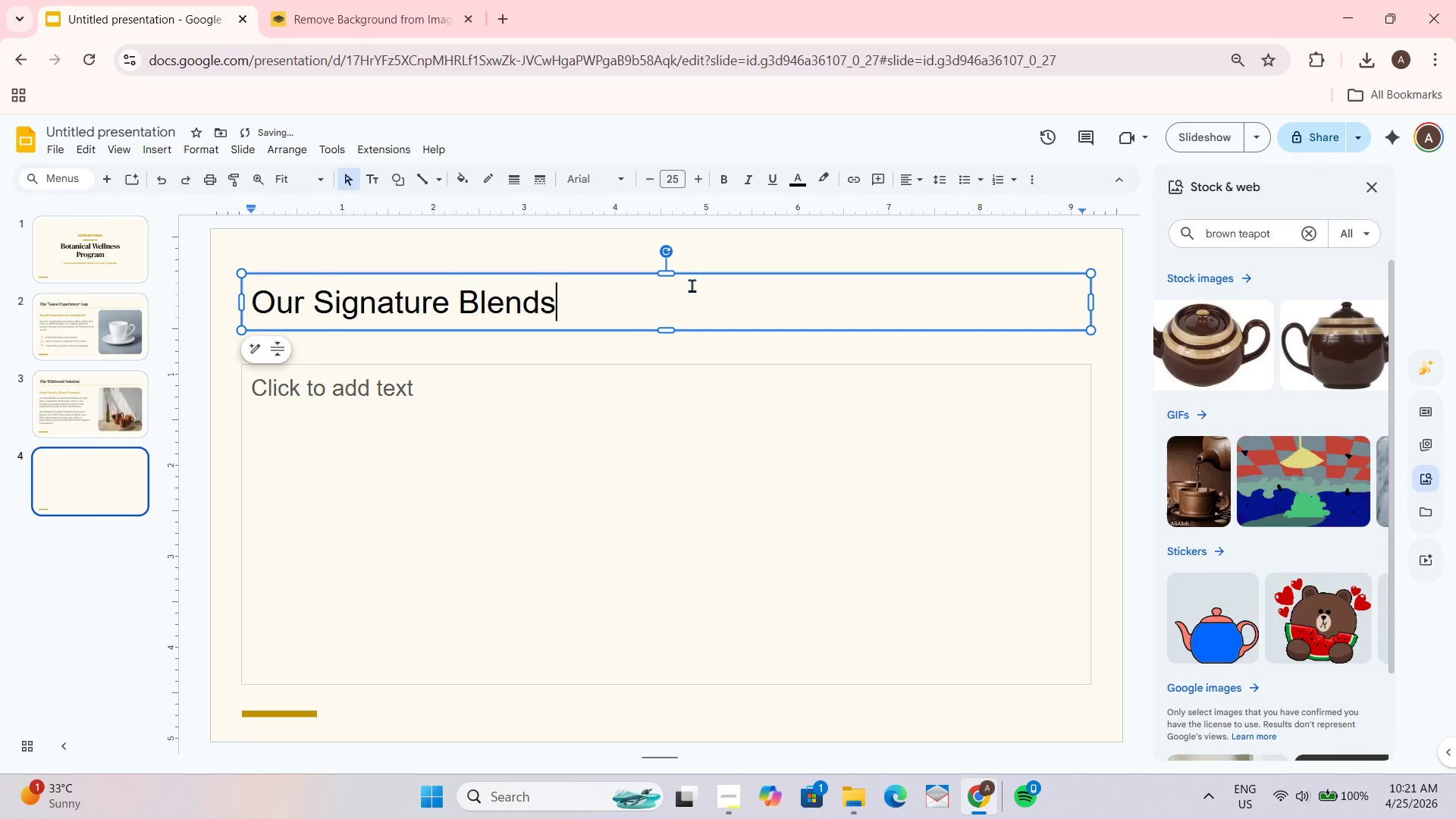 
key(Control+ControlLeft)
 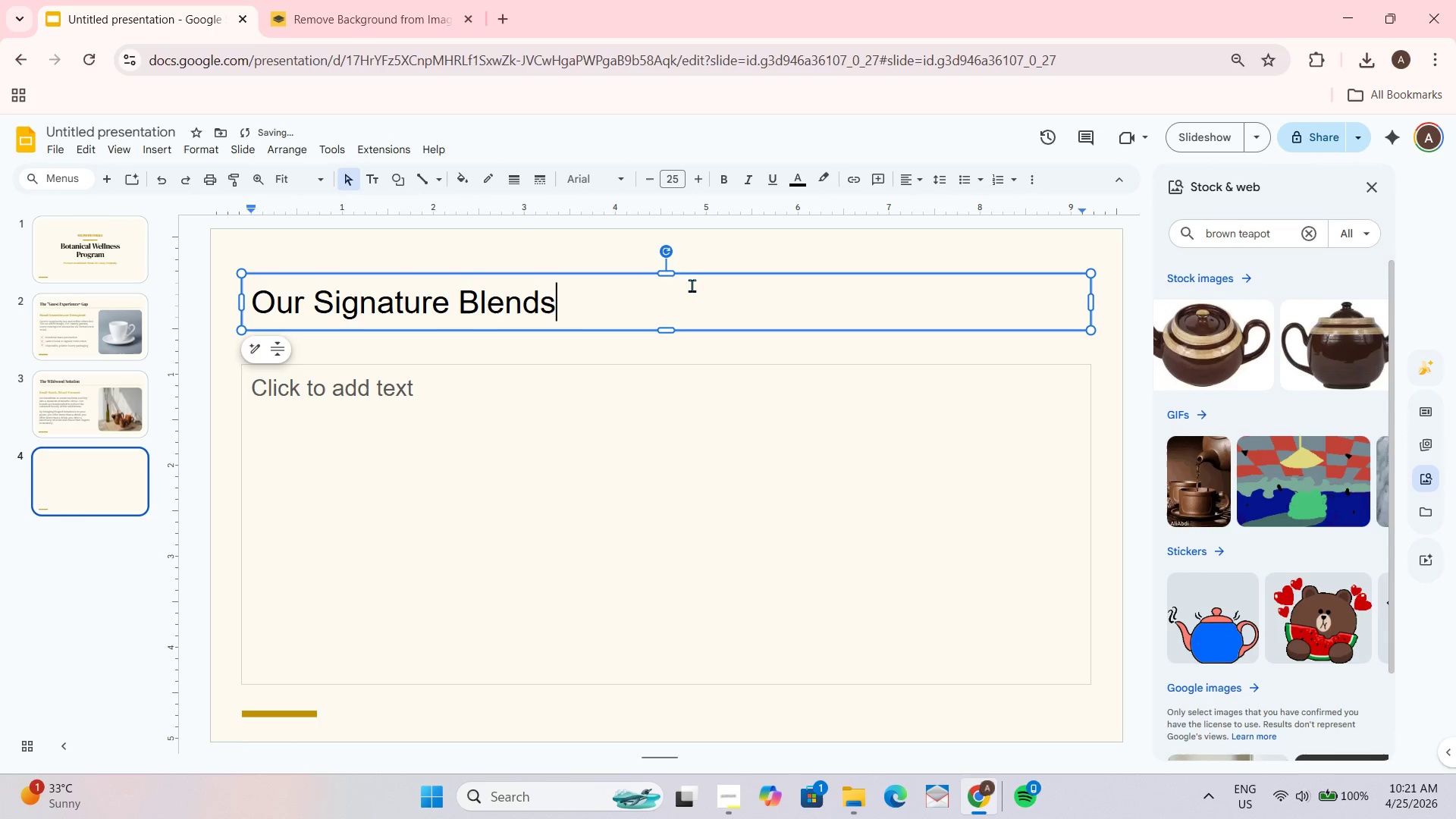 
key(Control+A)
 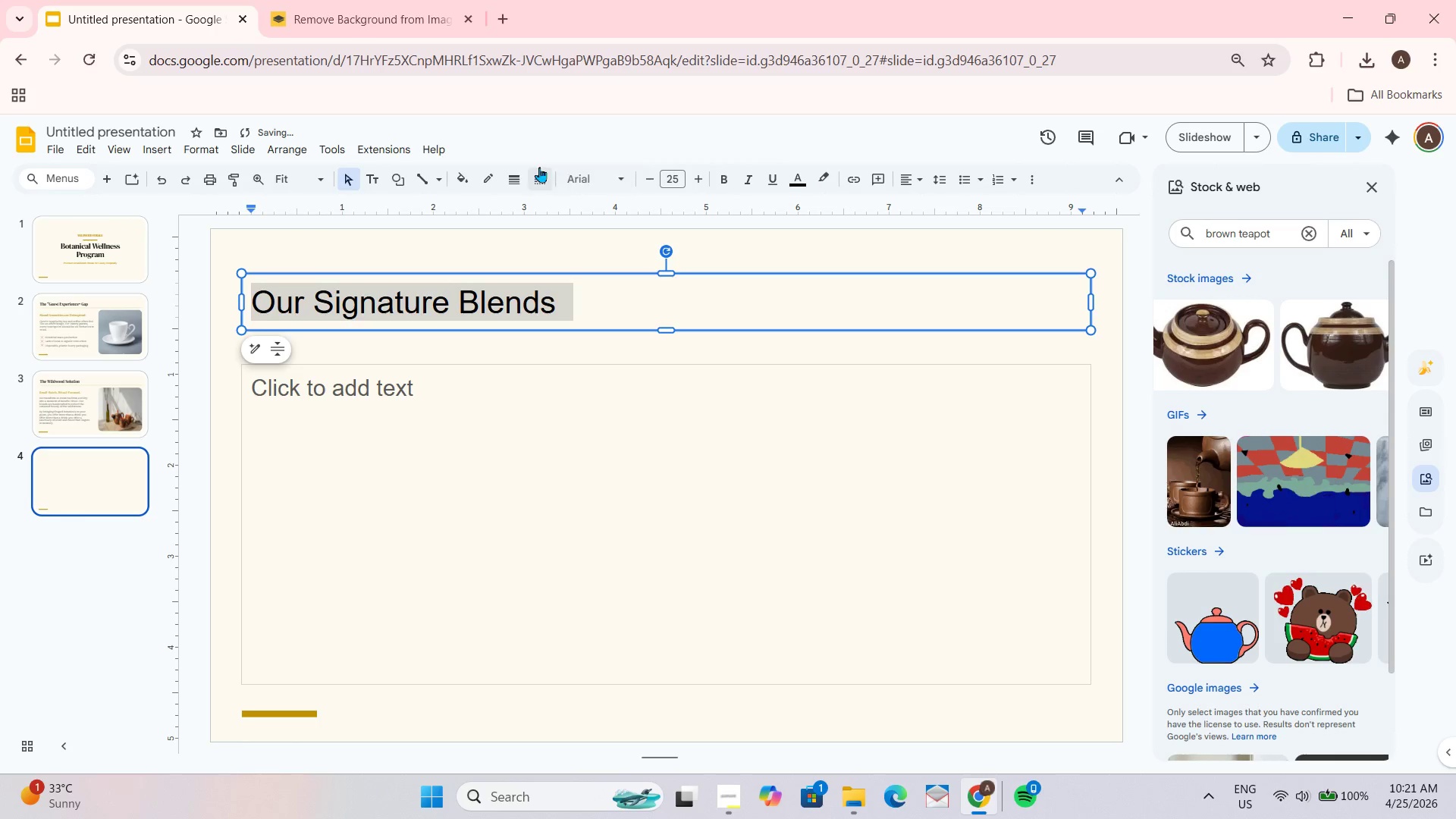 
left_click([573, 176])
 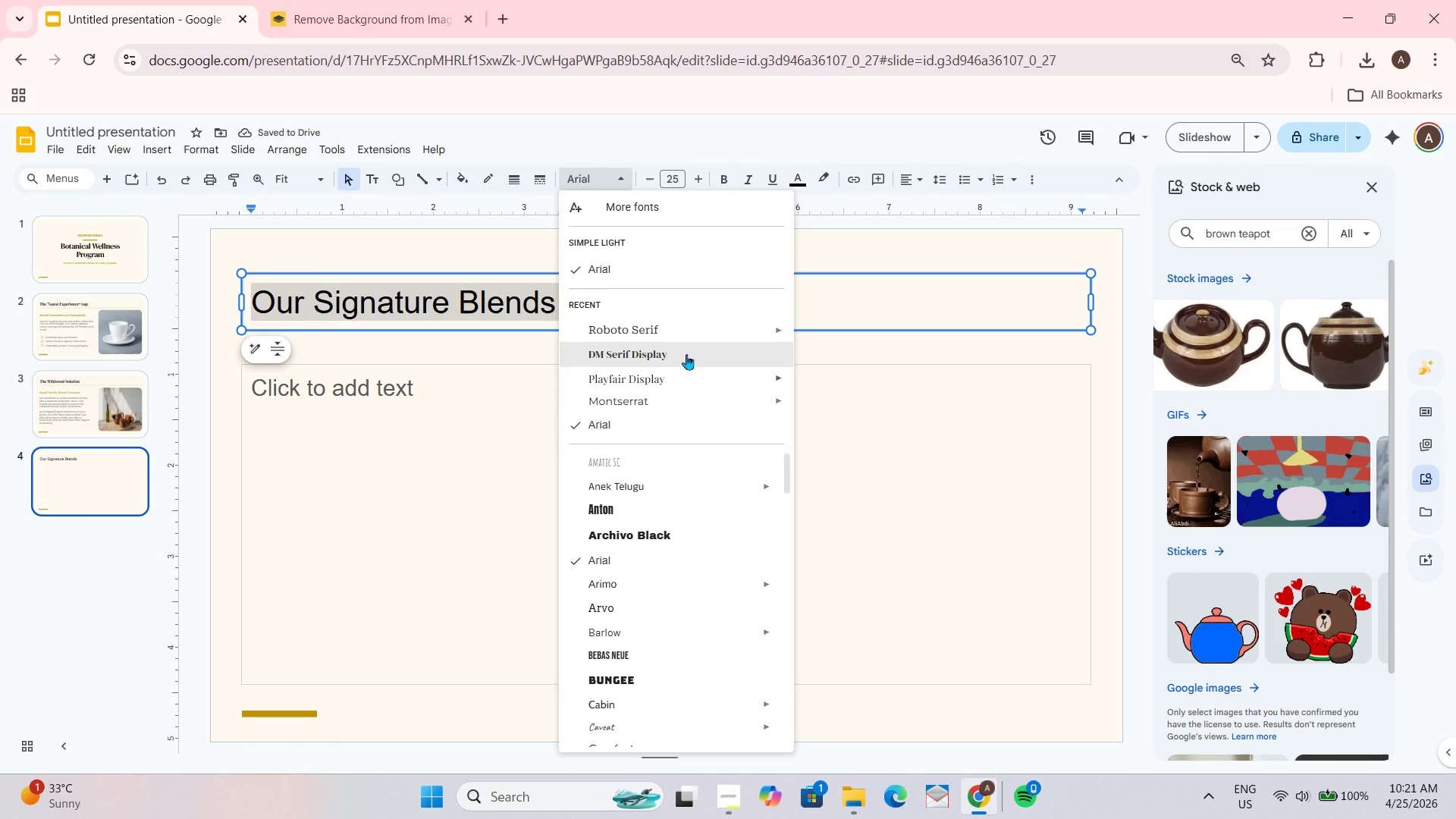 
left_click([682, 347])
 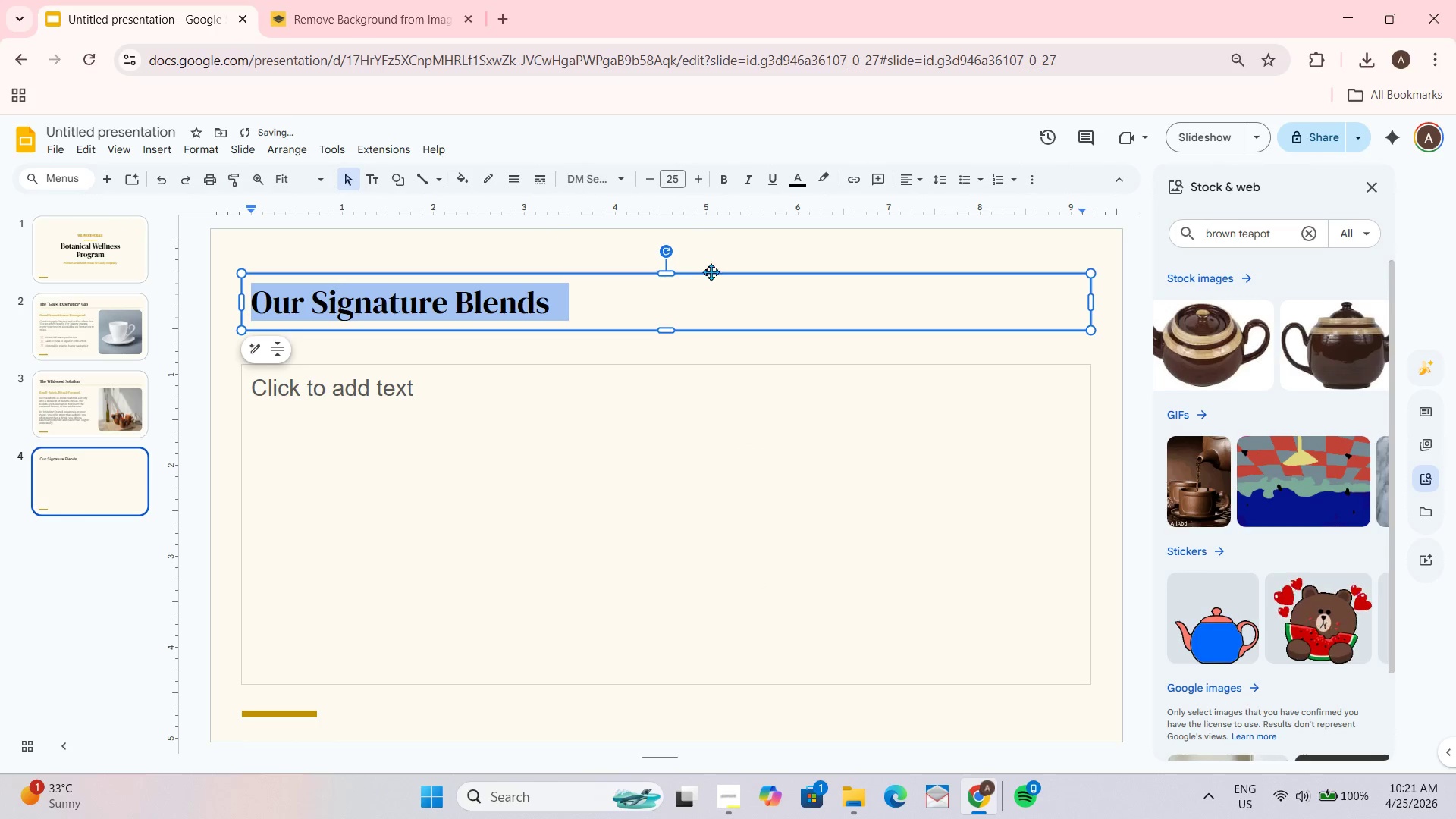 
left_click([731, 238])
 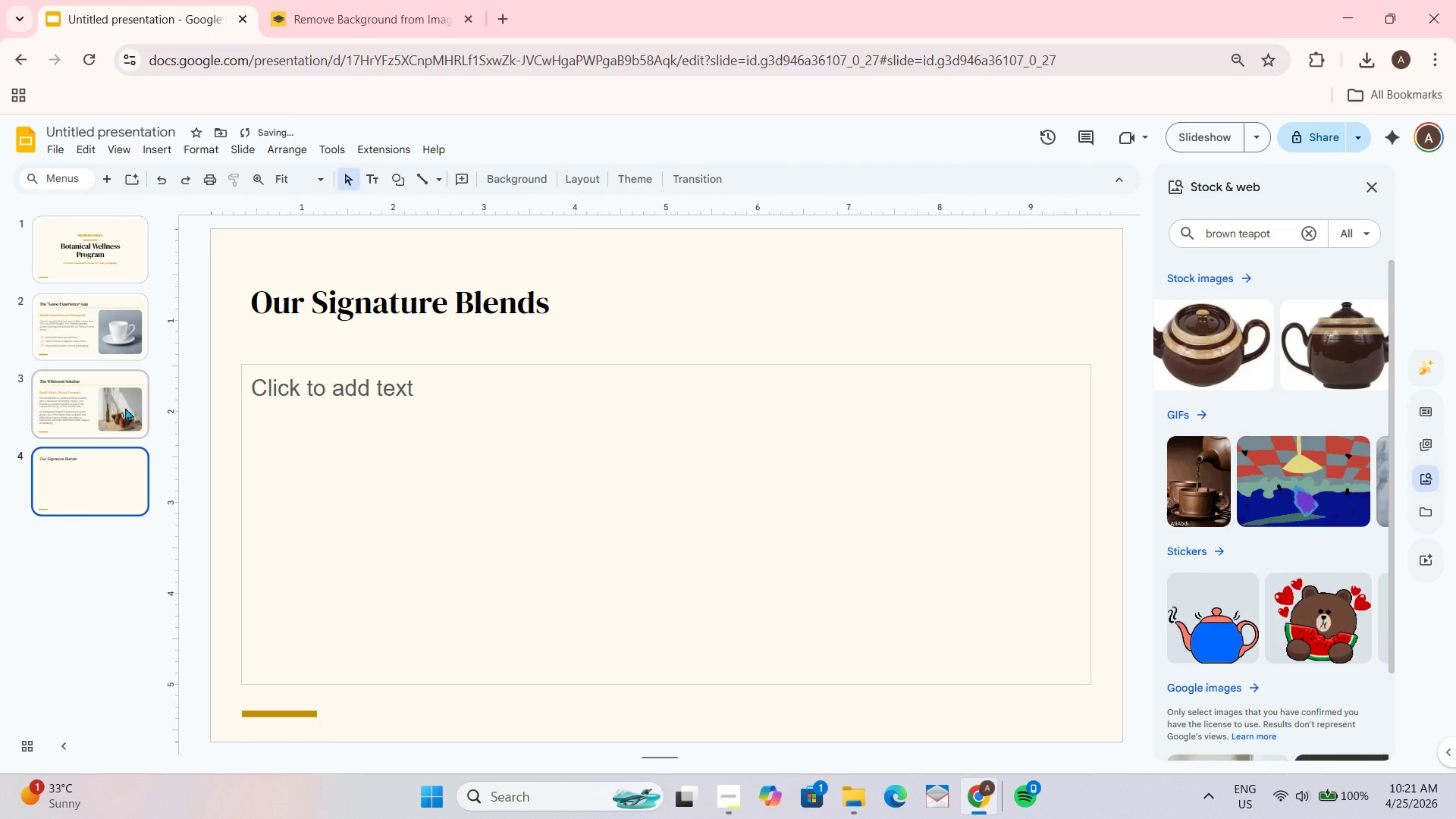 
left_click([44, 372])
 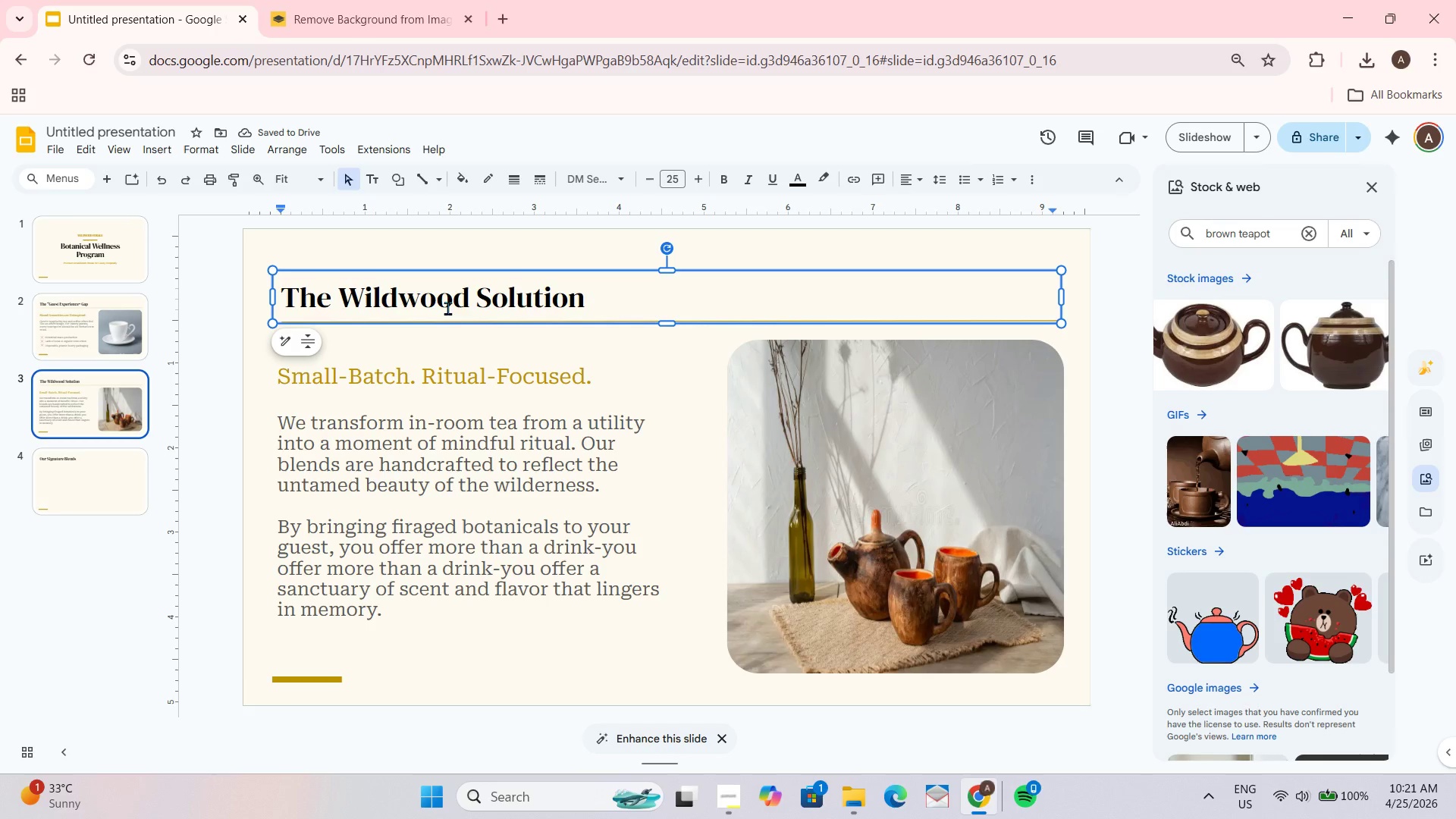 
left_click([61, 422])
 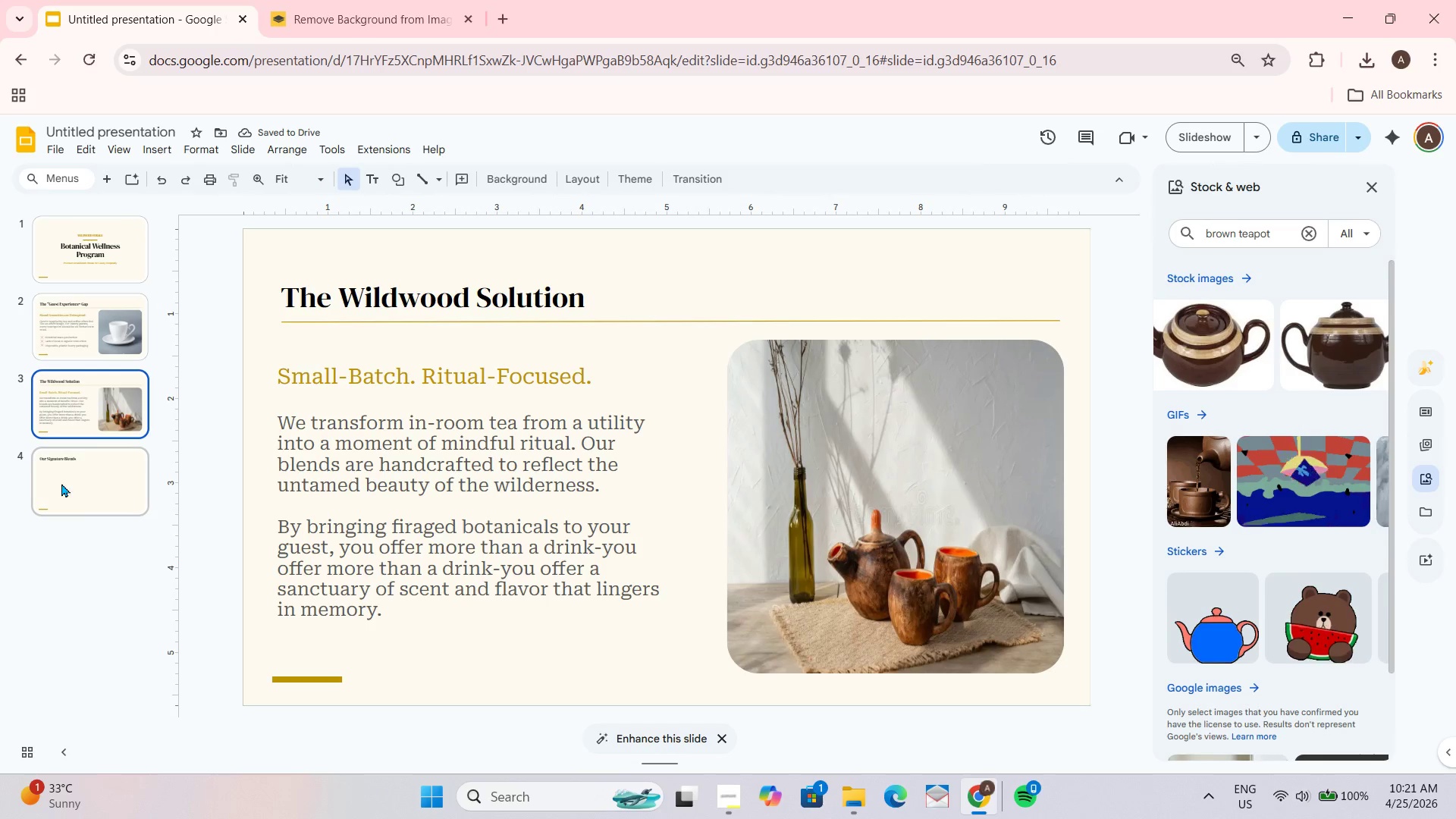 
left_click([65, 491])
 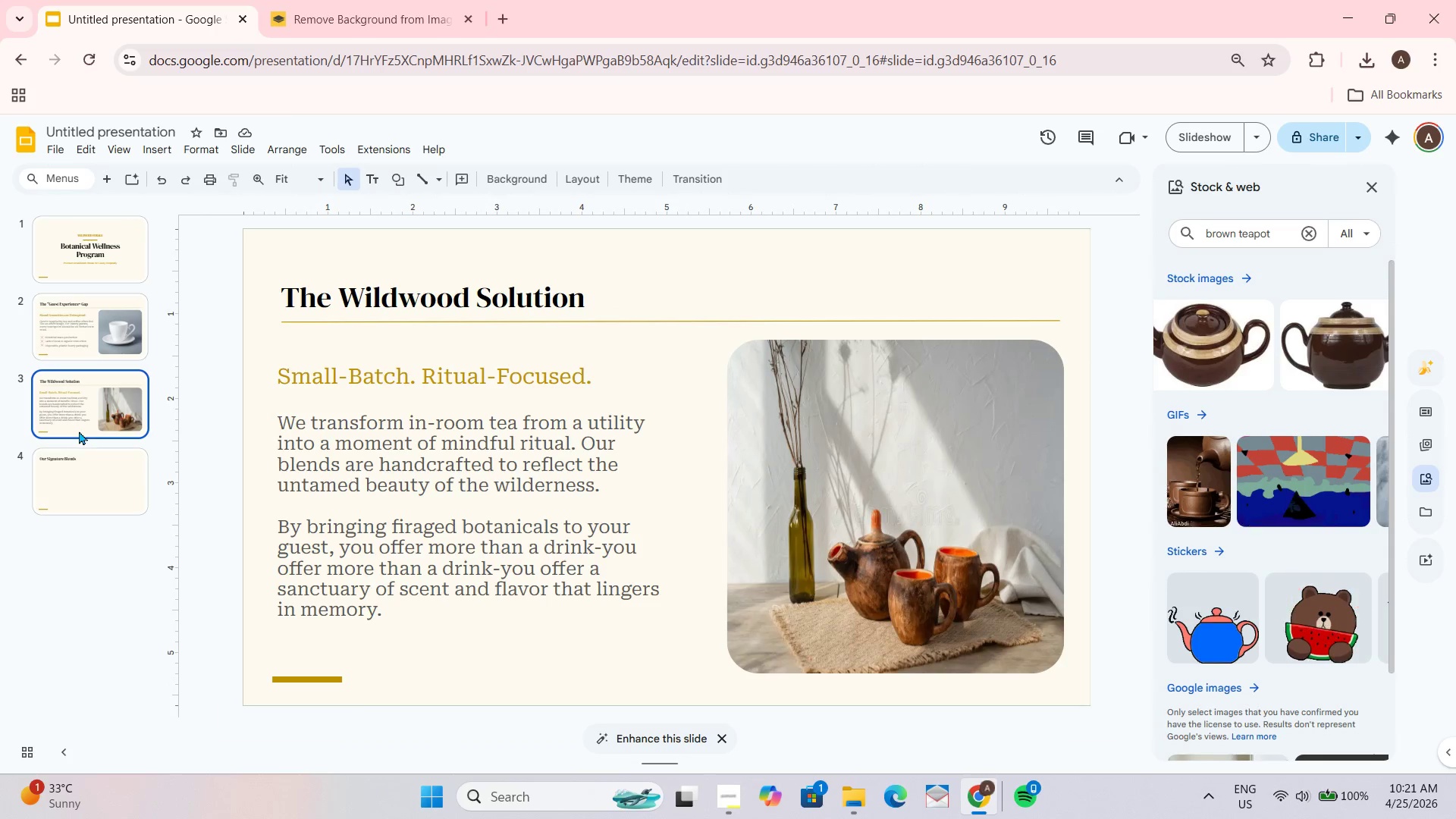 
left_click([81, 485])
 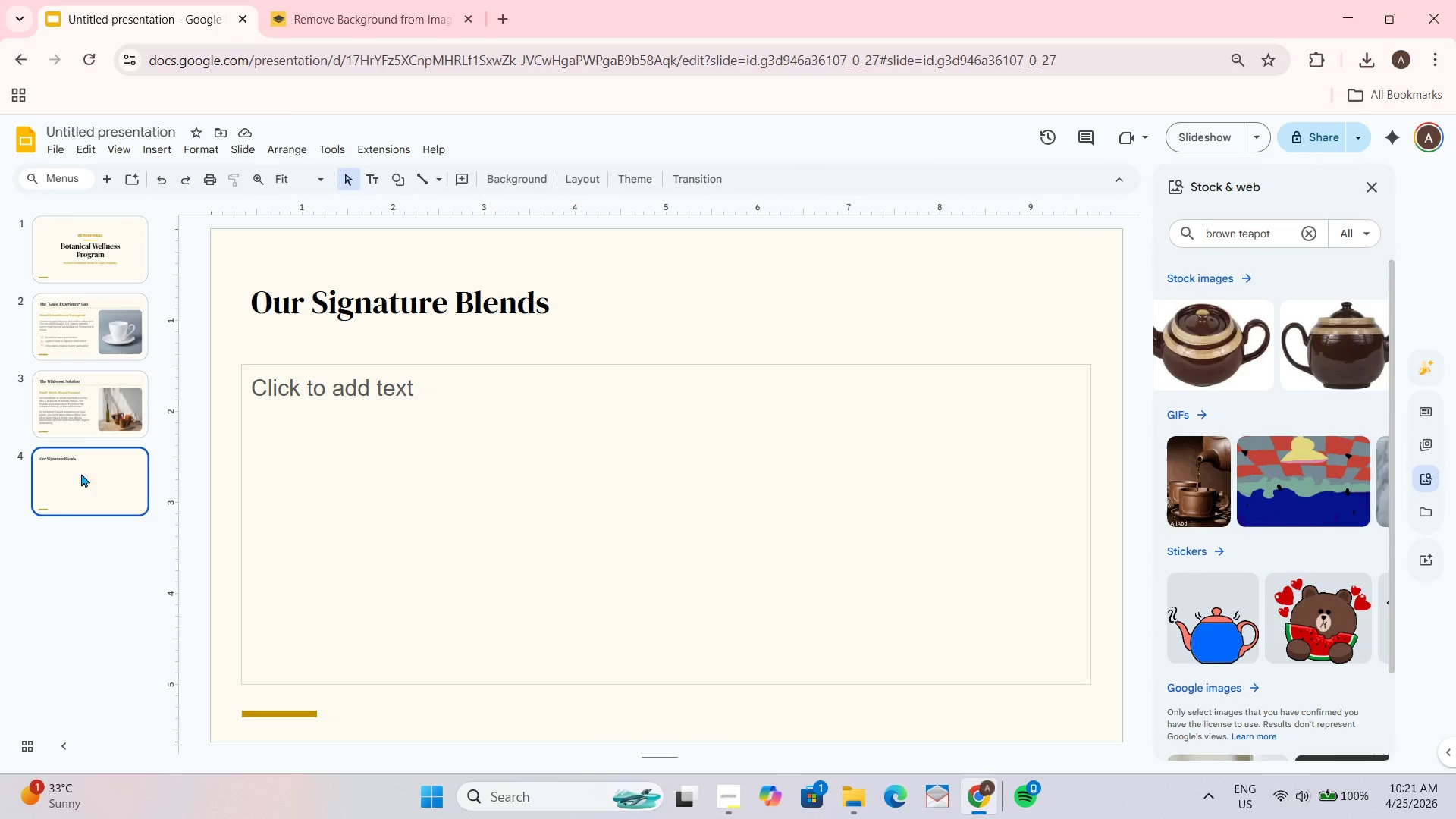 
left_click([81, 425])
 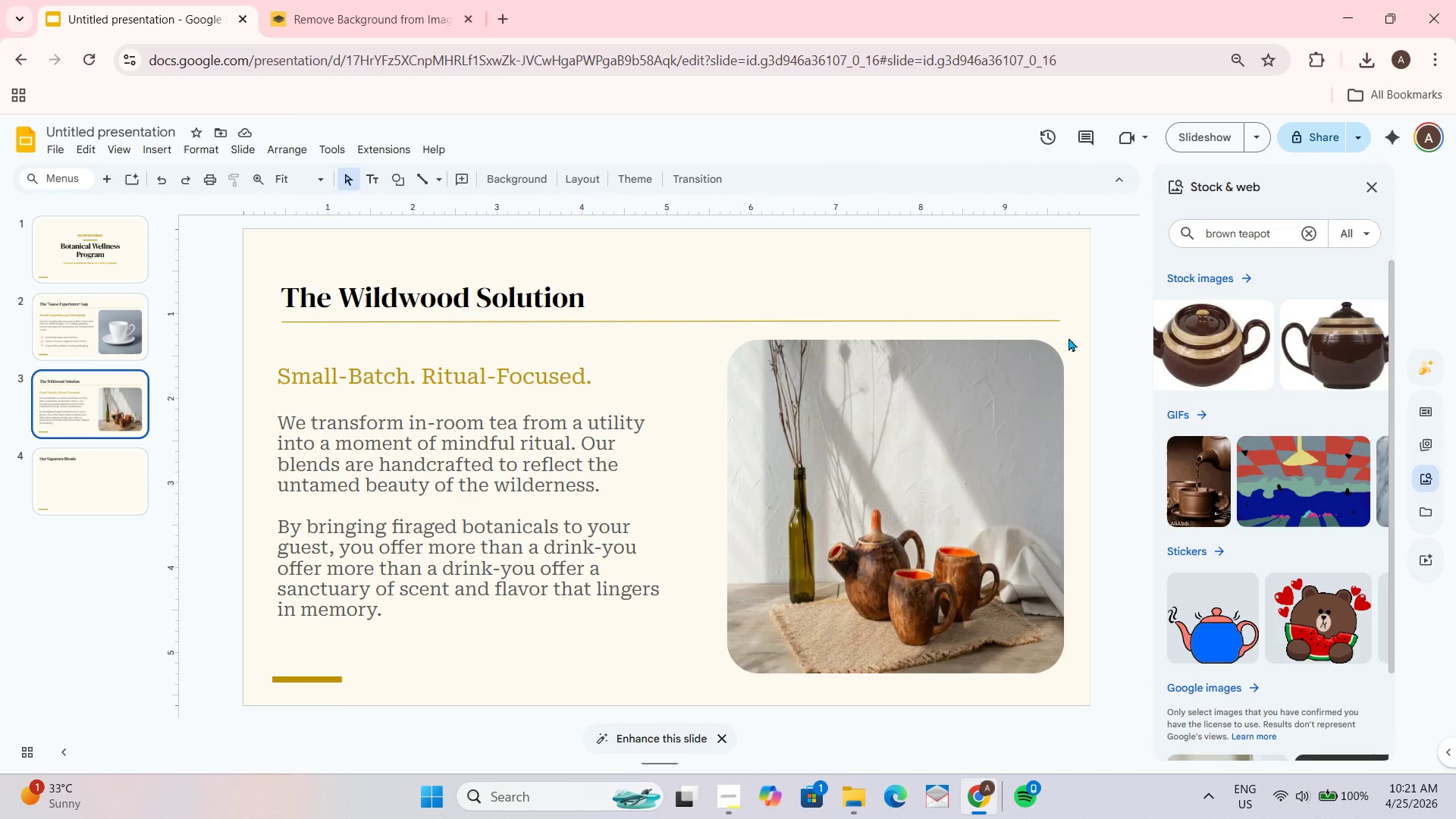 
left_click([1053, 319])
 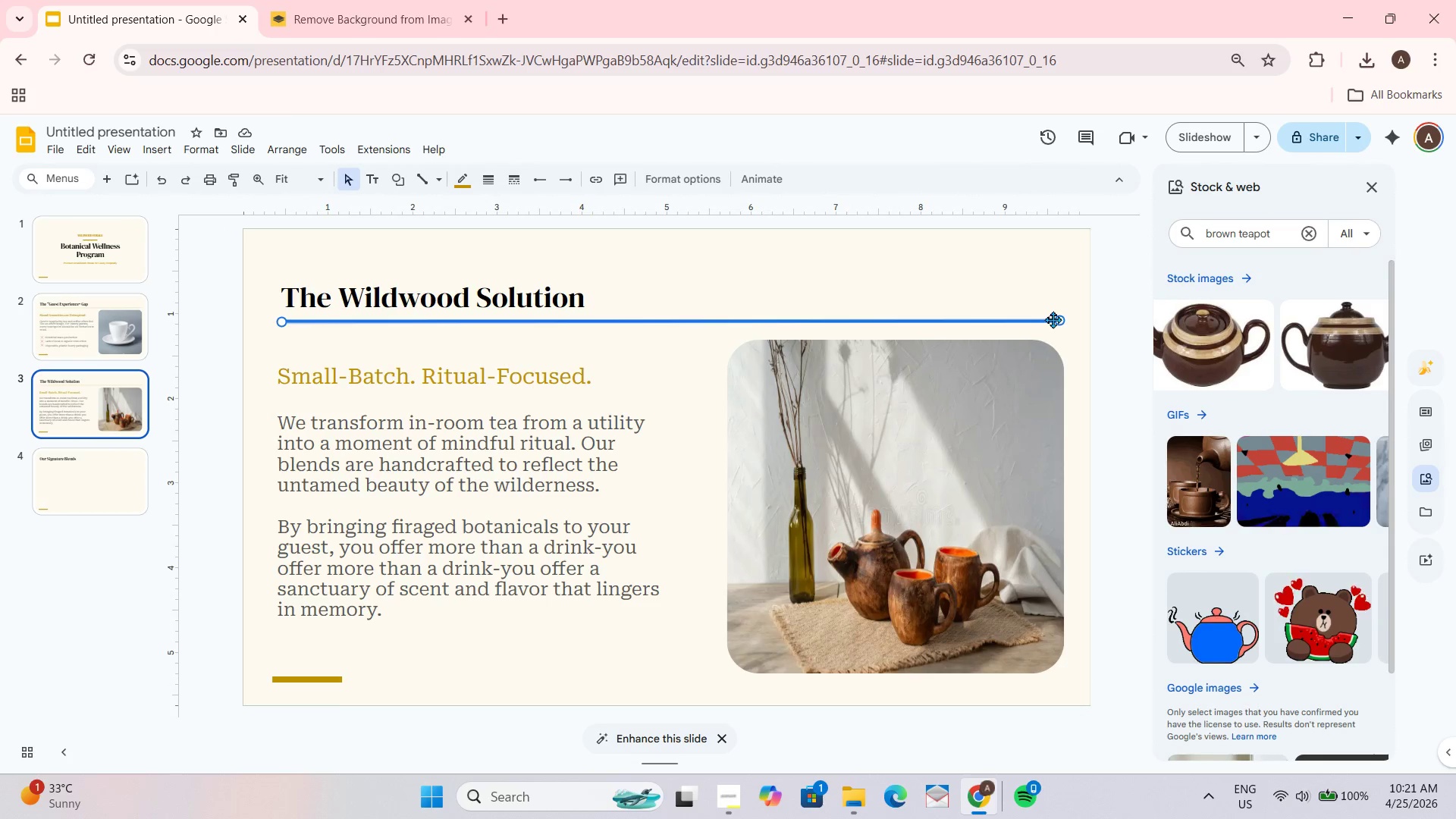 
key(Control+ControlLeft)
 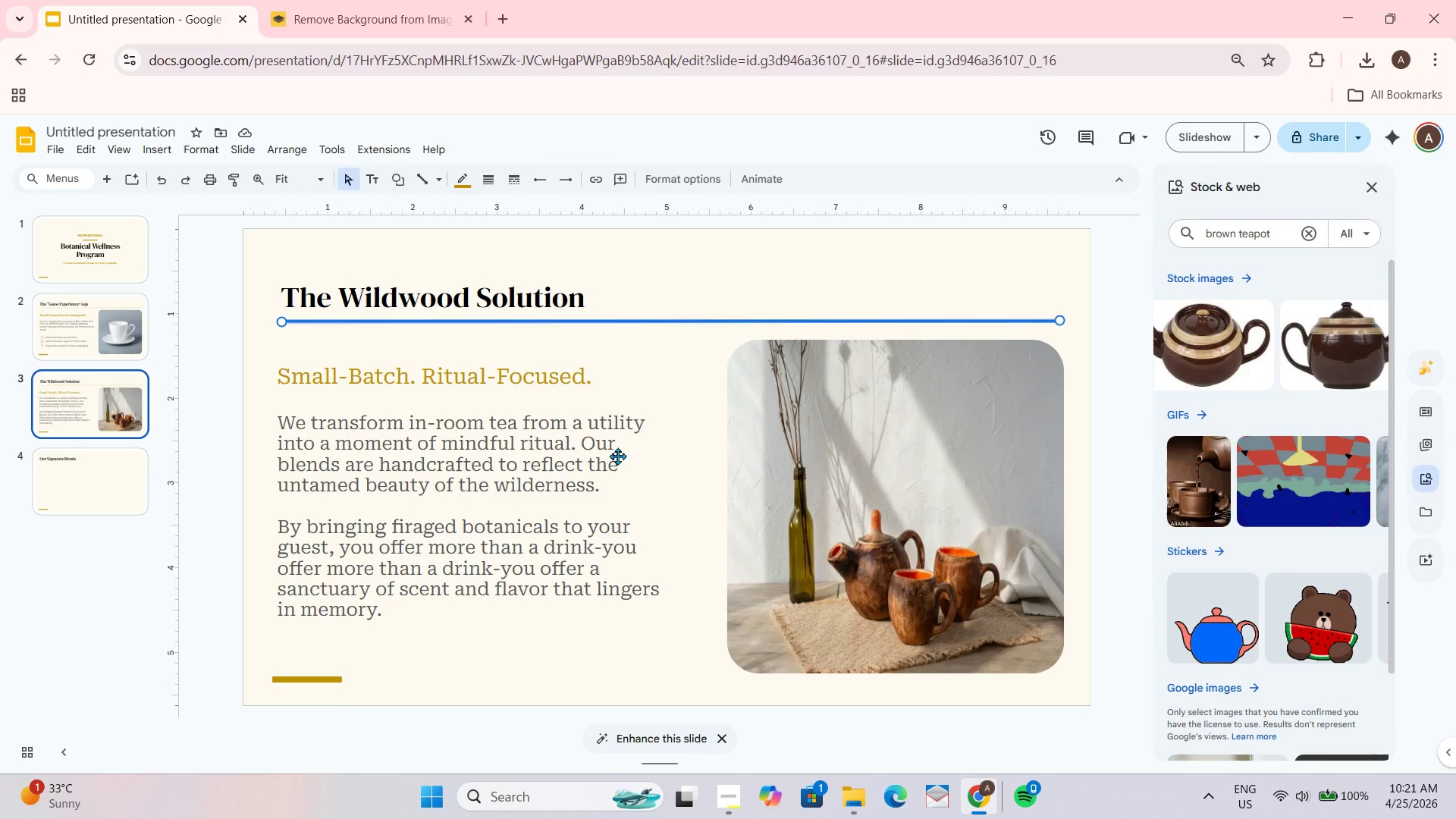 
key(Control+C)
 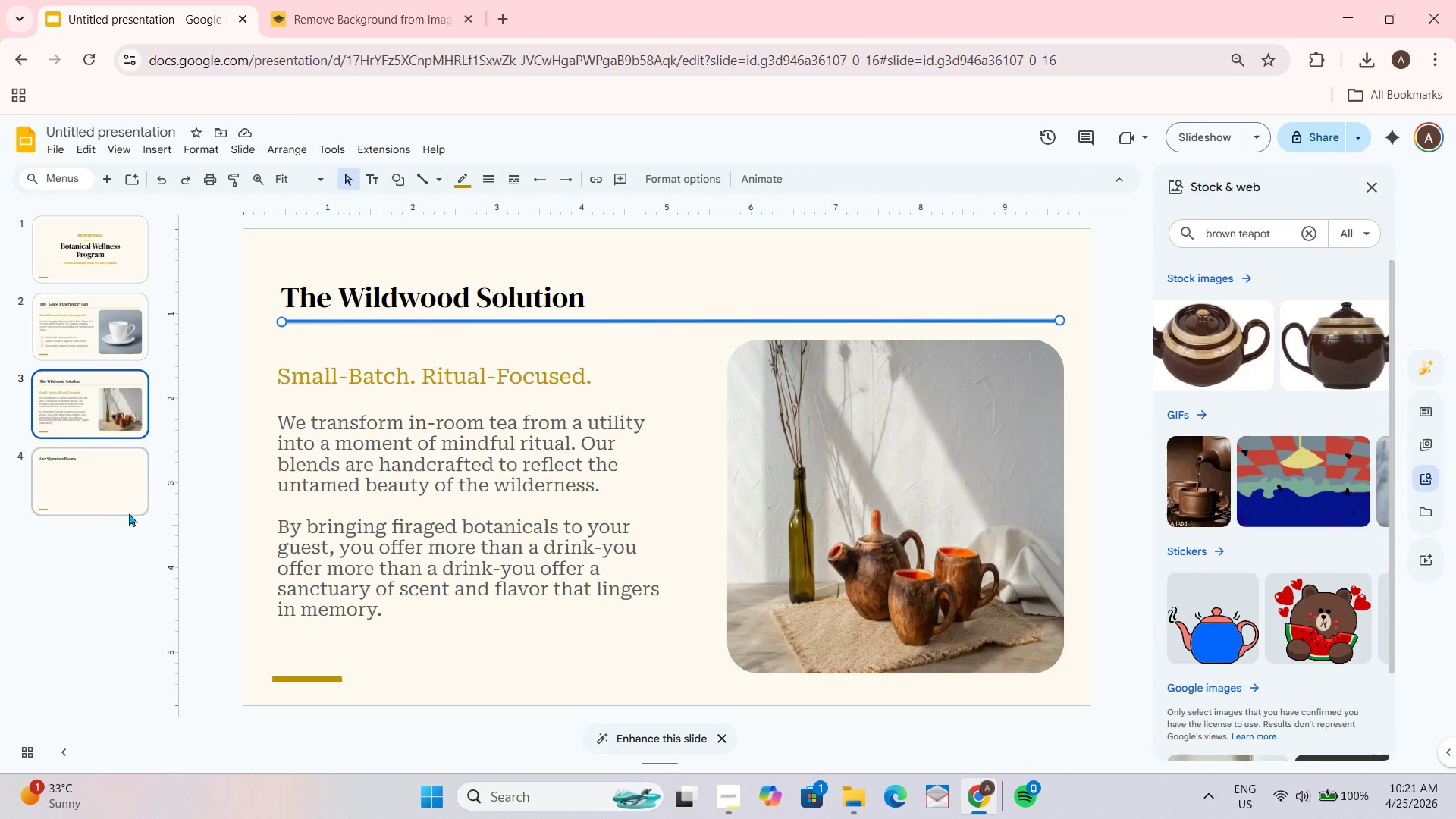 
left_click([114, 504])
 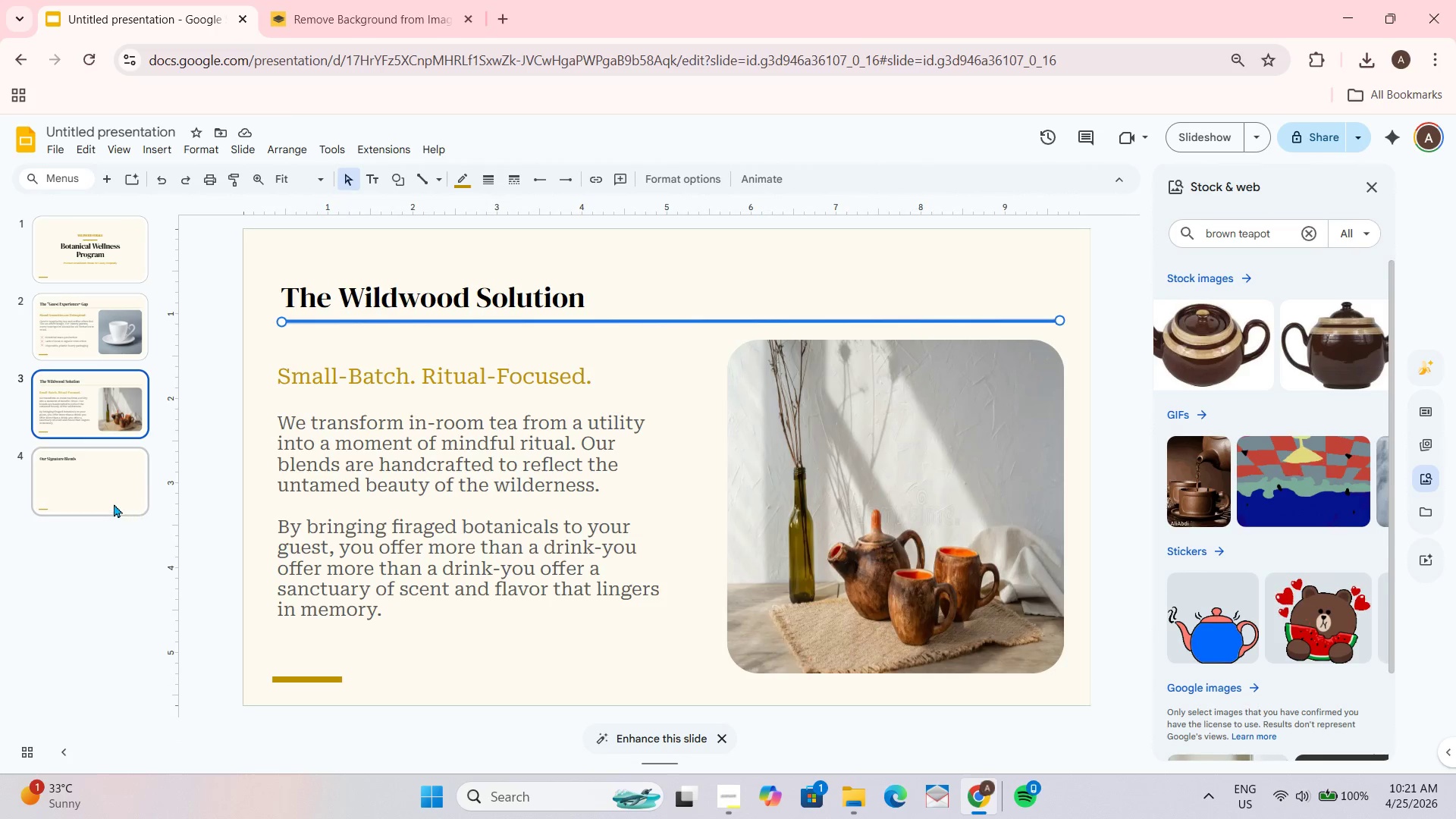 
key(Control+ControlLeft)
 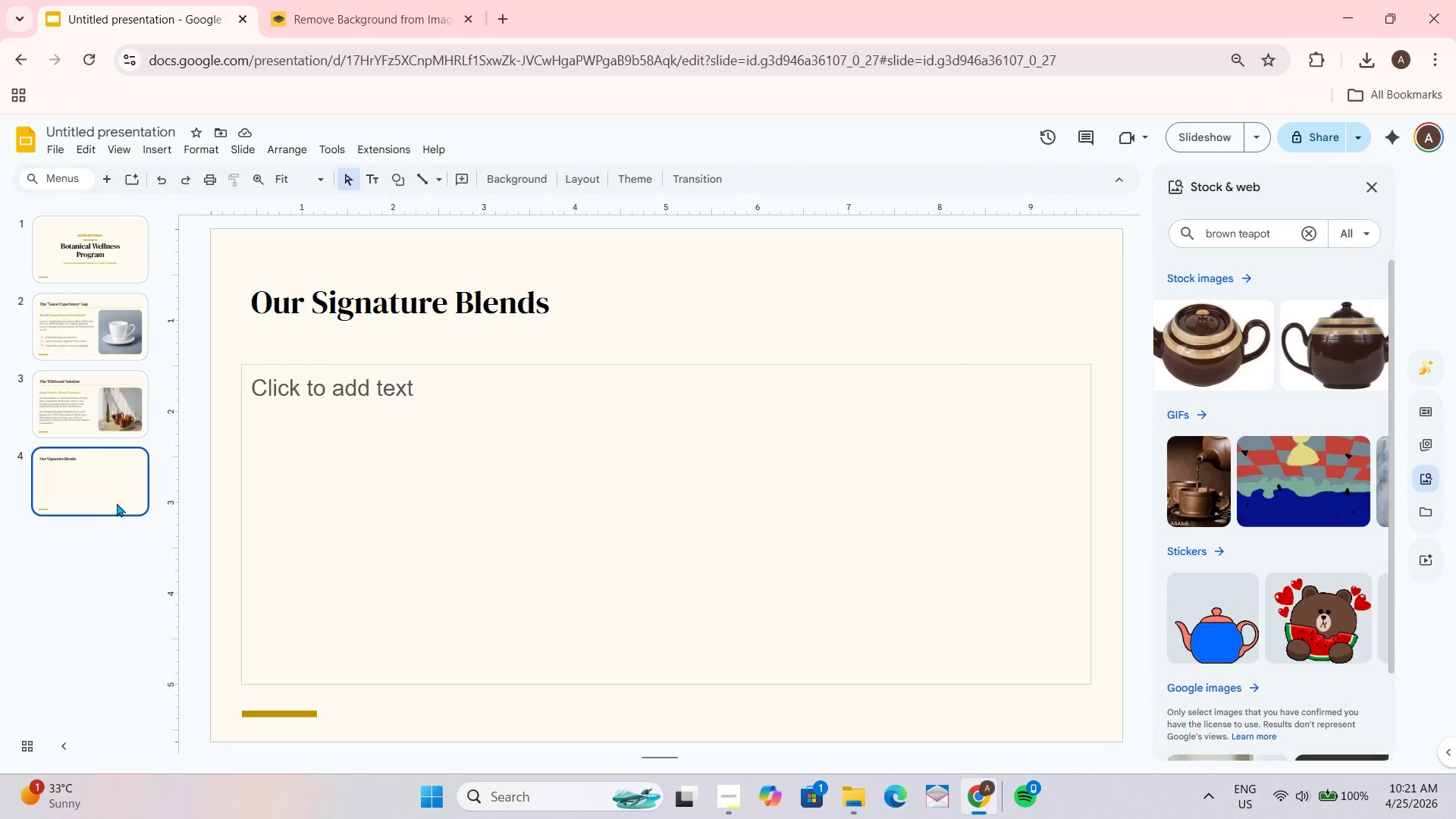 
key(Control+V)
 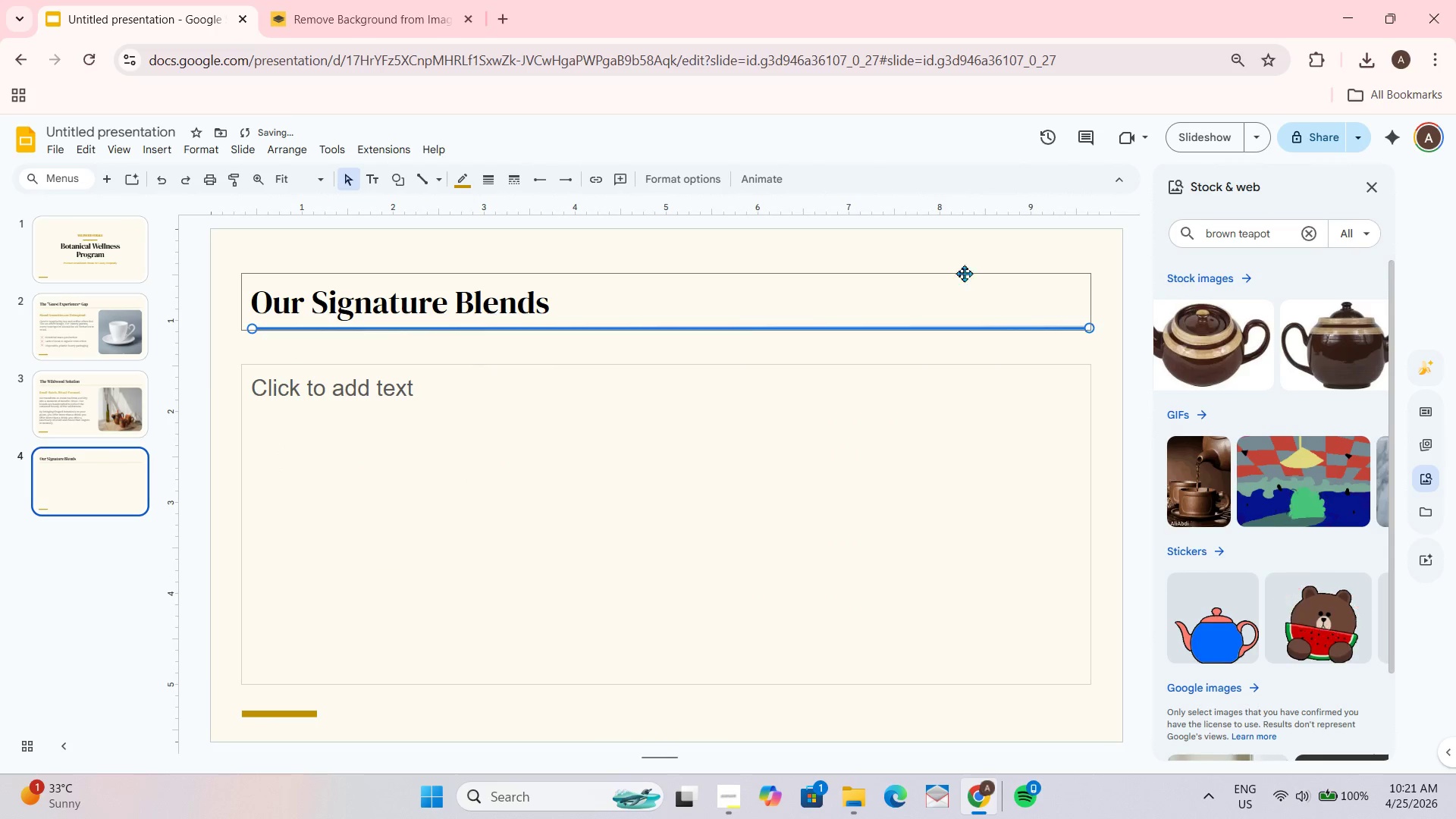 
left_click([1068, 237])
 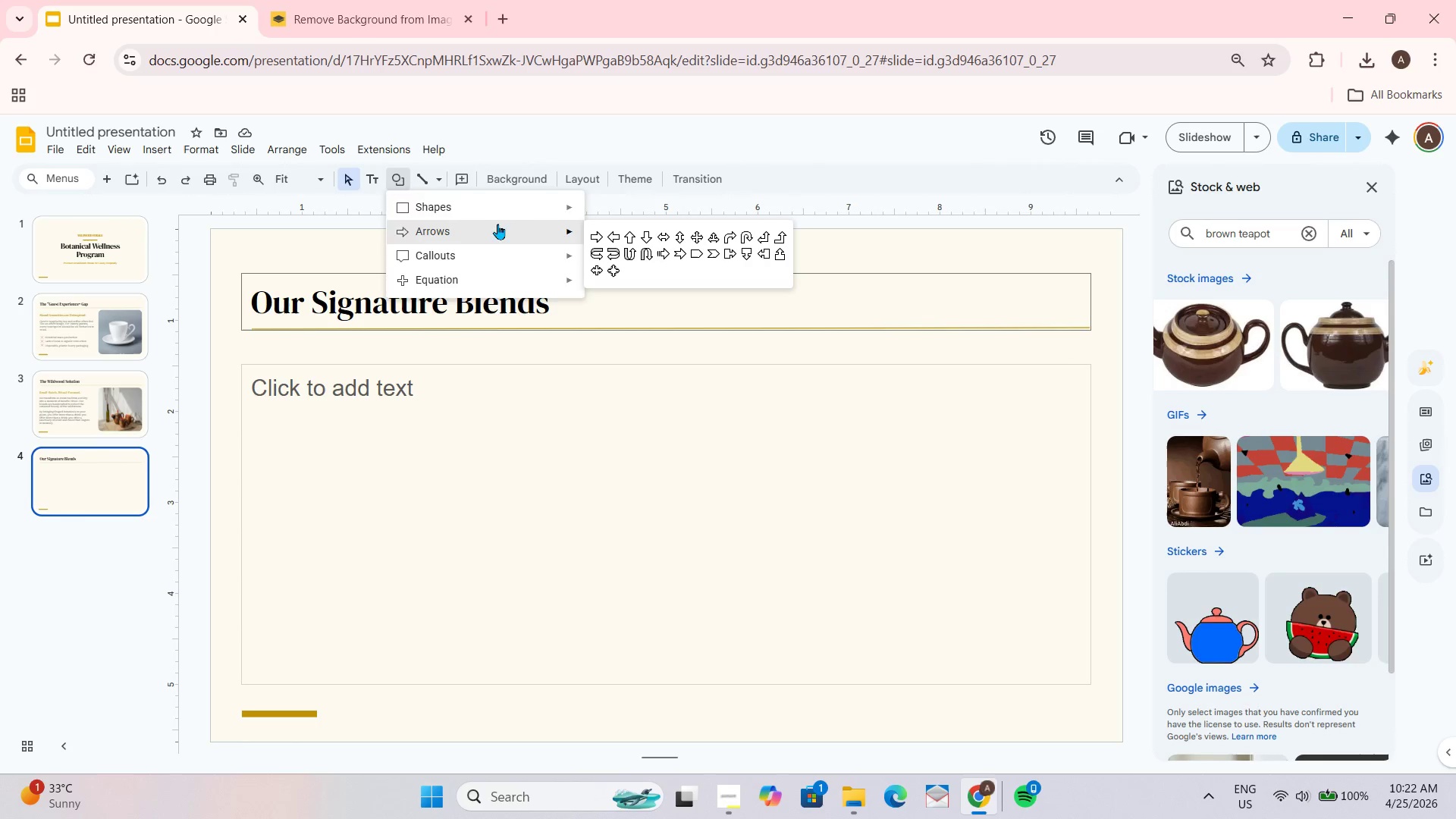 
wait(26.67)
 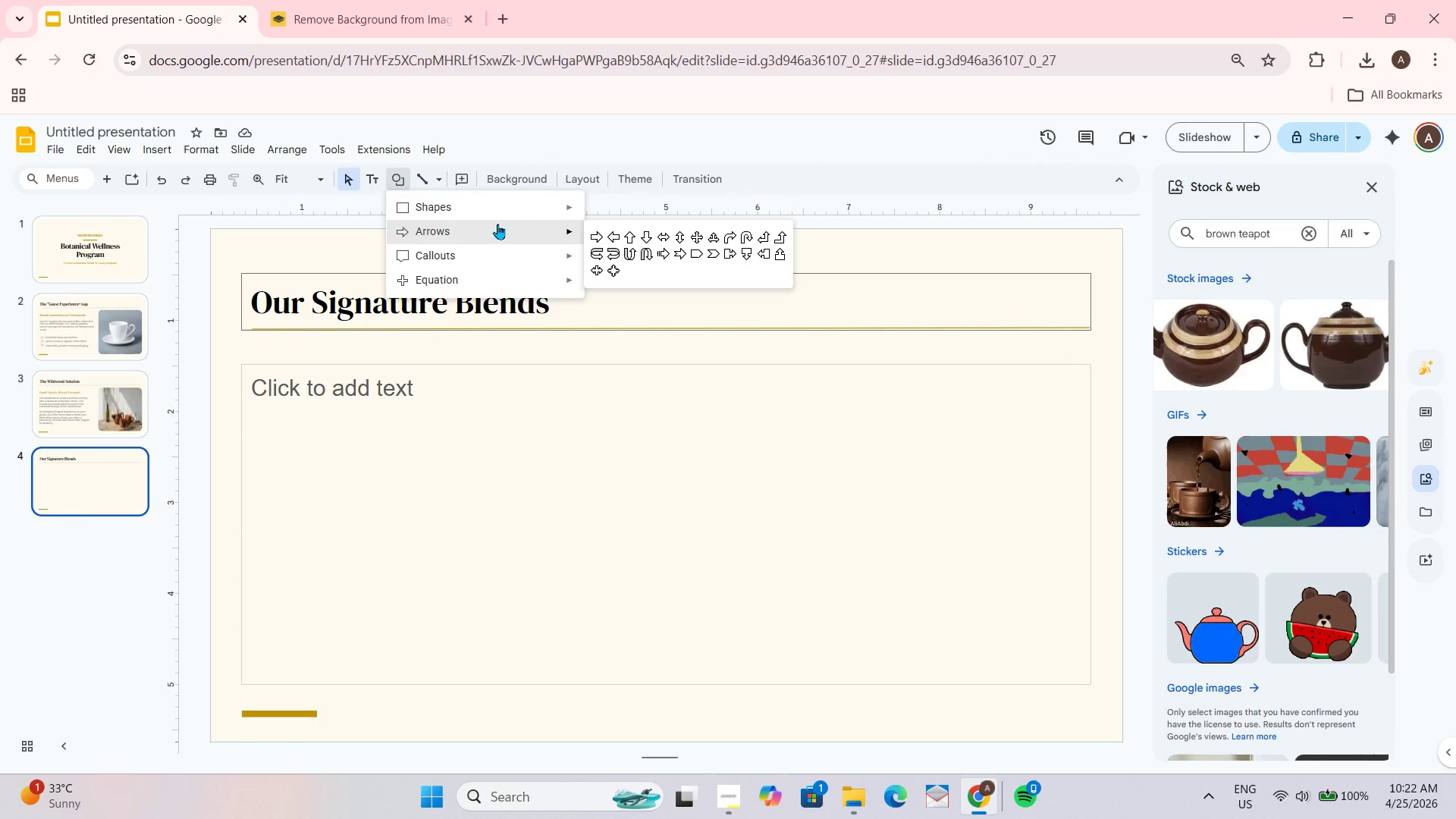 
left_click_drag(start_coordinate=[1093, 528], to_coordinate=[246, 472])
 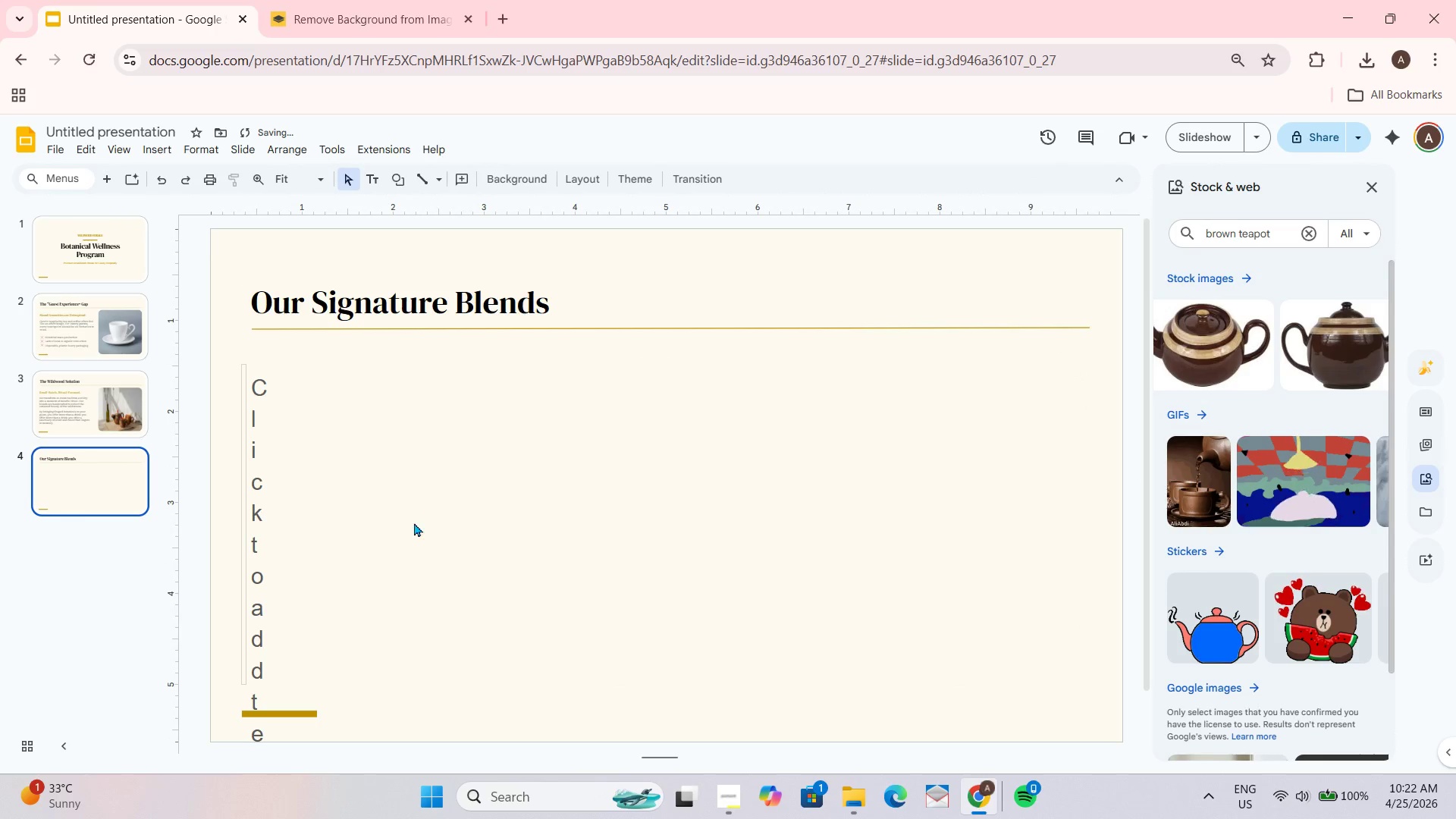 
hold_key(key=ControlLeft, duration=0.61)
 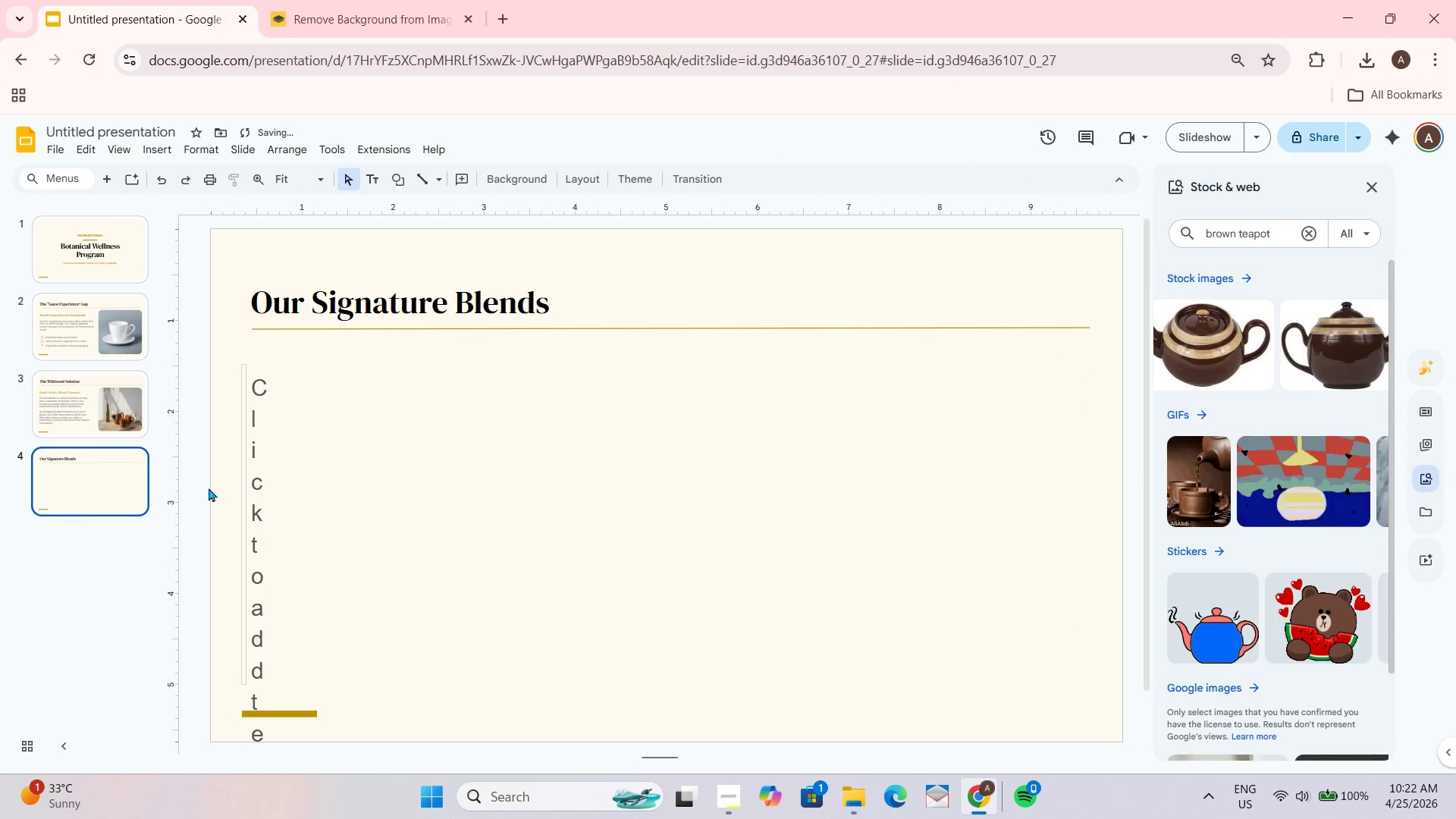 
left_click([248, 477])
 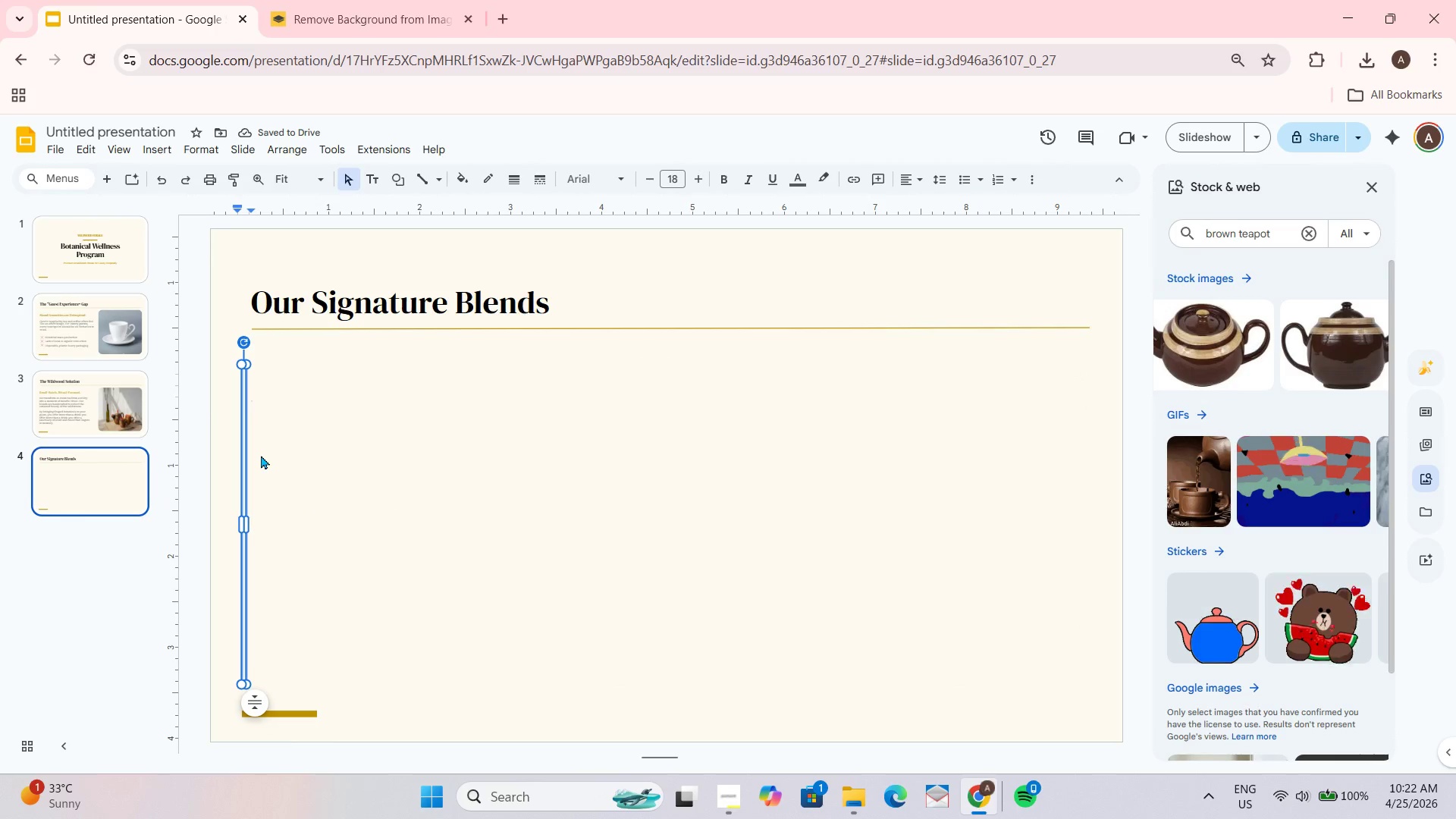 
key(Delete)
 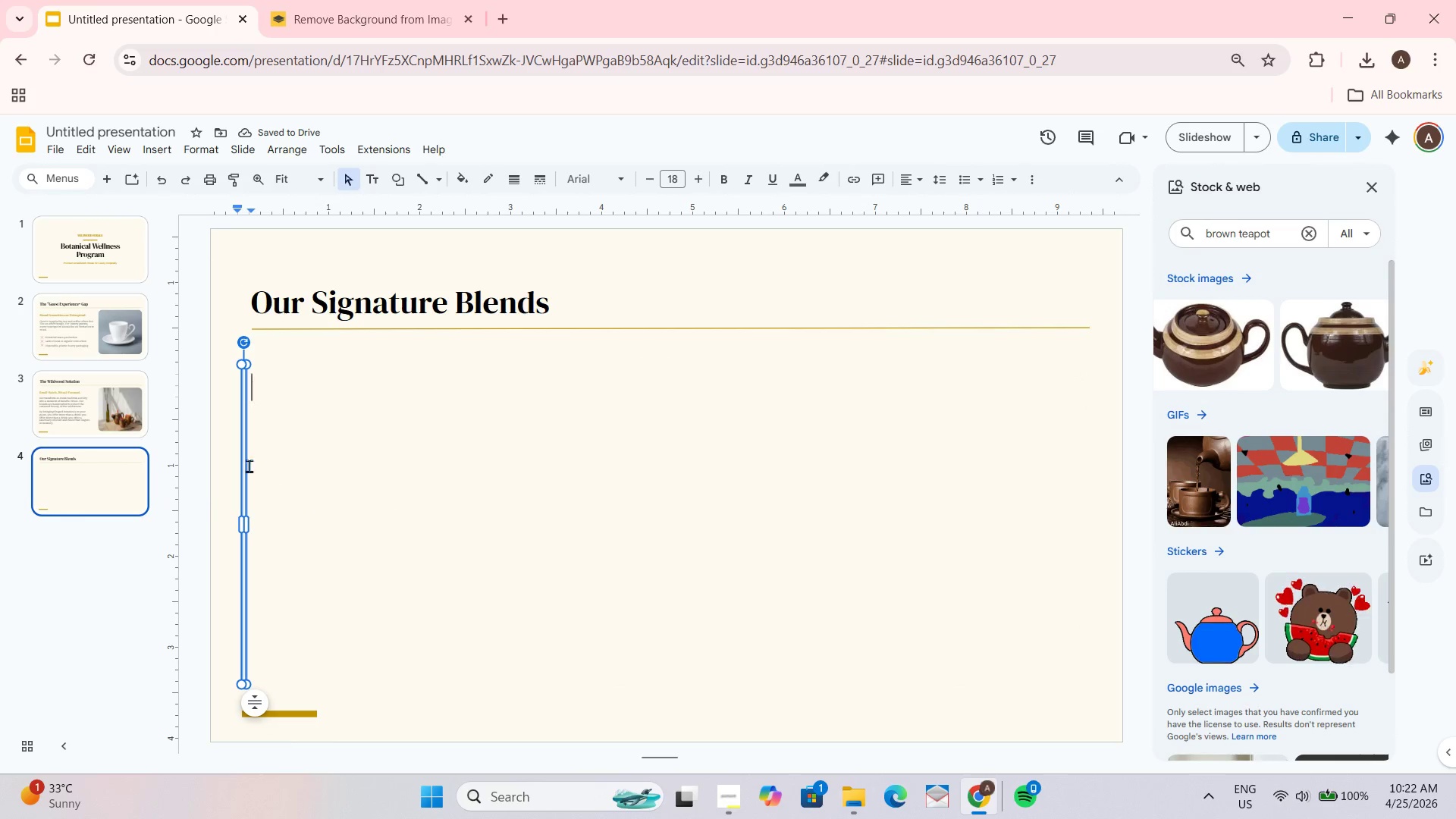 
left_click_drag(start_coordinate=[328, 526], to_coordinate=[353, 523])
 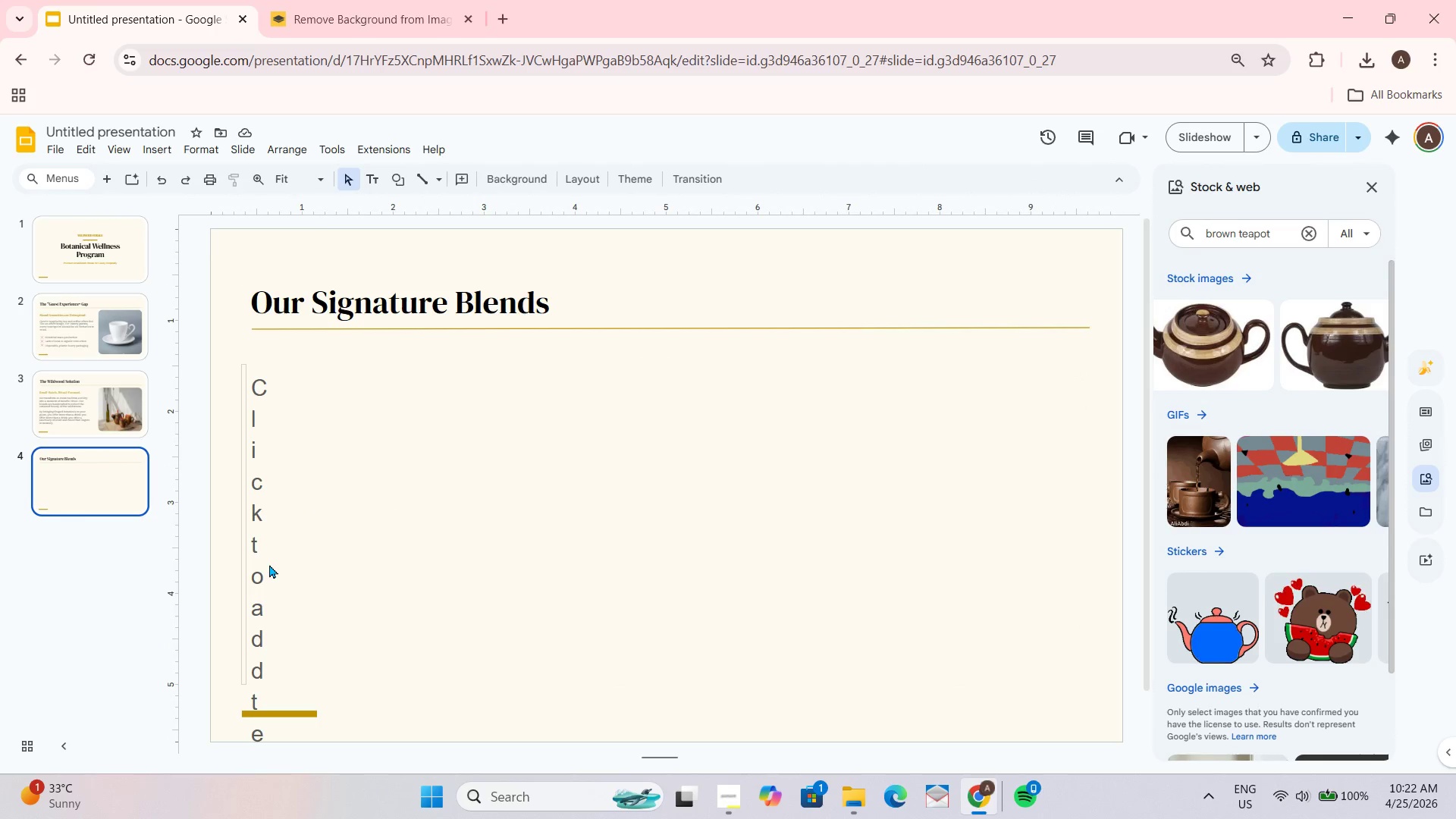 
triple_click([255, 573])
 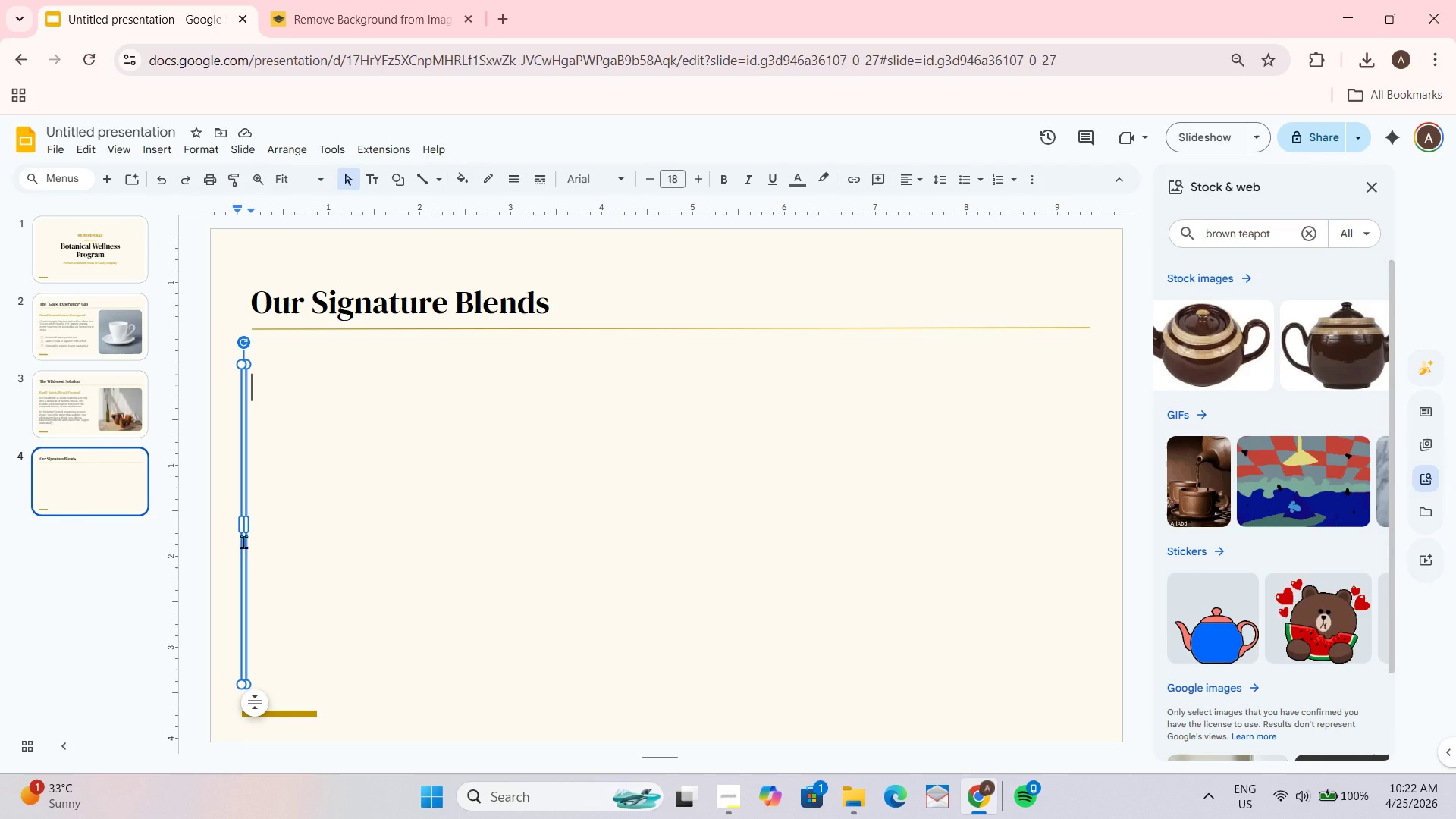 
left_click_drag(start_coordinate=[245, 527], to_coordinate=[438, 527])
 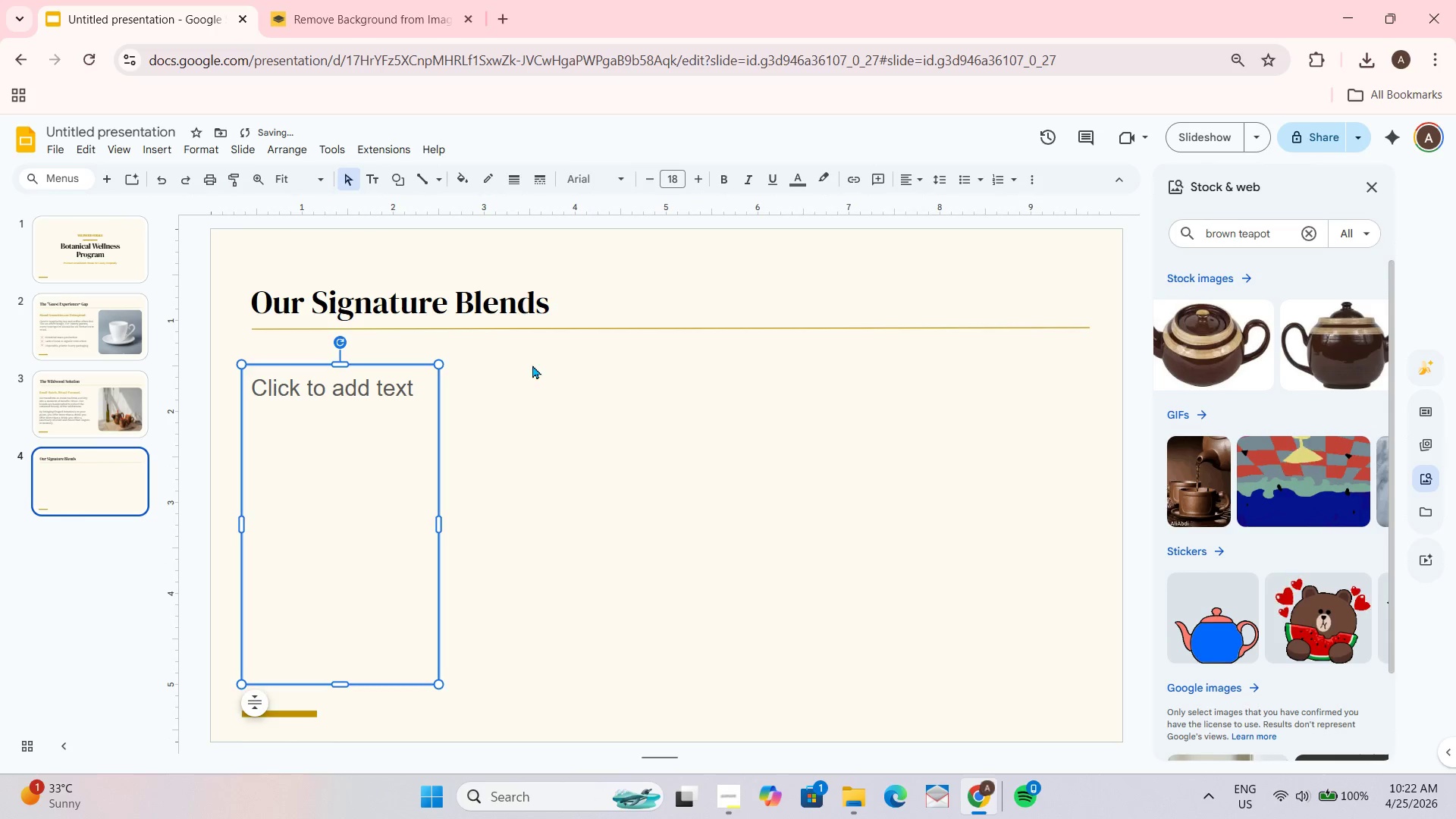 
double_click([425, 354])
 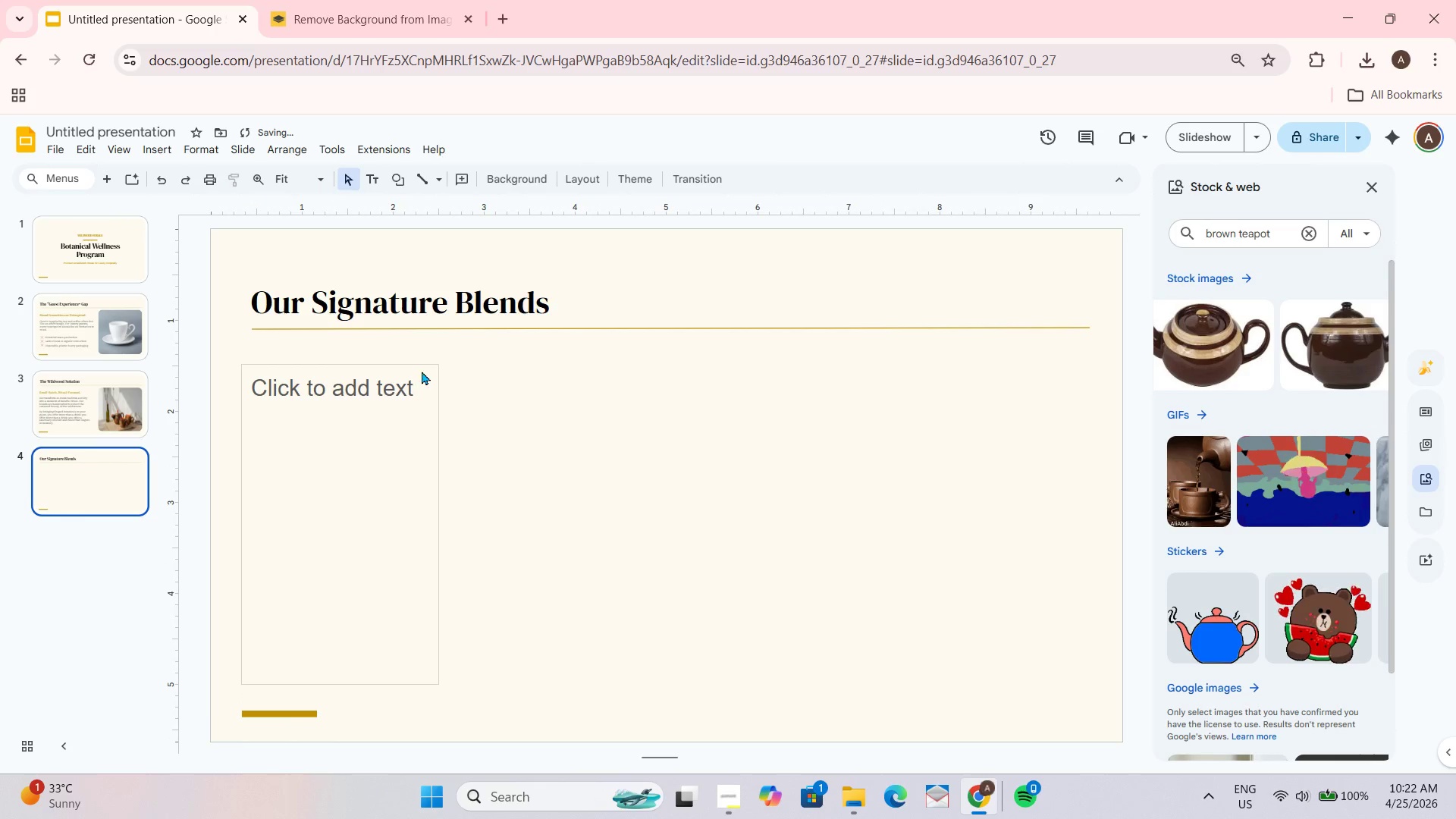 
triple_click([419, 372])
 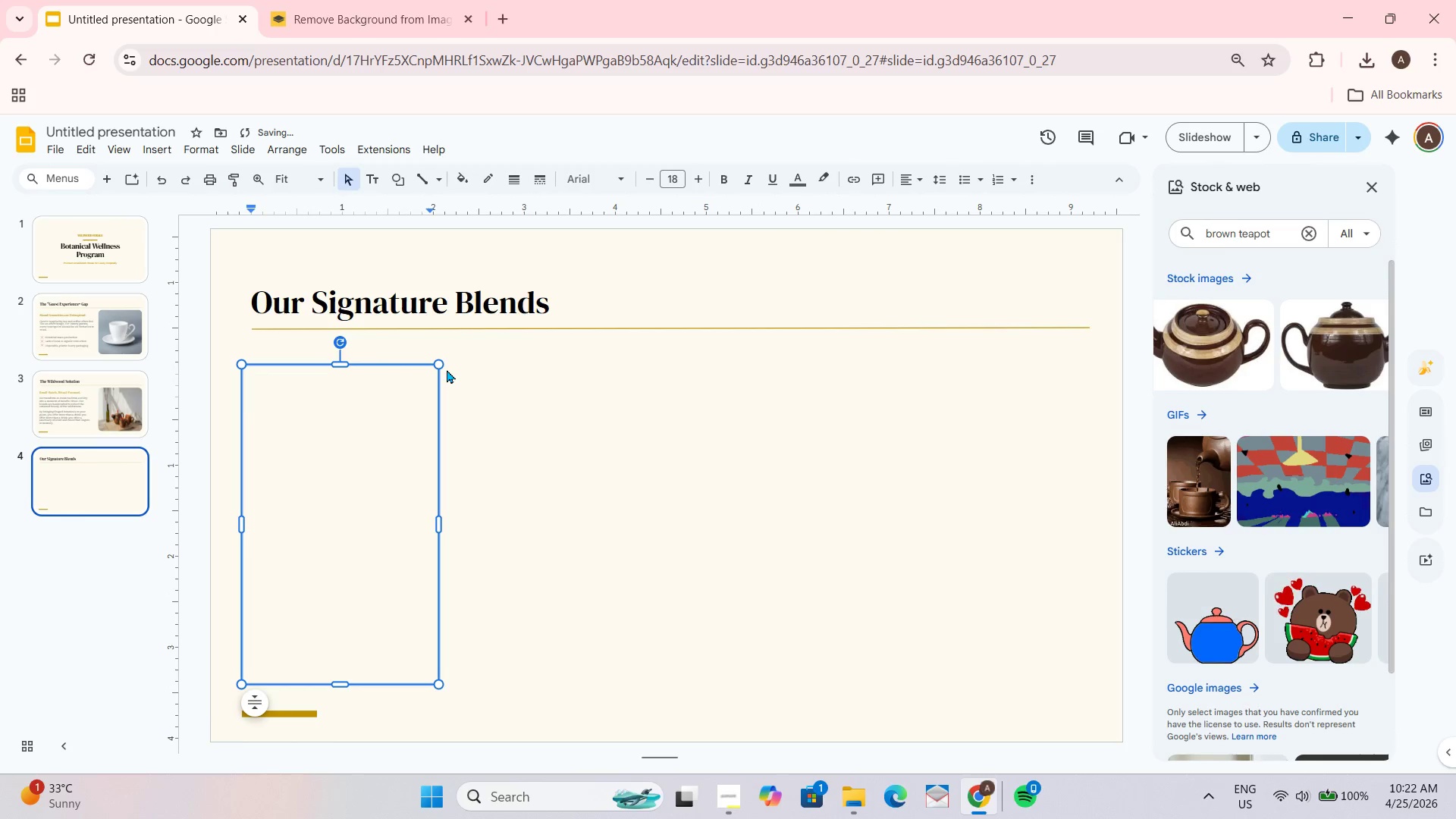 
key(Delete)
 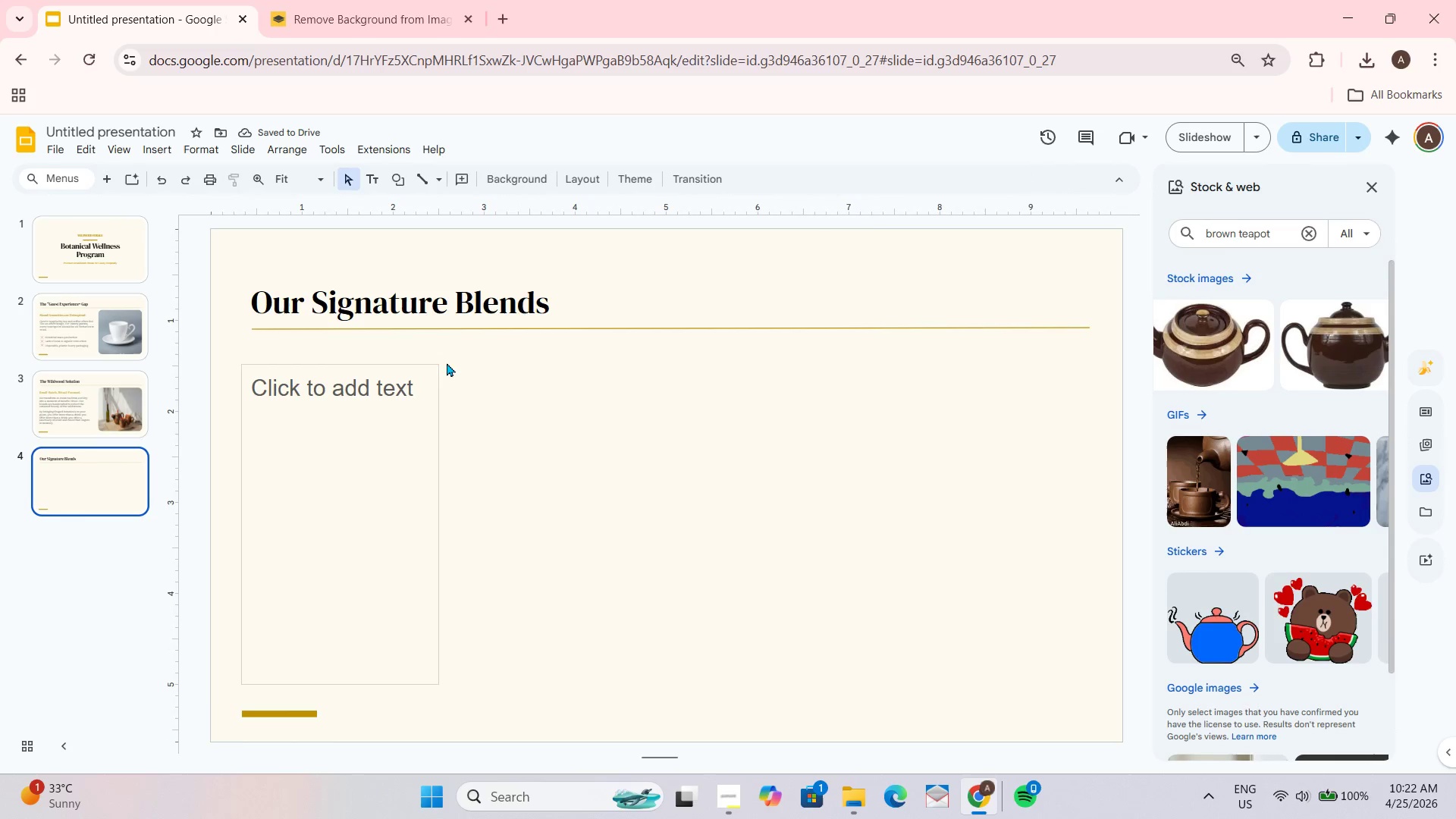 
left_click_drag(start_coordinate=[478, 345], to_coordinate=[402, 384])
 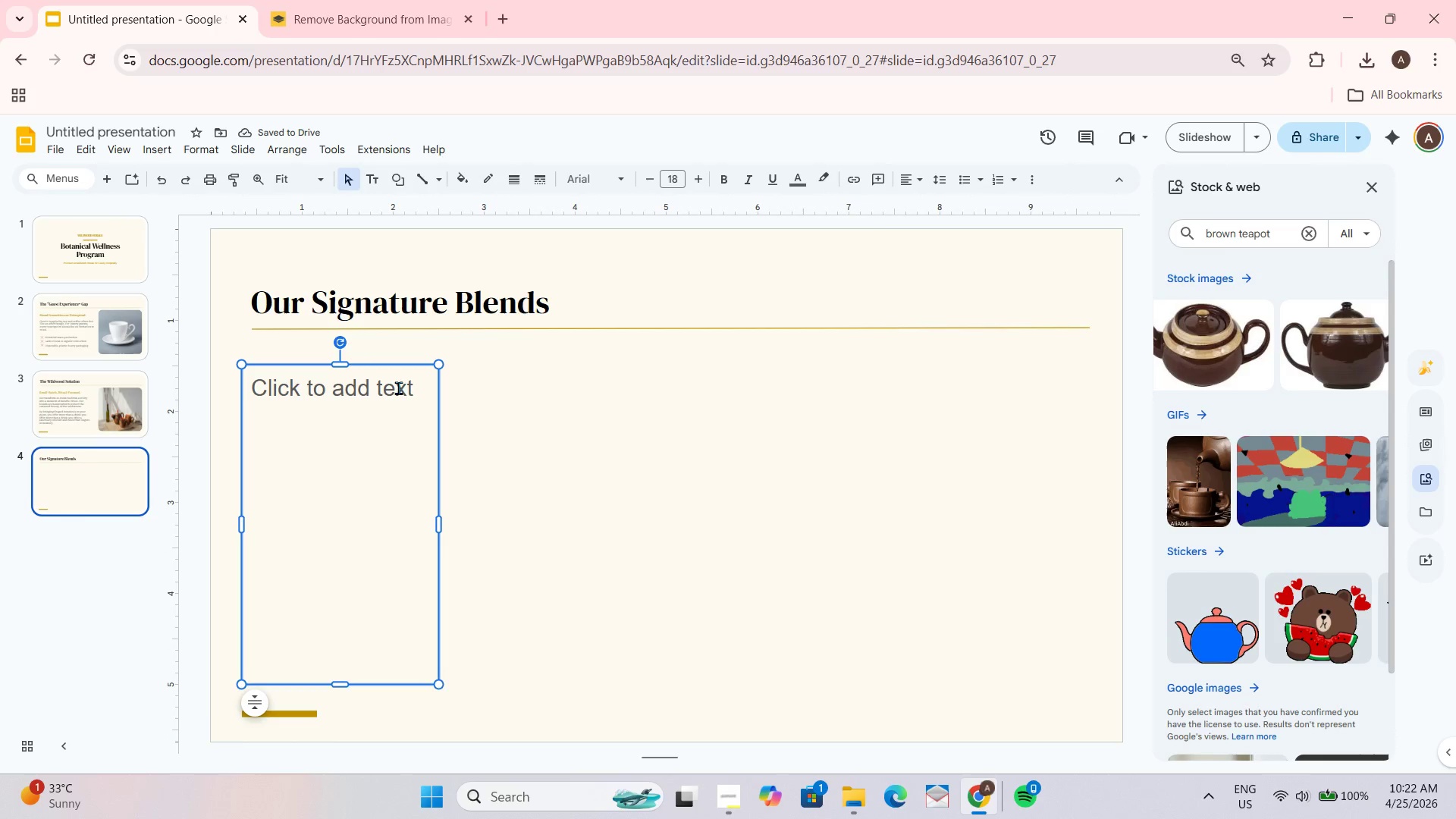 
key(Delete)
 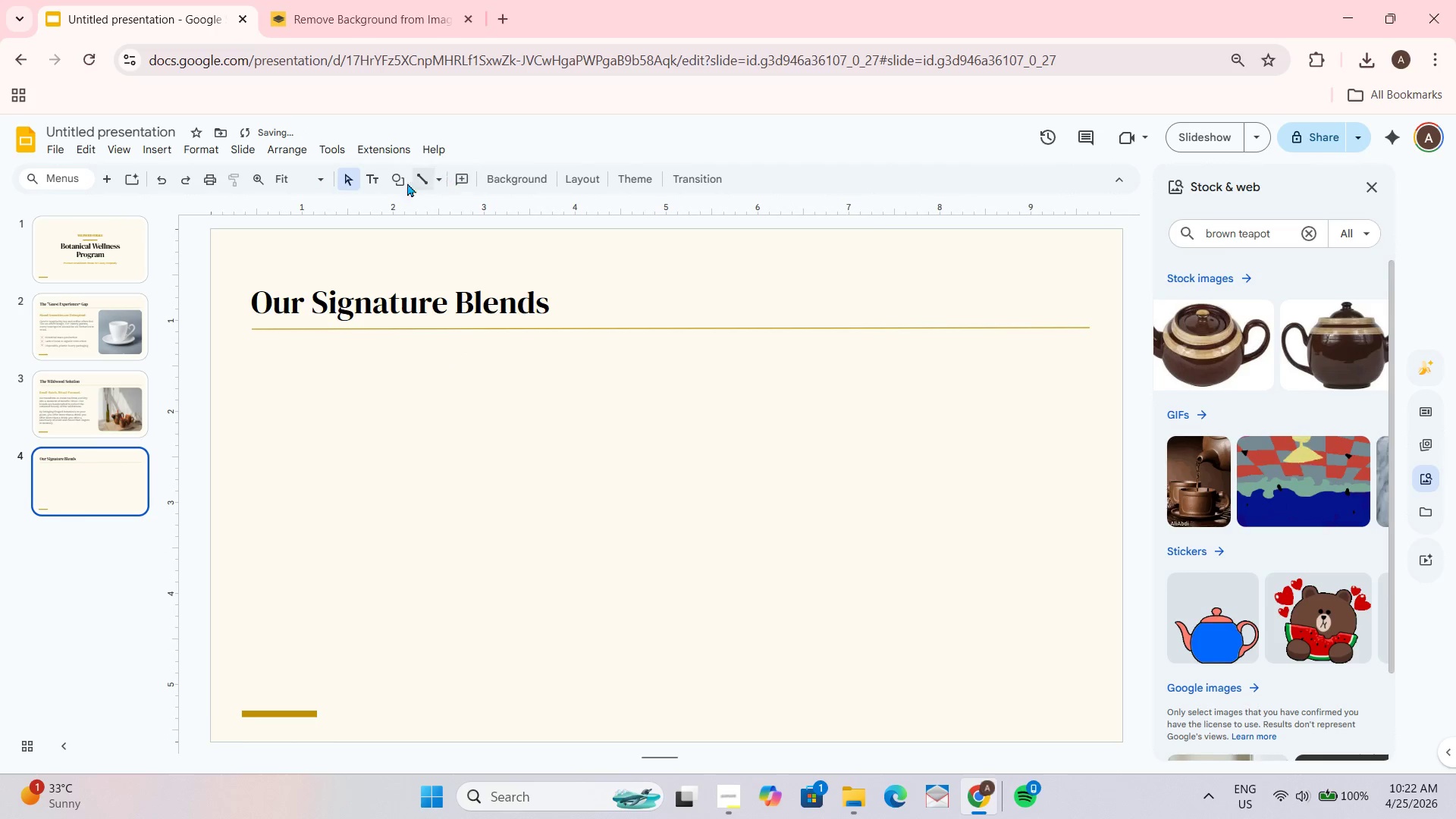 
left_click([396, 184])
 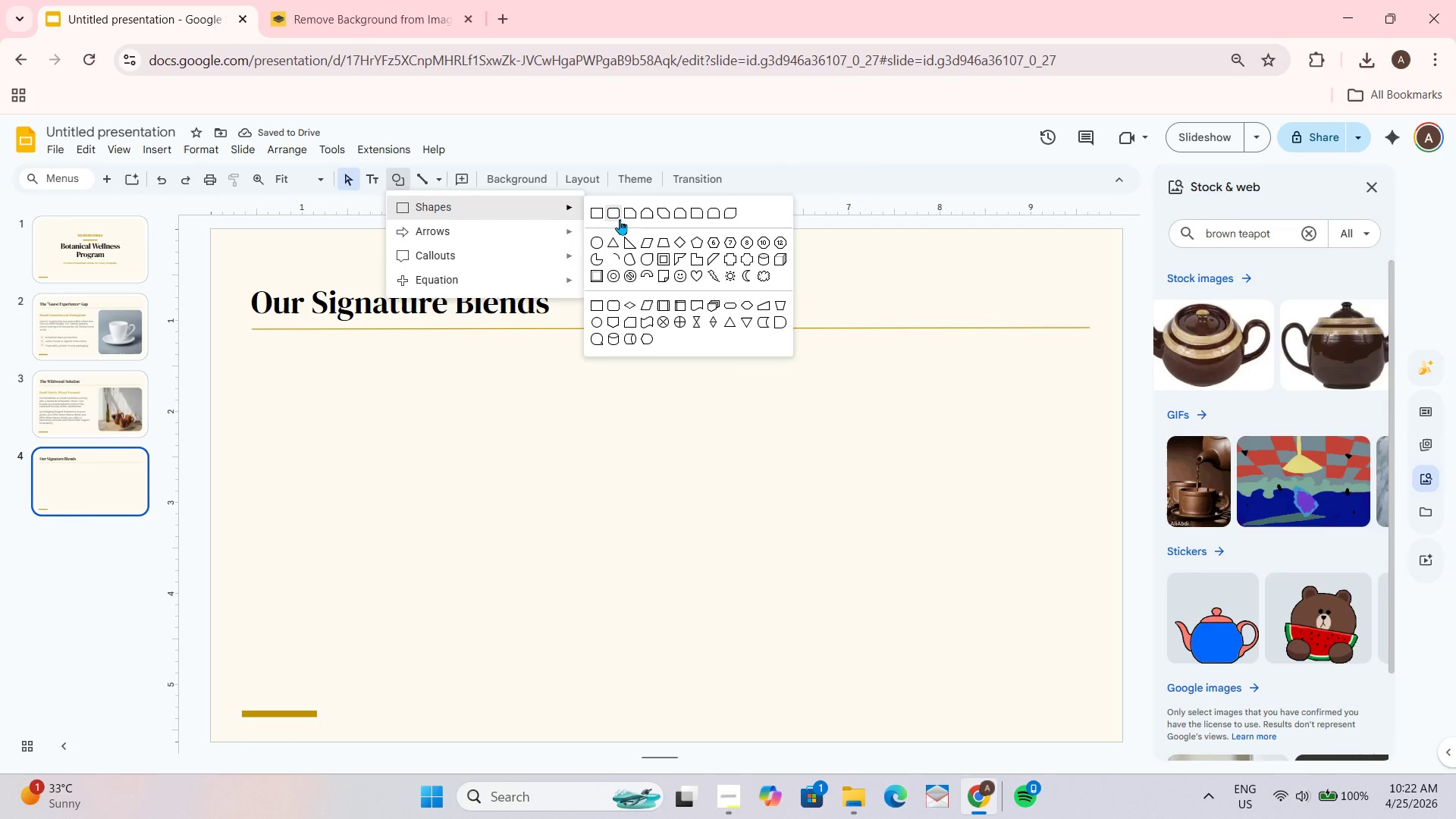 
left_click([618, 215])
 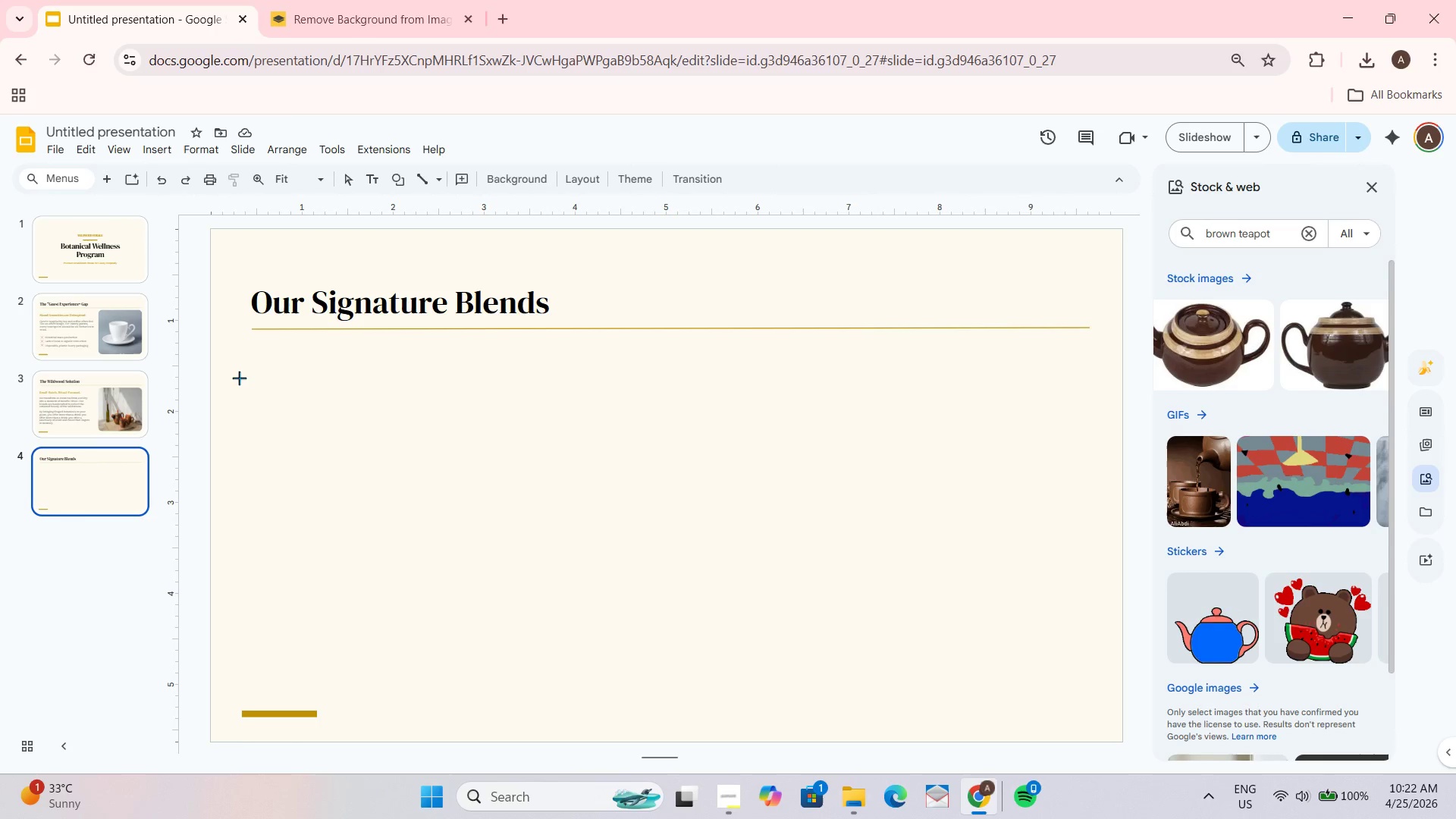 
left_click_drag(start_coordinate=[243, 373], to_coordinate=[664, 683])
 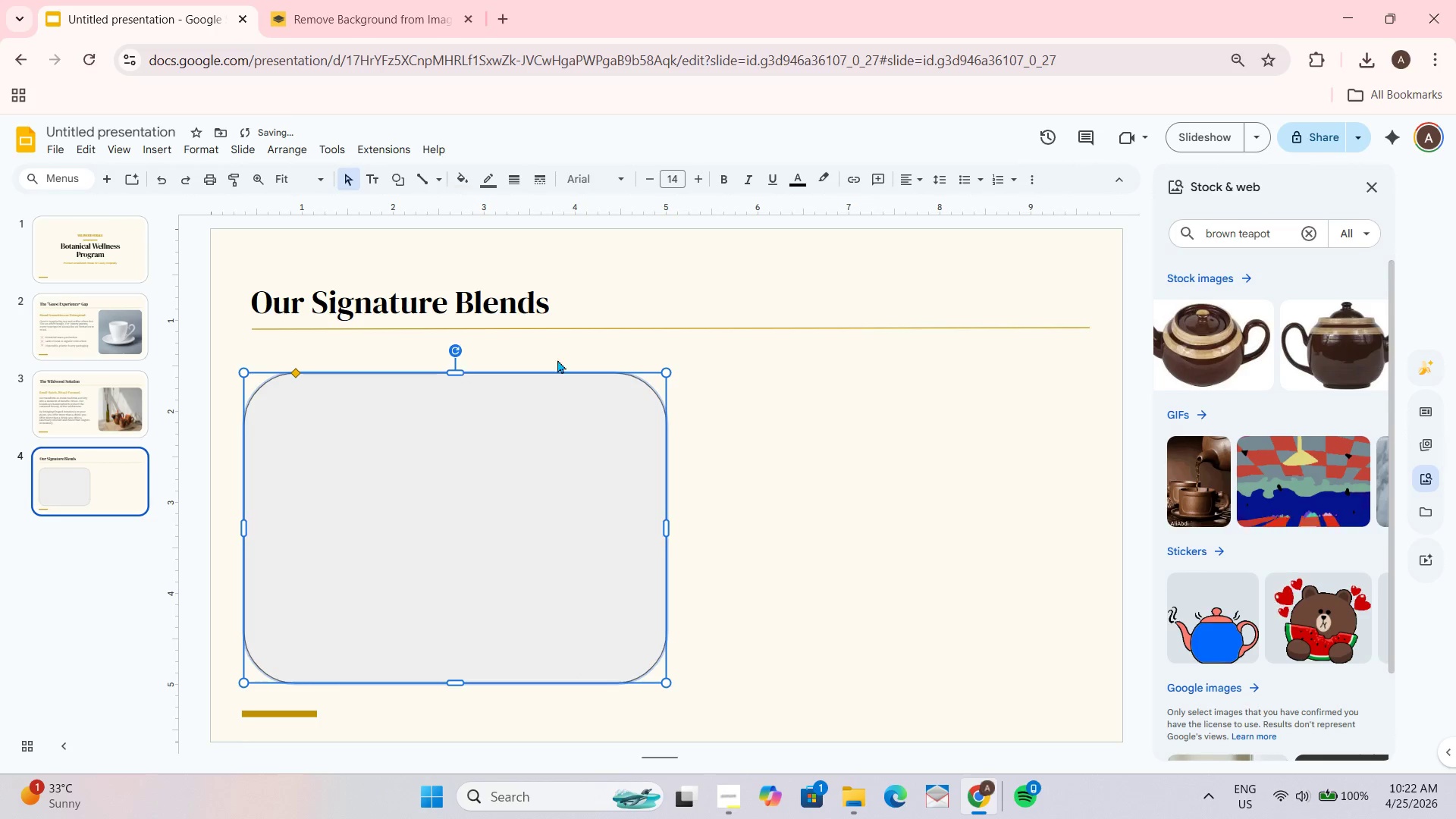 
left_click([334, 416])
 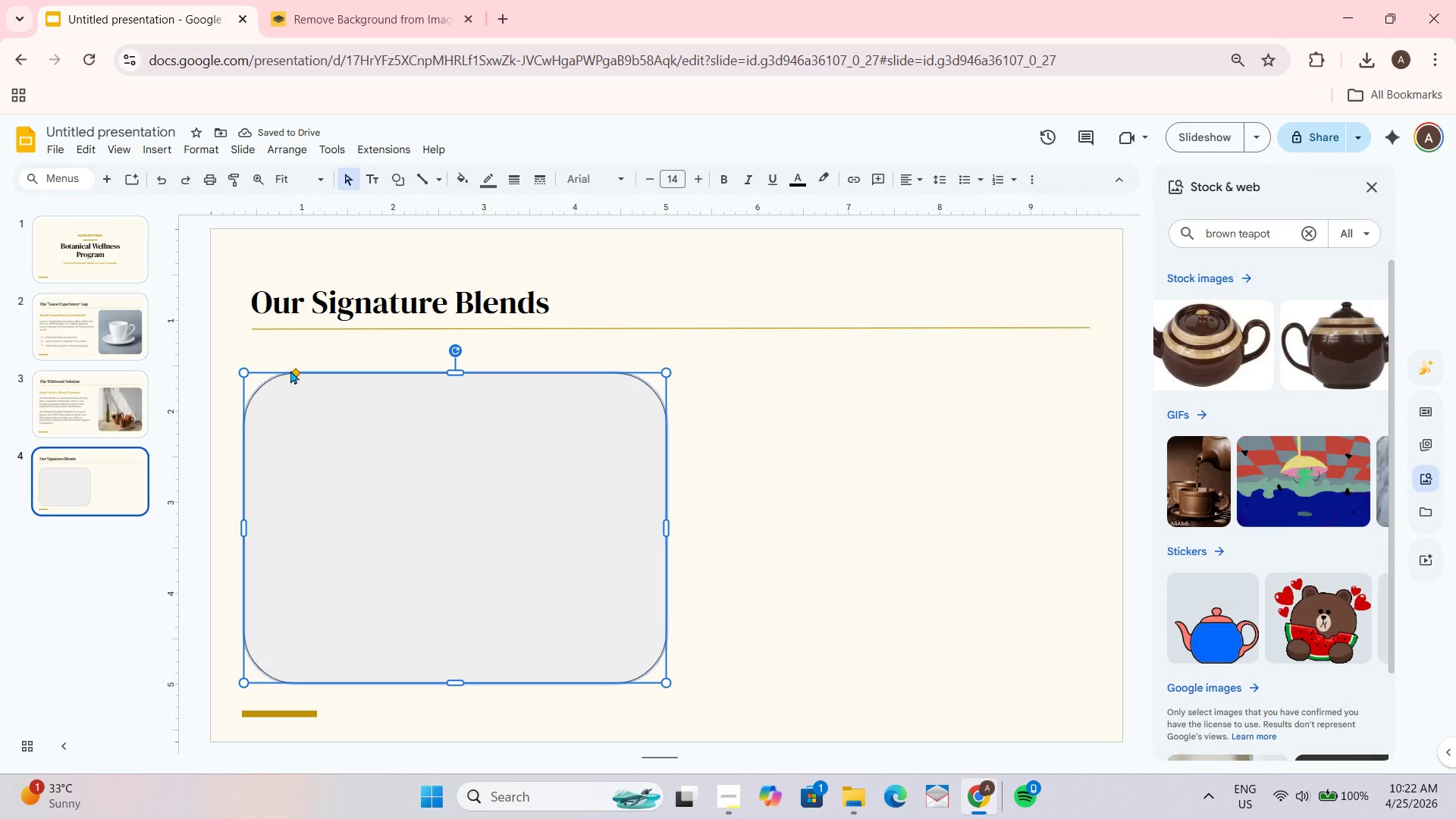 
left_click_drag(start_coordinate=[294, 375], to_coordinate=[266, 374])
 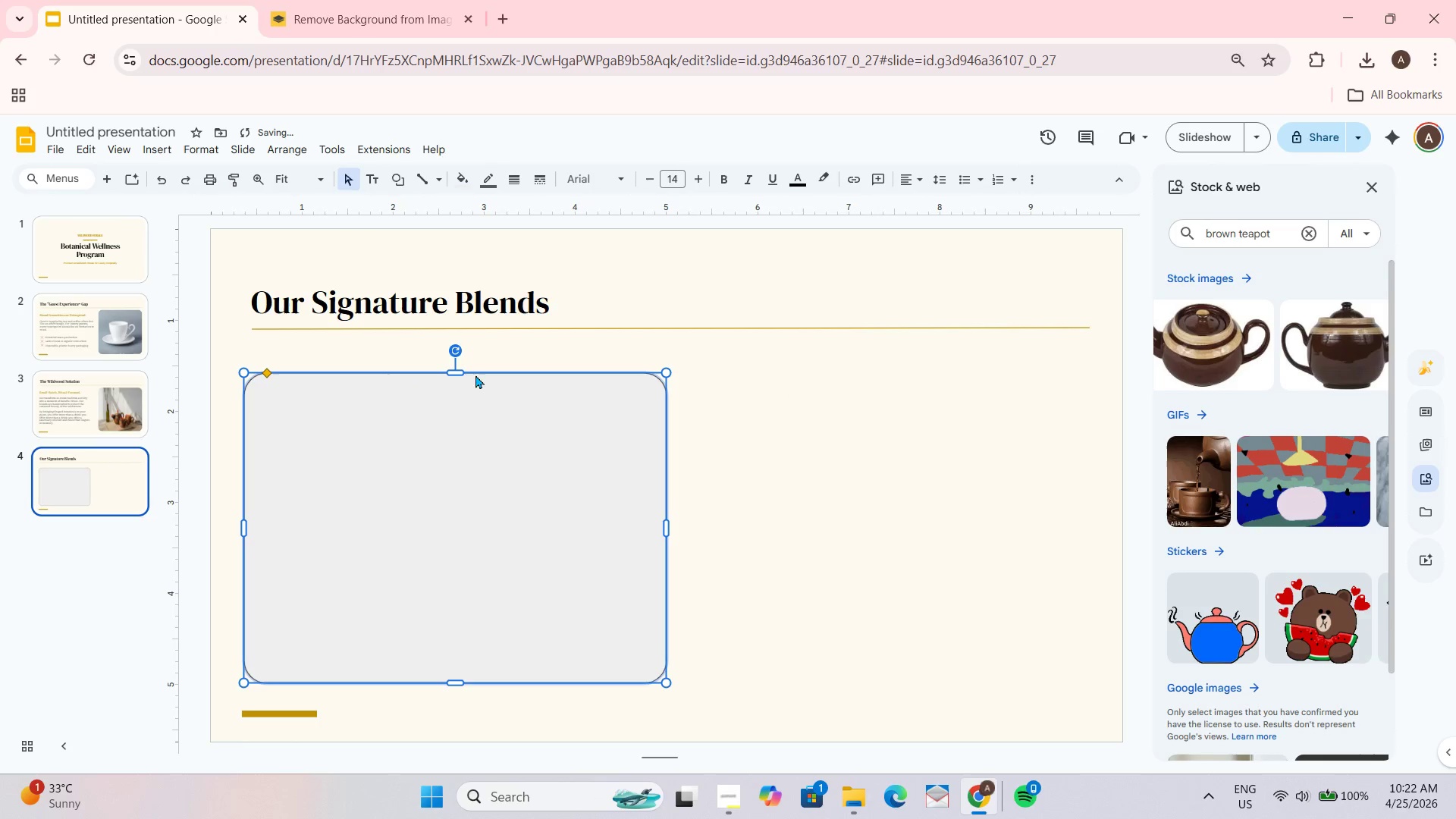 
left_click_drag(start_coordinate=[484, 407], to_coordinate=[480, 400])
 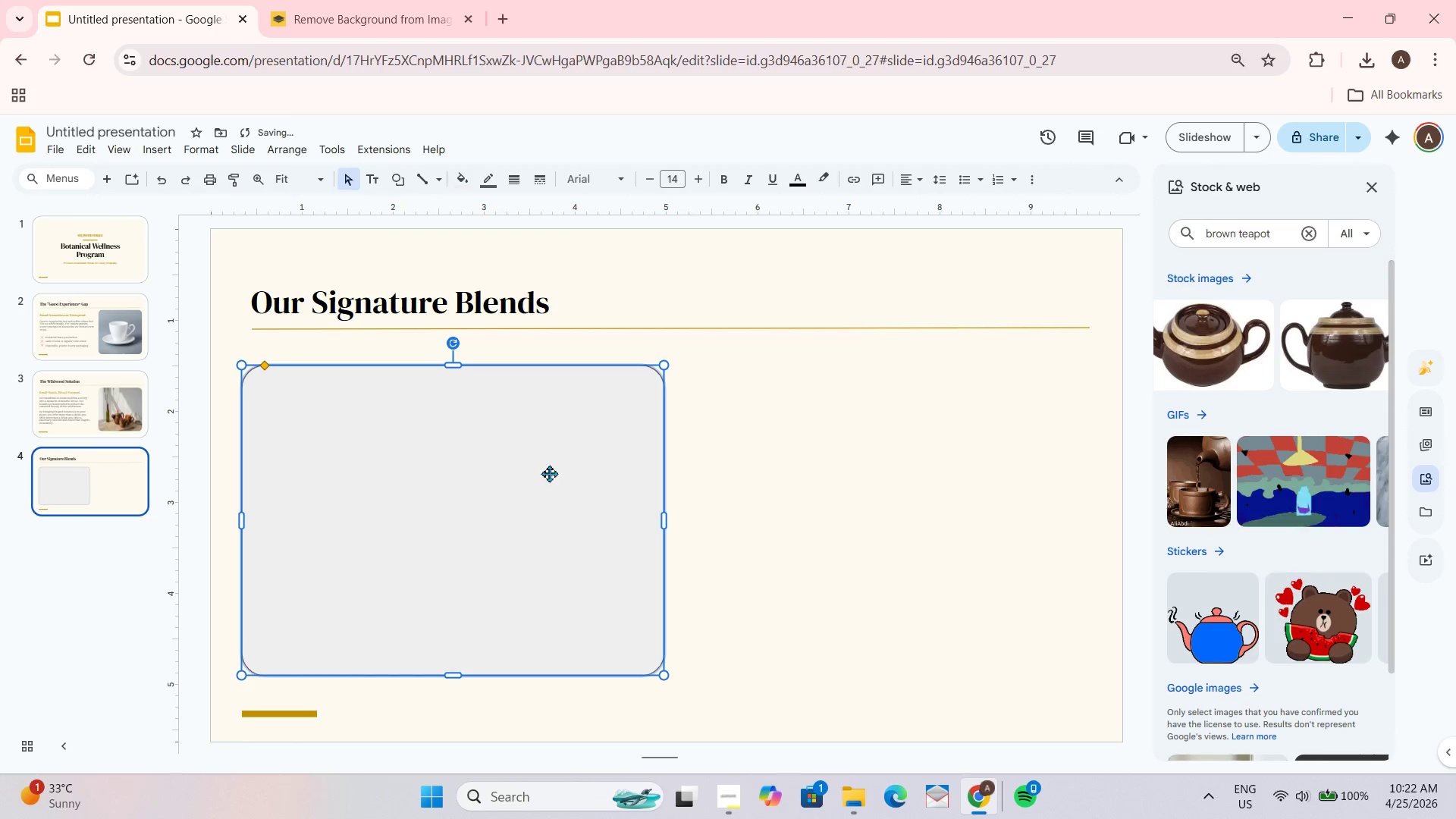 
left_click_drag(start_coordinate=[465, 491], to_coordinate=[474, 488])
 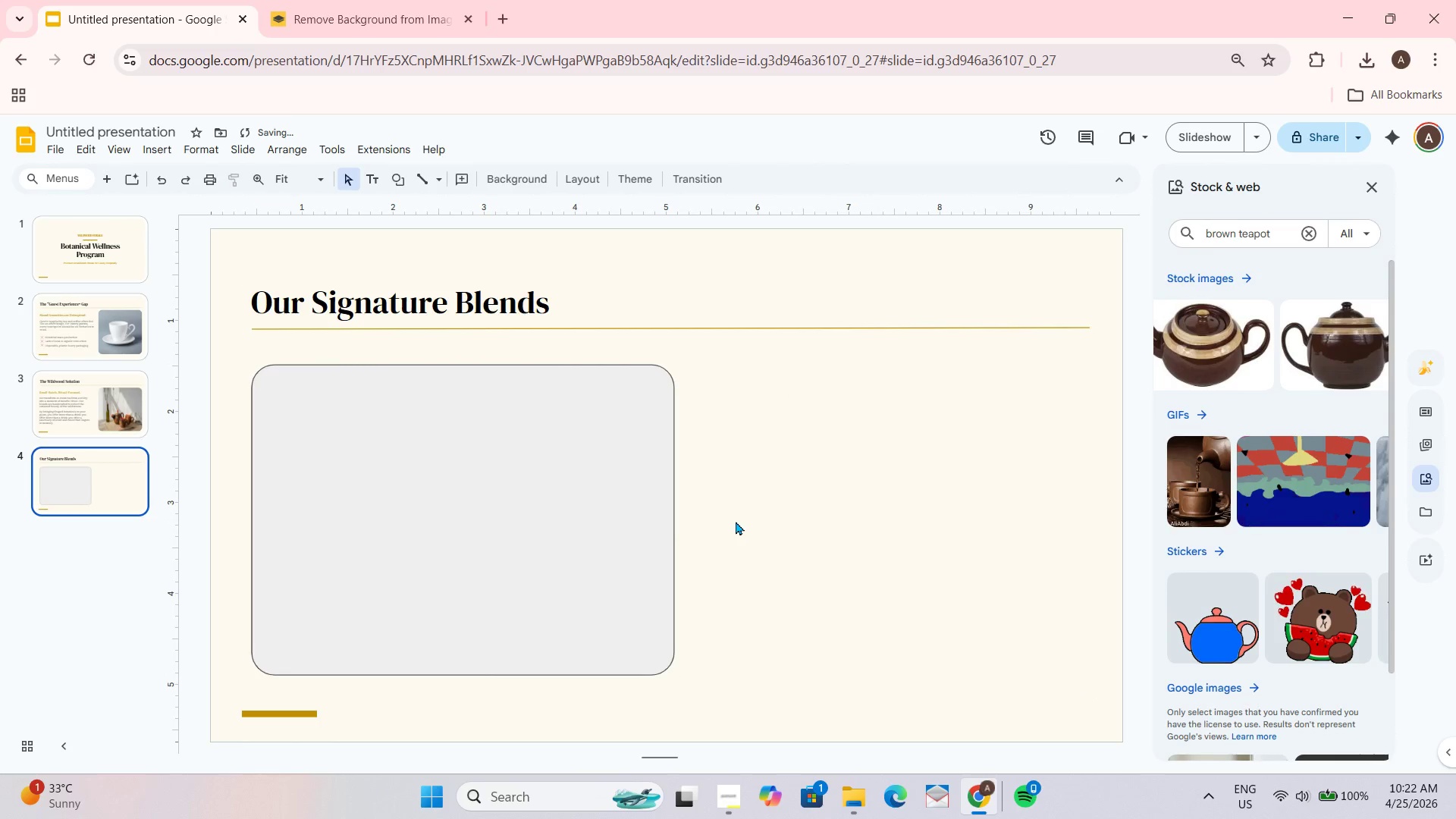 
left_click([634, 516])
 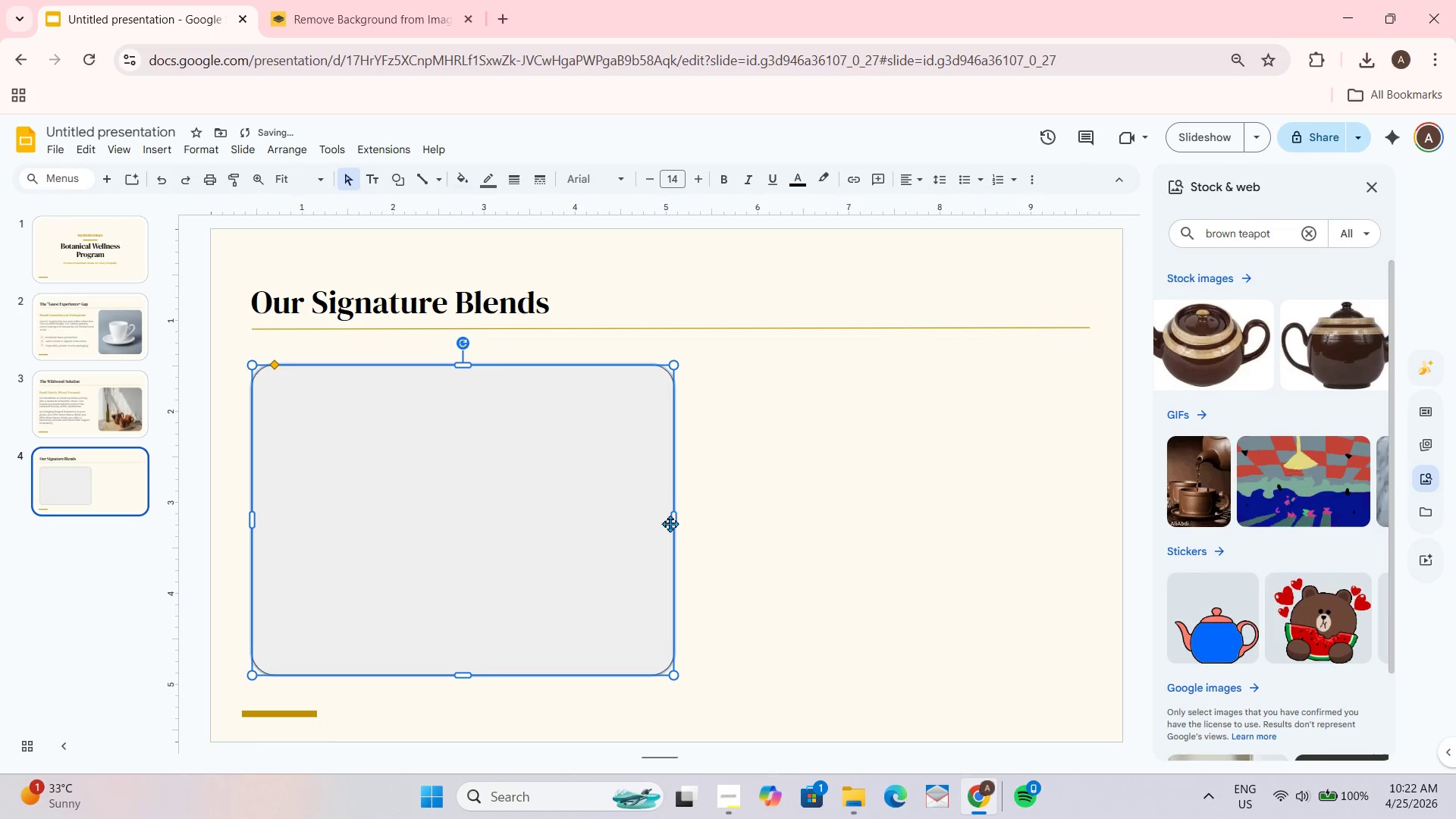 
left_click_drag(start_coordinate=[675, 520], to_coordinate=[652, 513])
 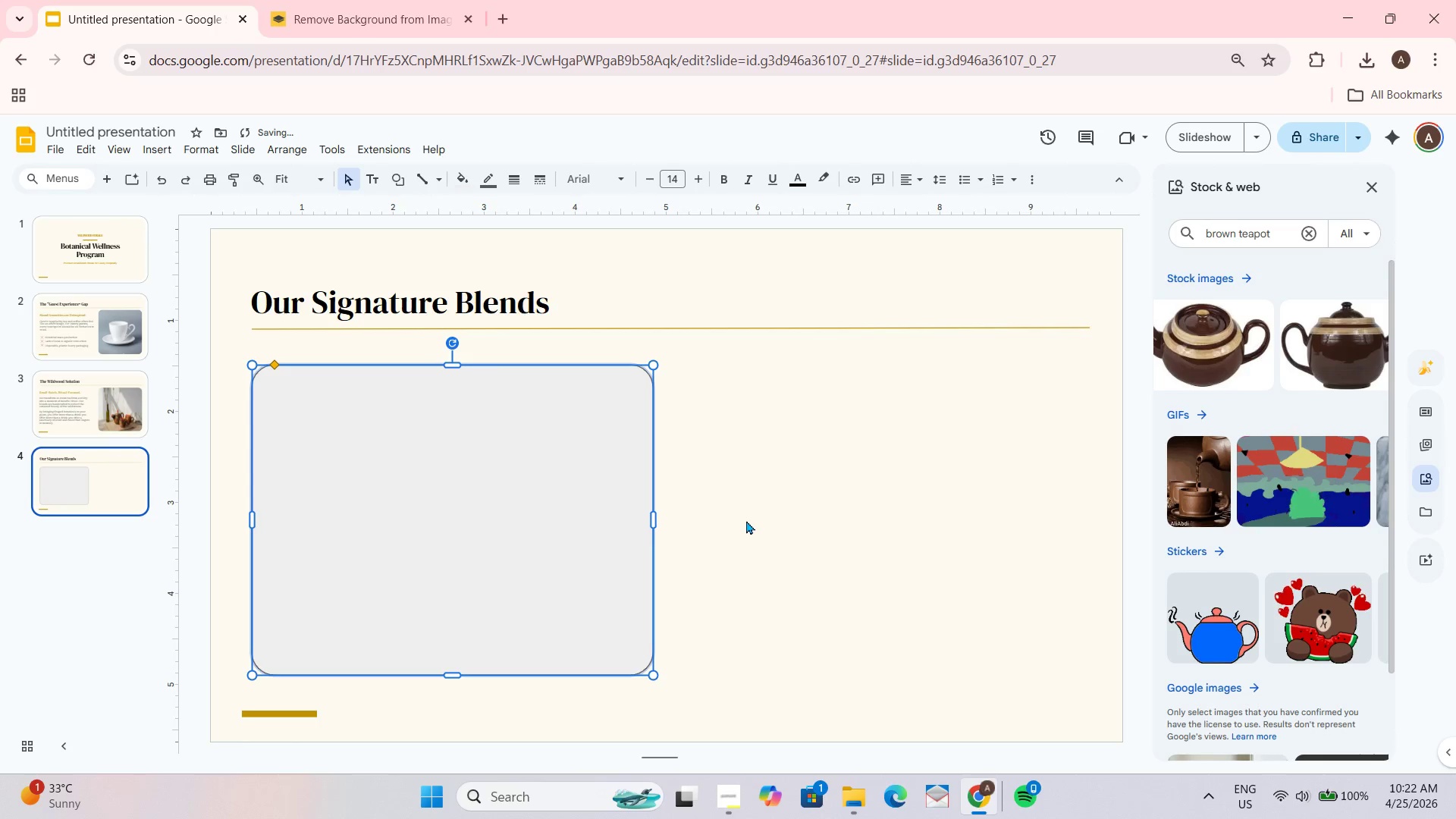 
left_click([746, 520])
 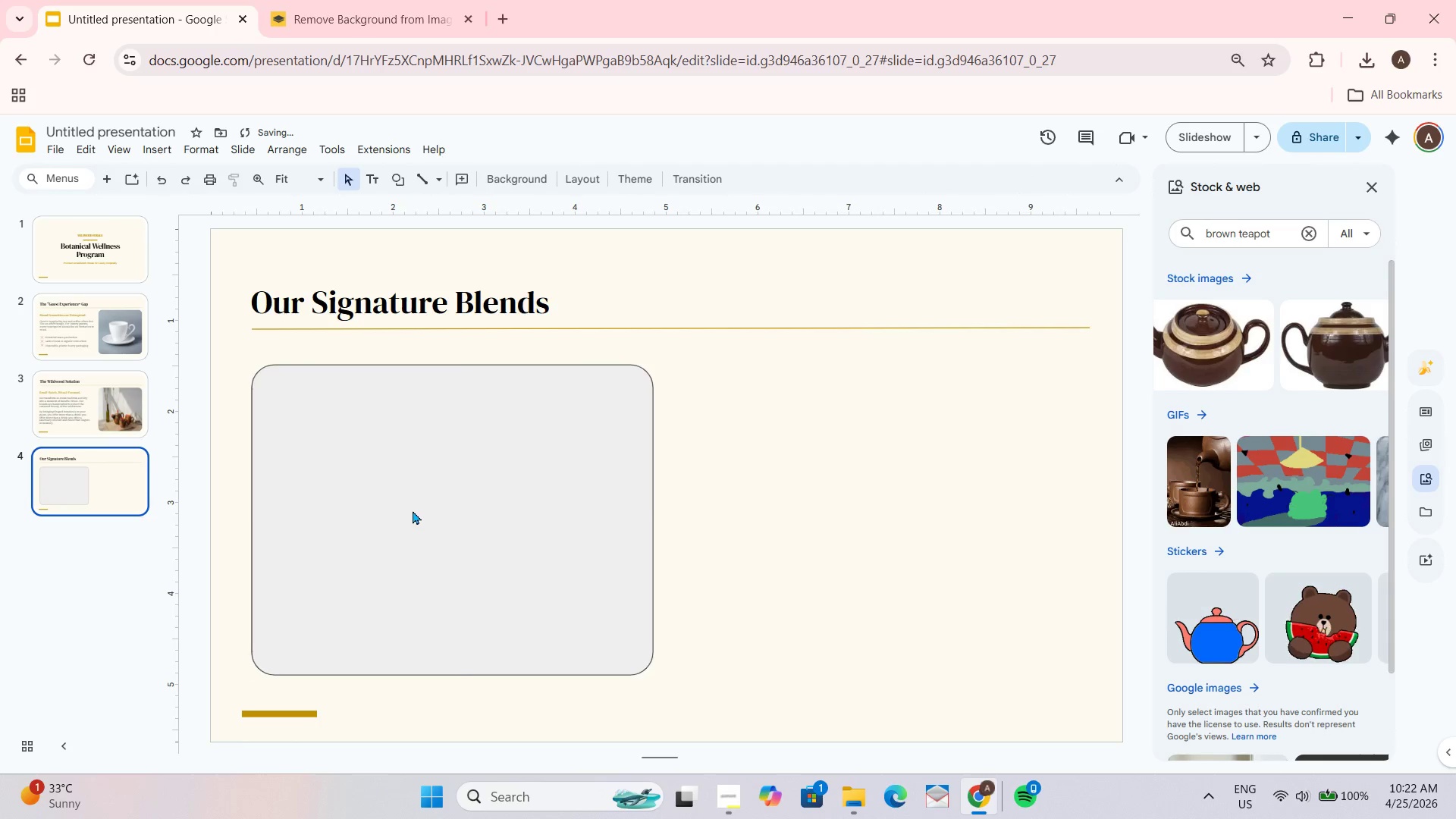 
key(Control+D)
 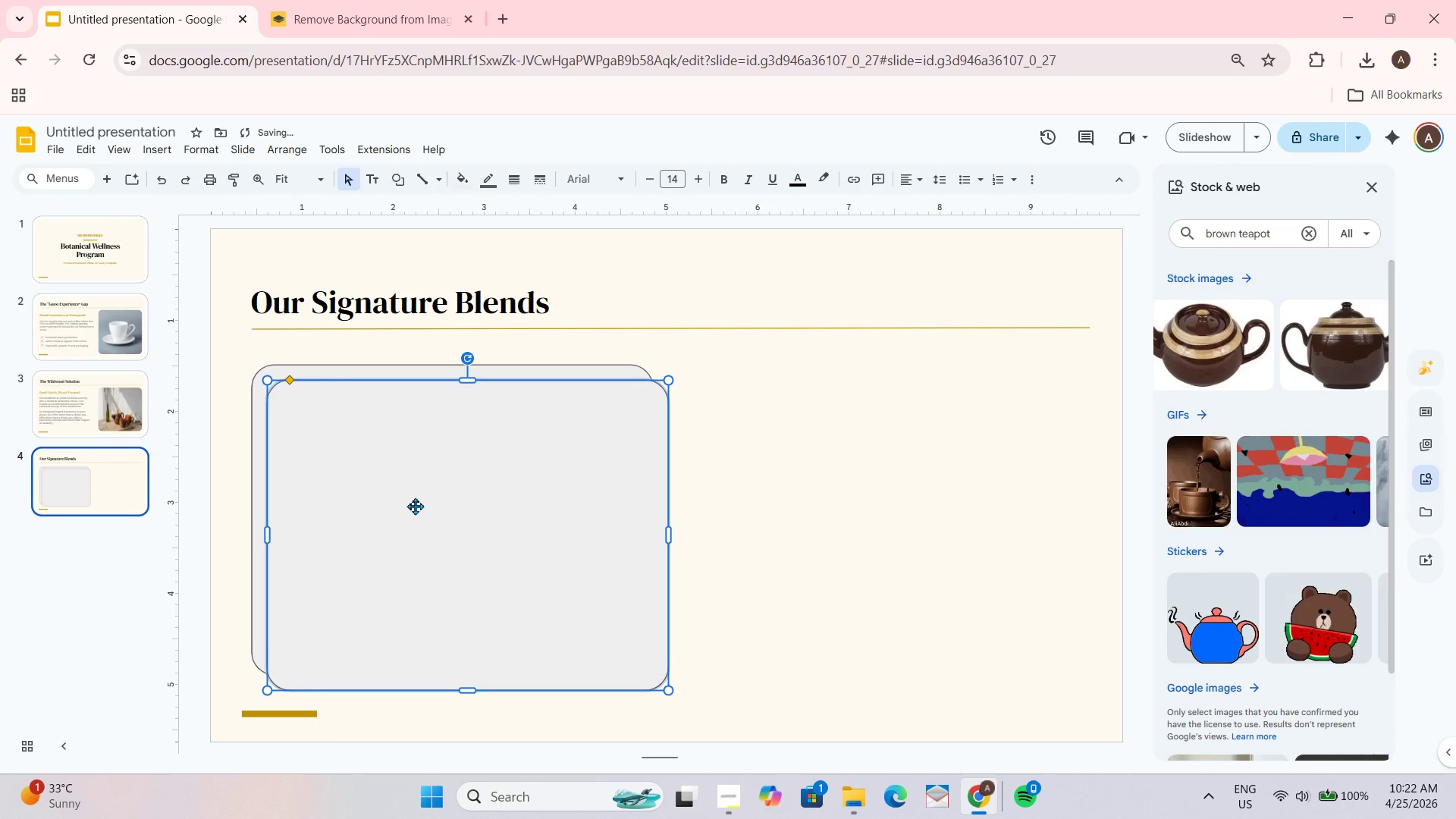 
left_click_drag(start_coordinate=[415, 504], to_coordinate=[815, 488])
 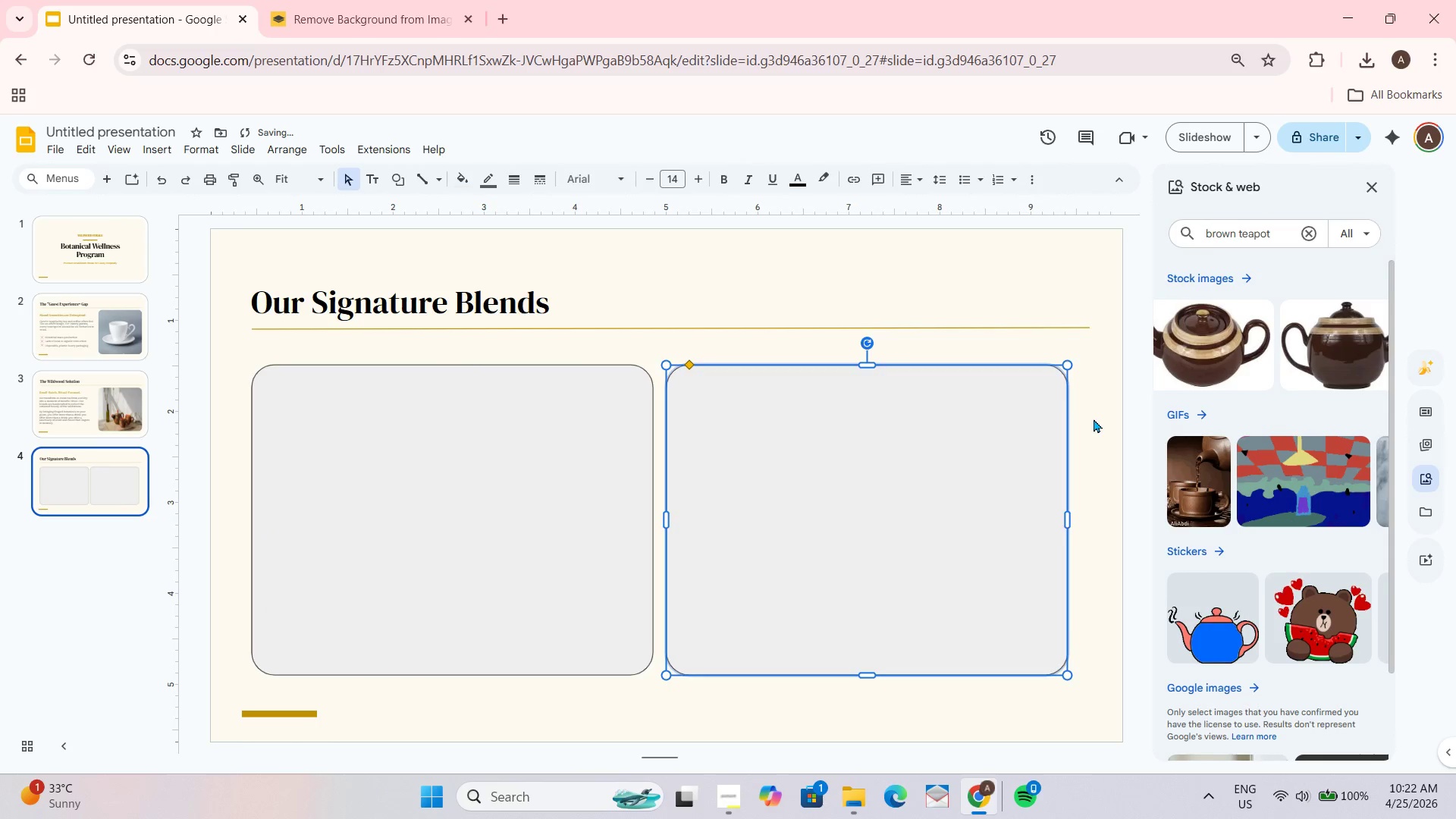 
left_click_drag(start_coordinate=[938, 472], to_coordinate=[944, 470])
 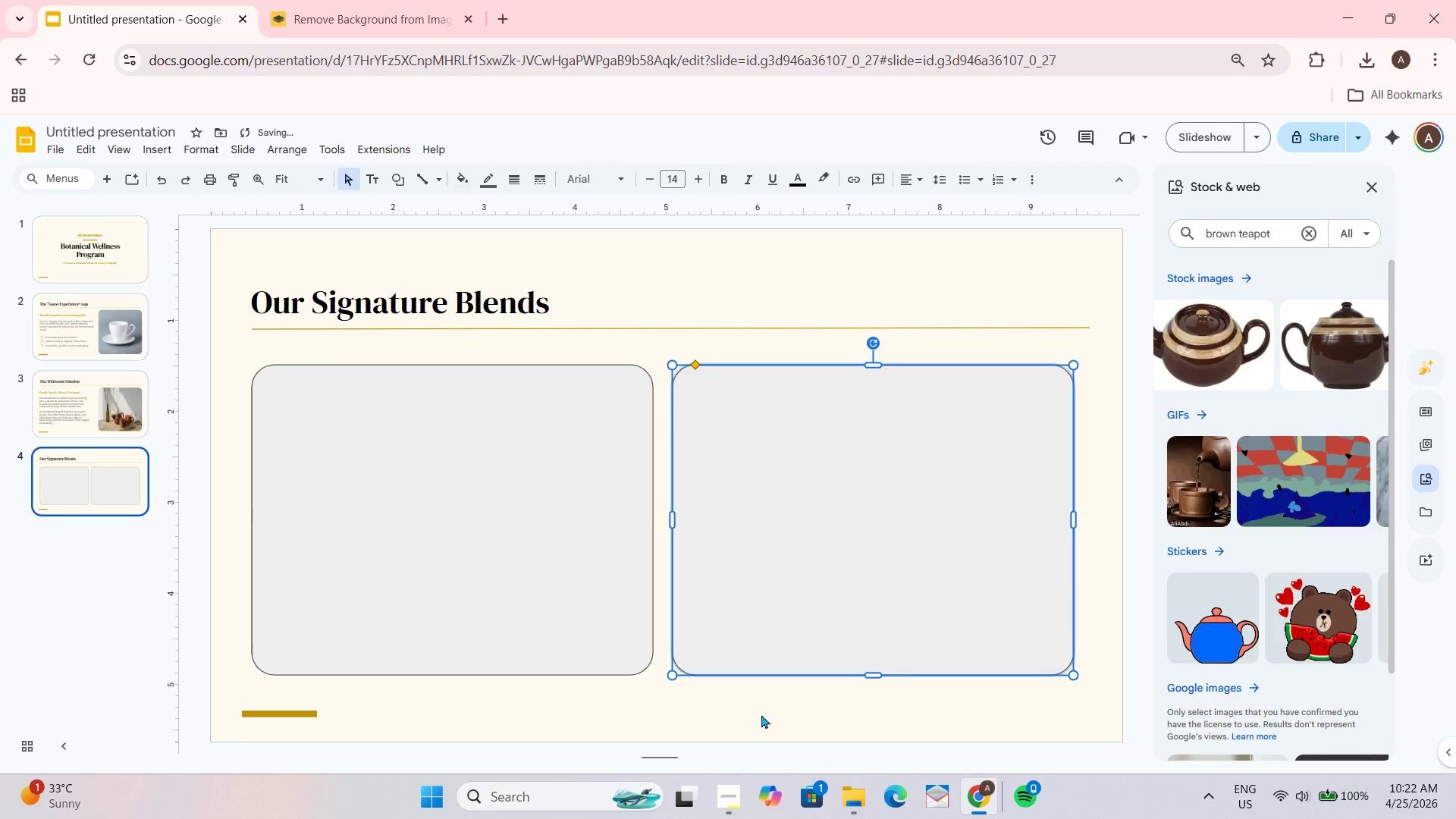 
left_click_drag(start_coordinate=[835, 551], to_coordinate=[840, 549])
 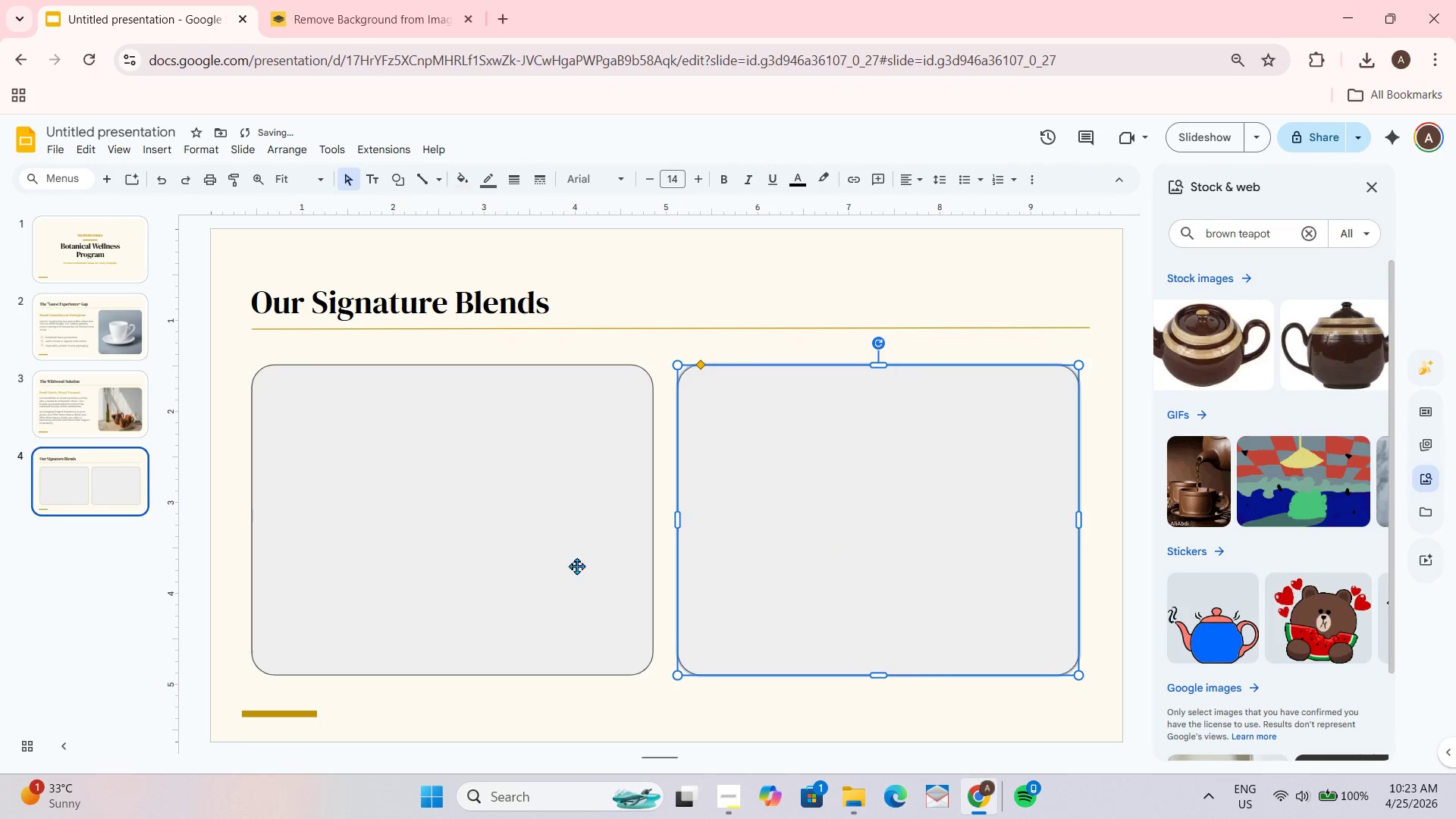 
left_click([543, 566])
 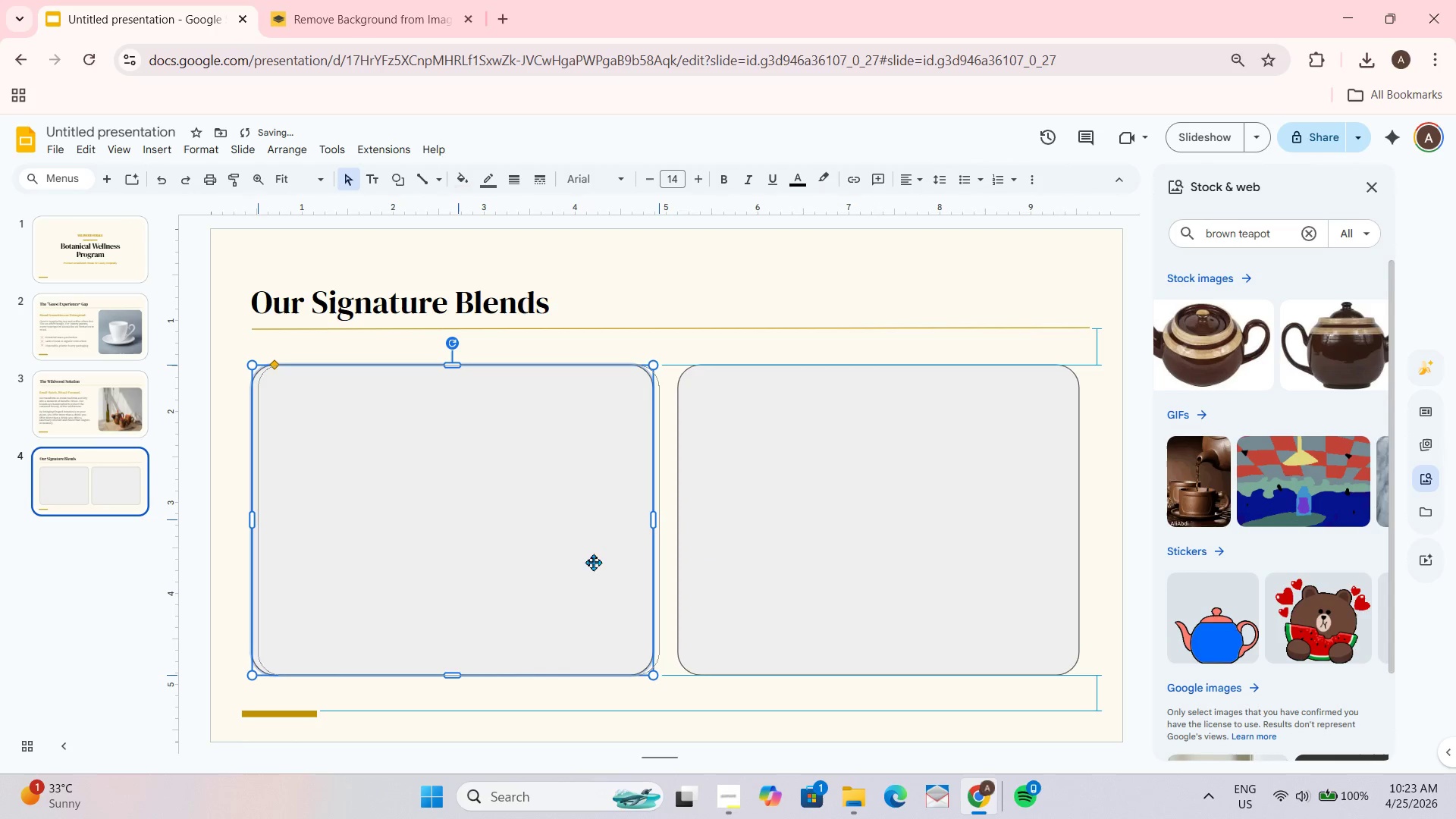 
wait(7.19)
 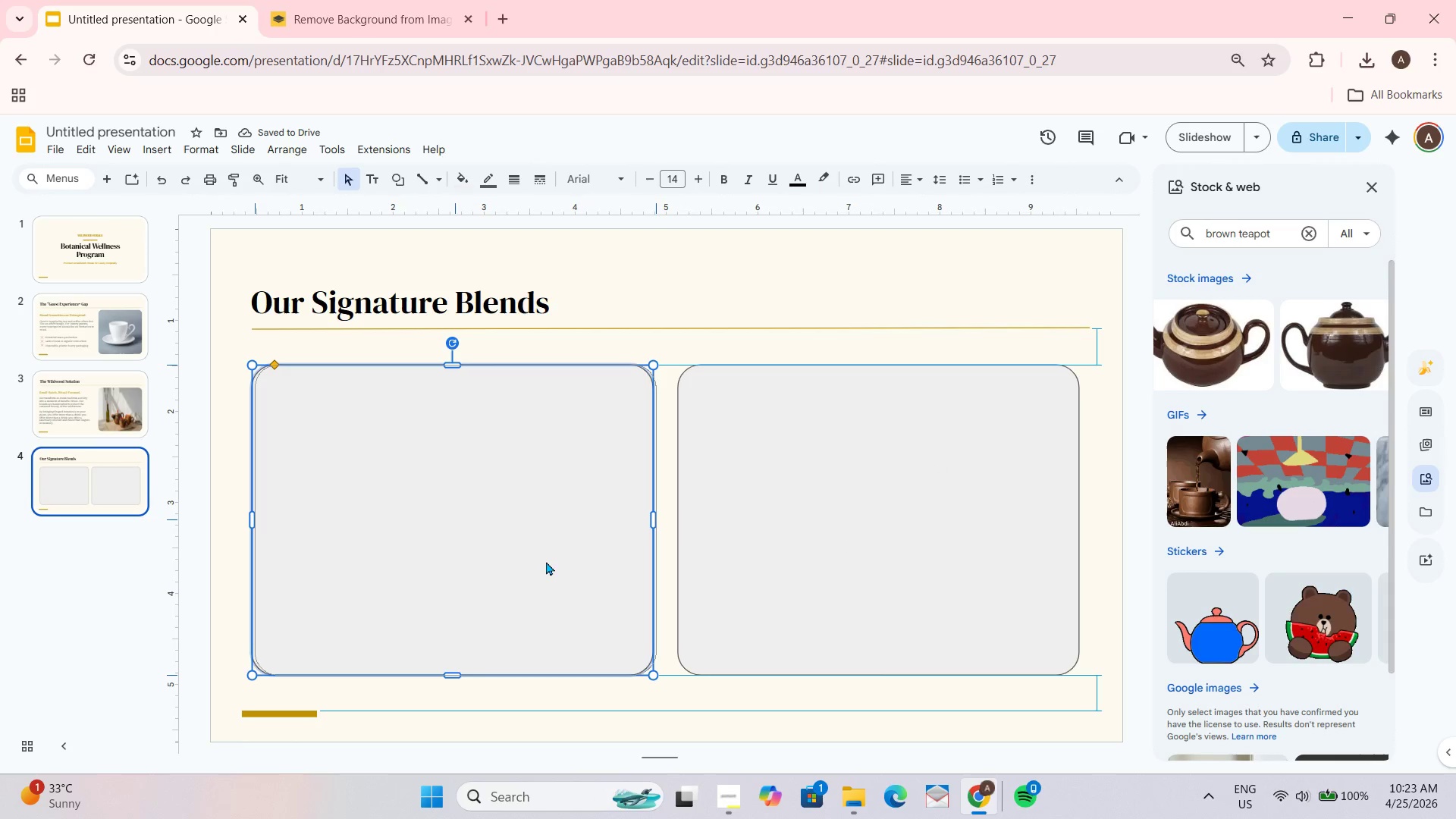 
left_click([775, 713])
 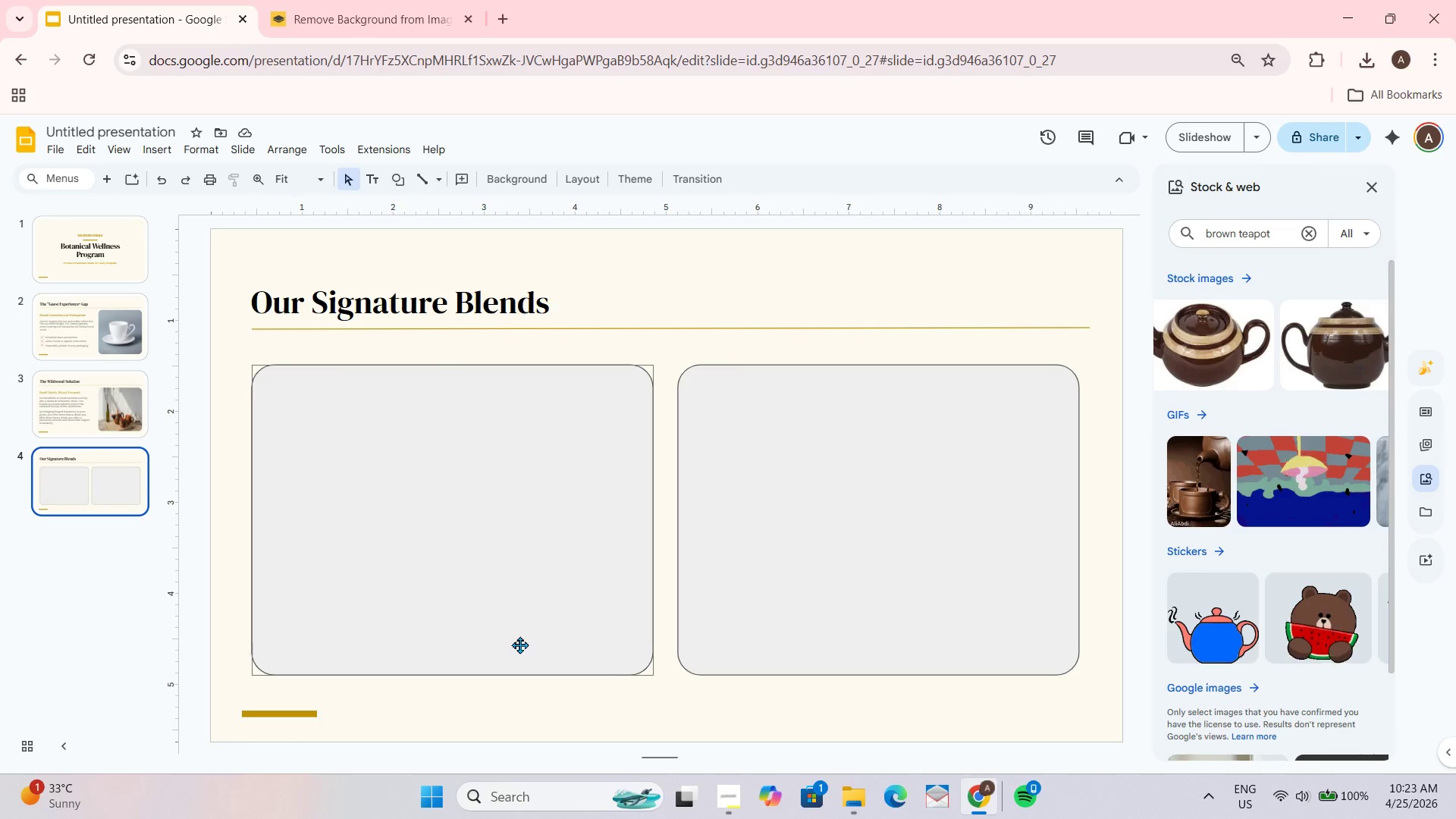 
wait(12.91)
 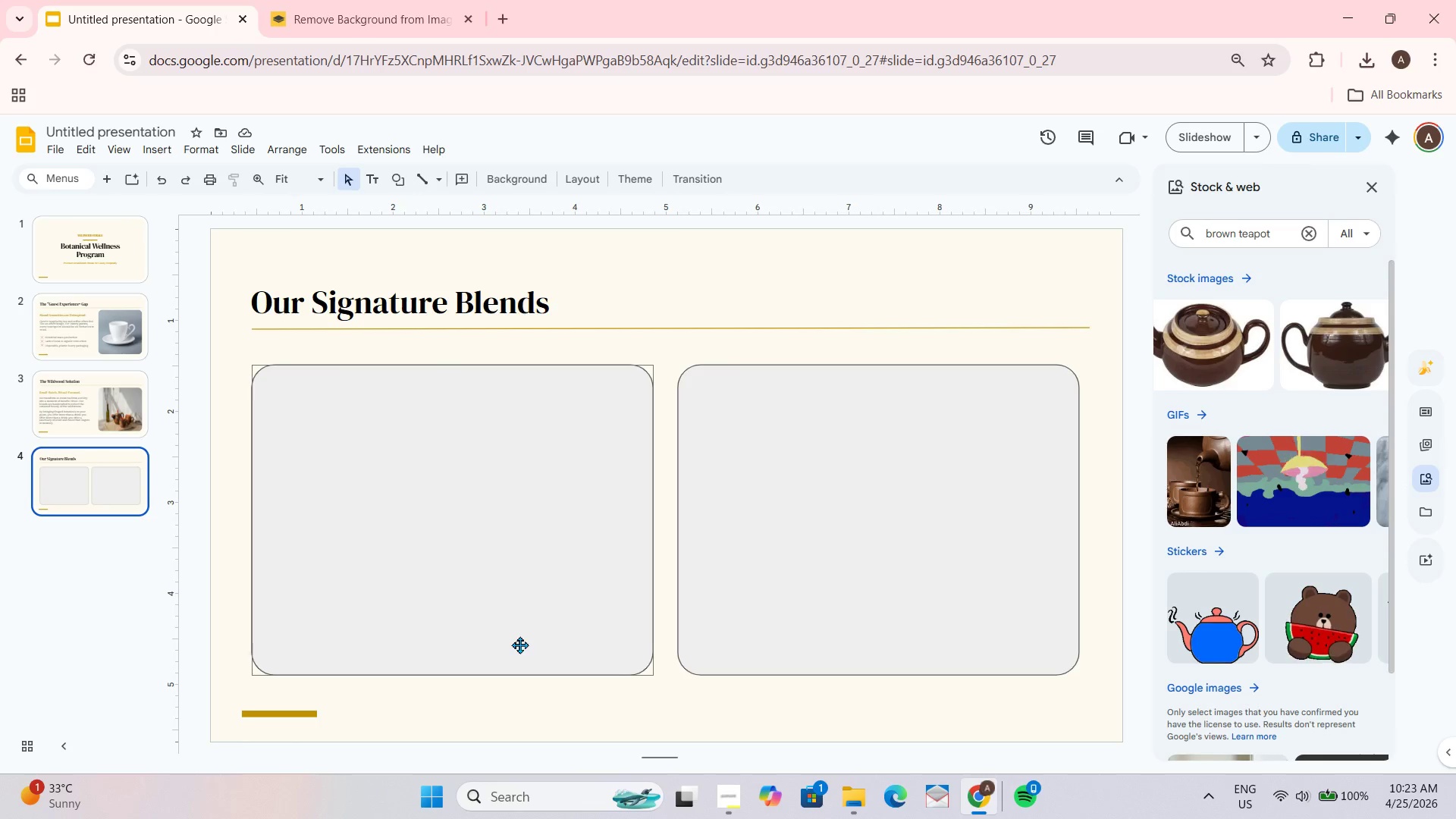 
left_click([362, 488])
 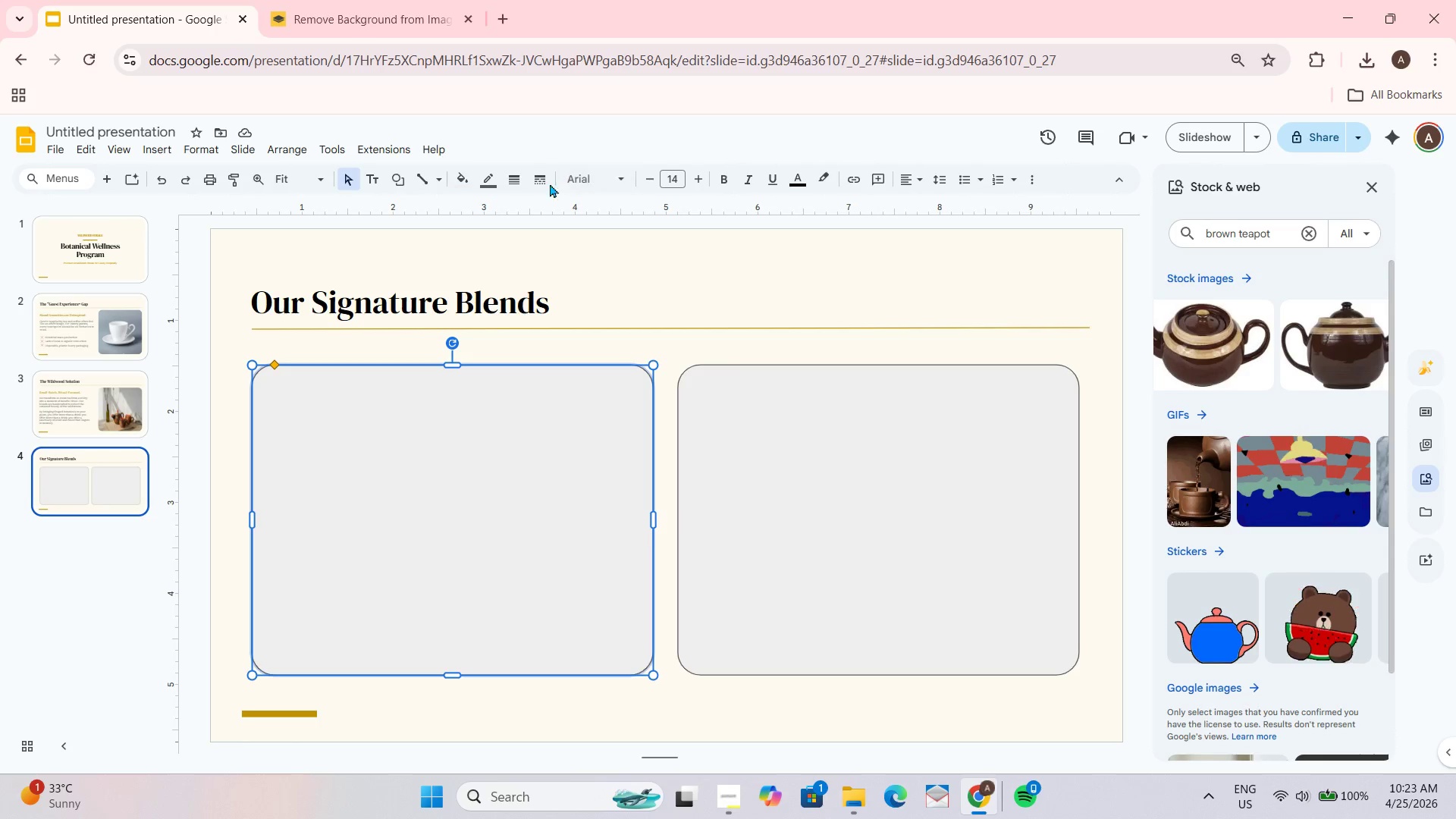 
left_click([453, 185])
 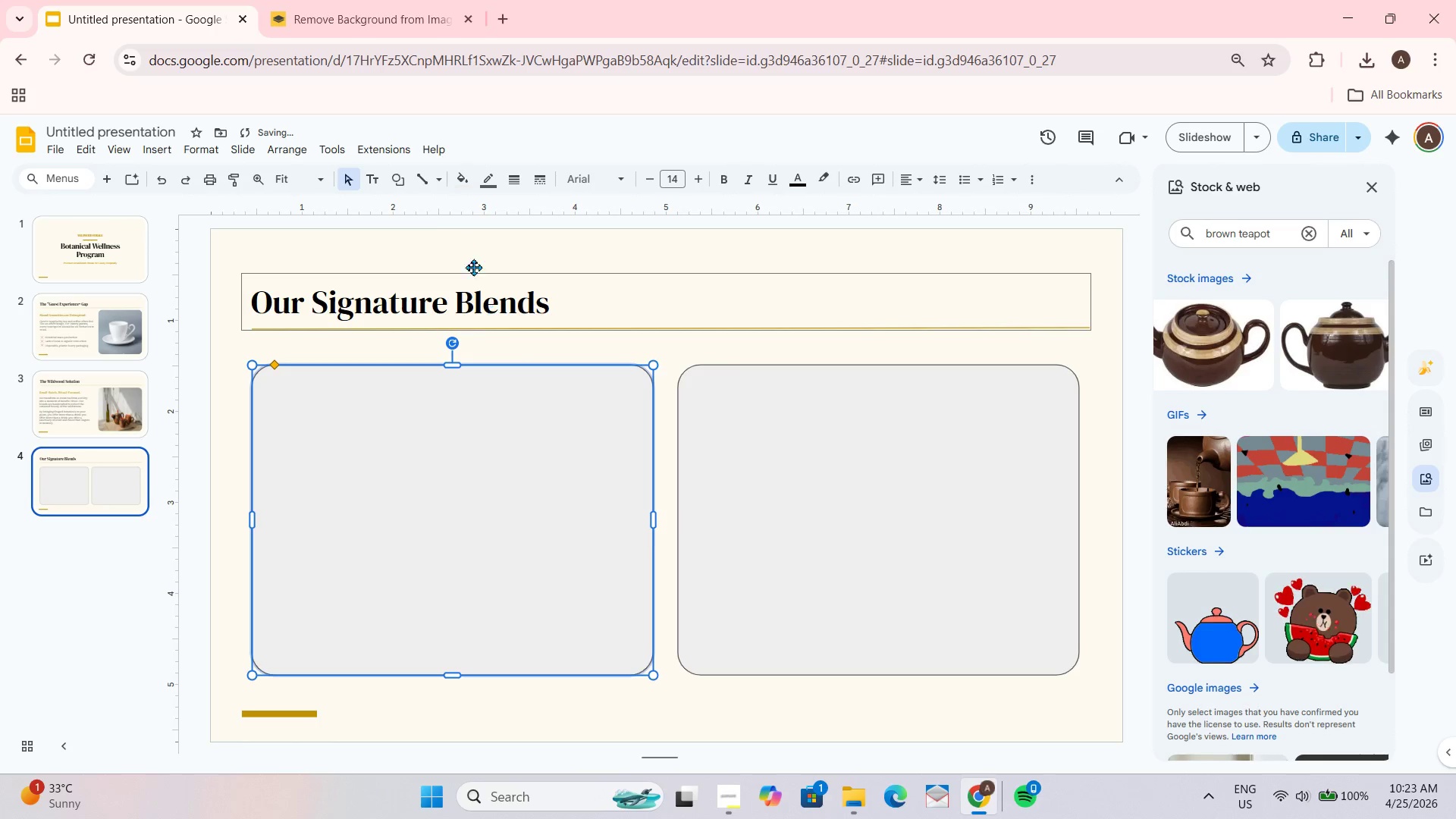 
left_click([450, 152])
 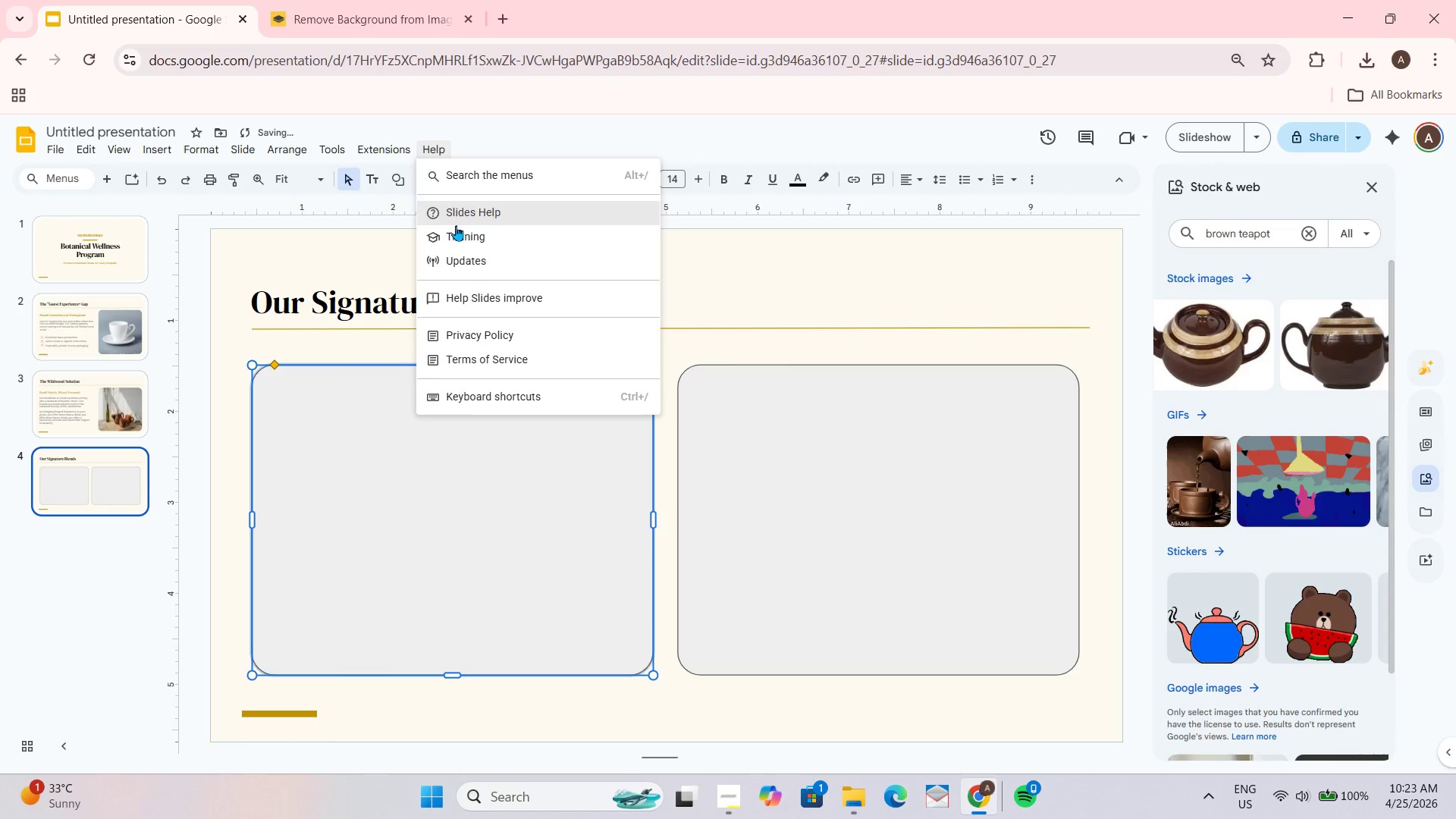 
left_click_drag(start_coordinate=[284, 553], to_coordinate=[286, 549])
 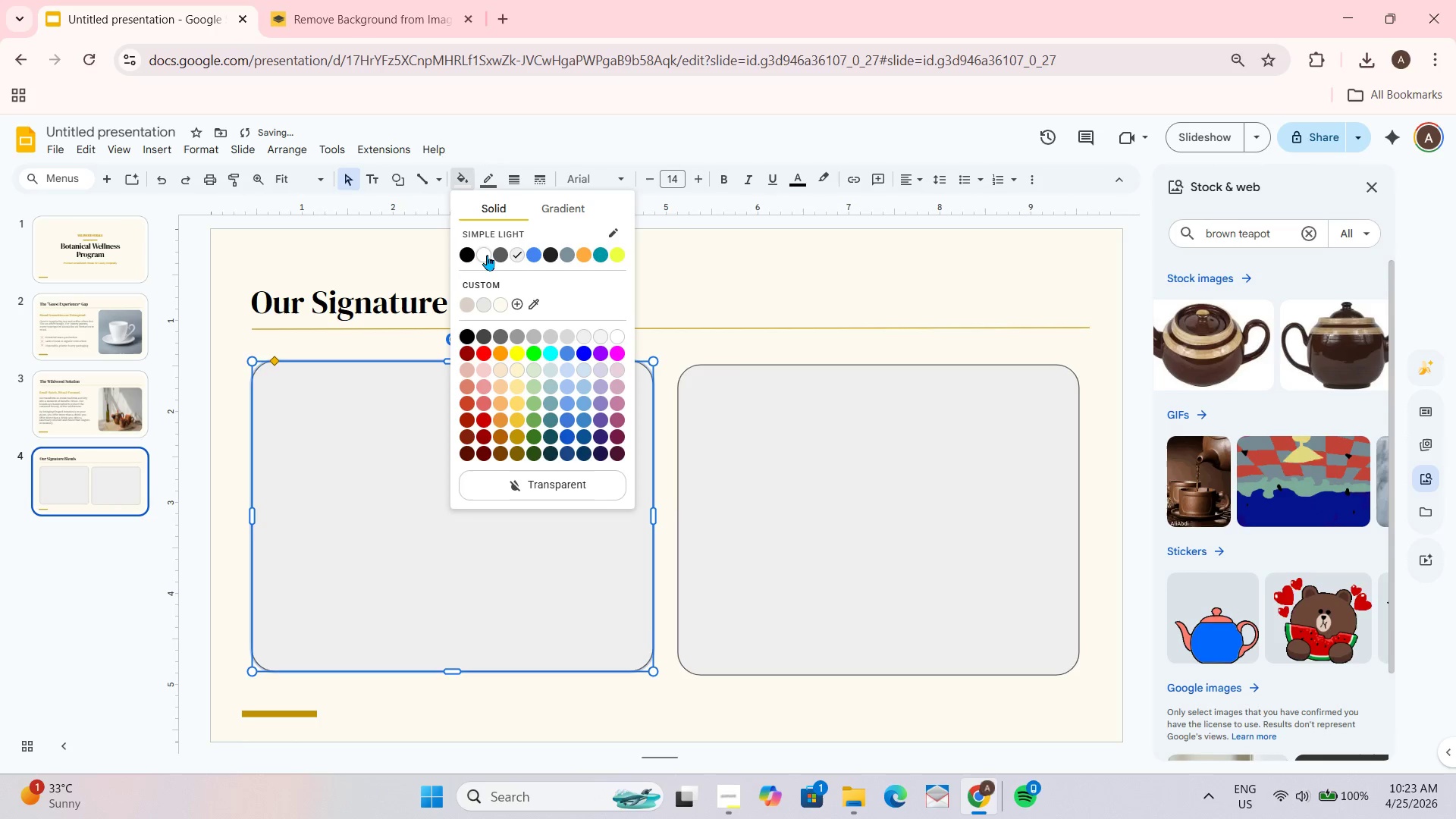 
key(Control+Z)
 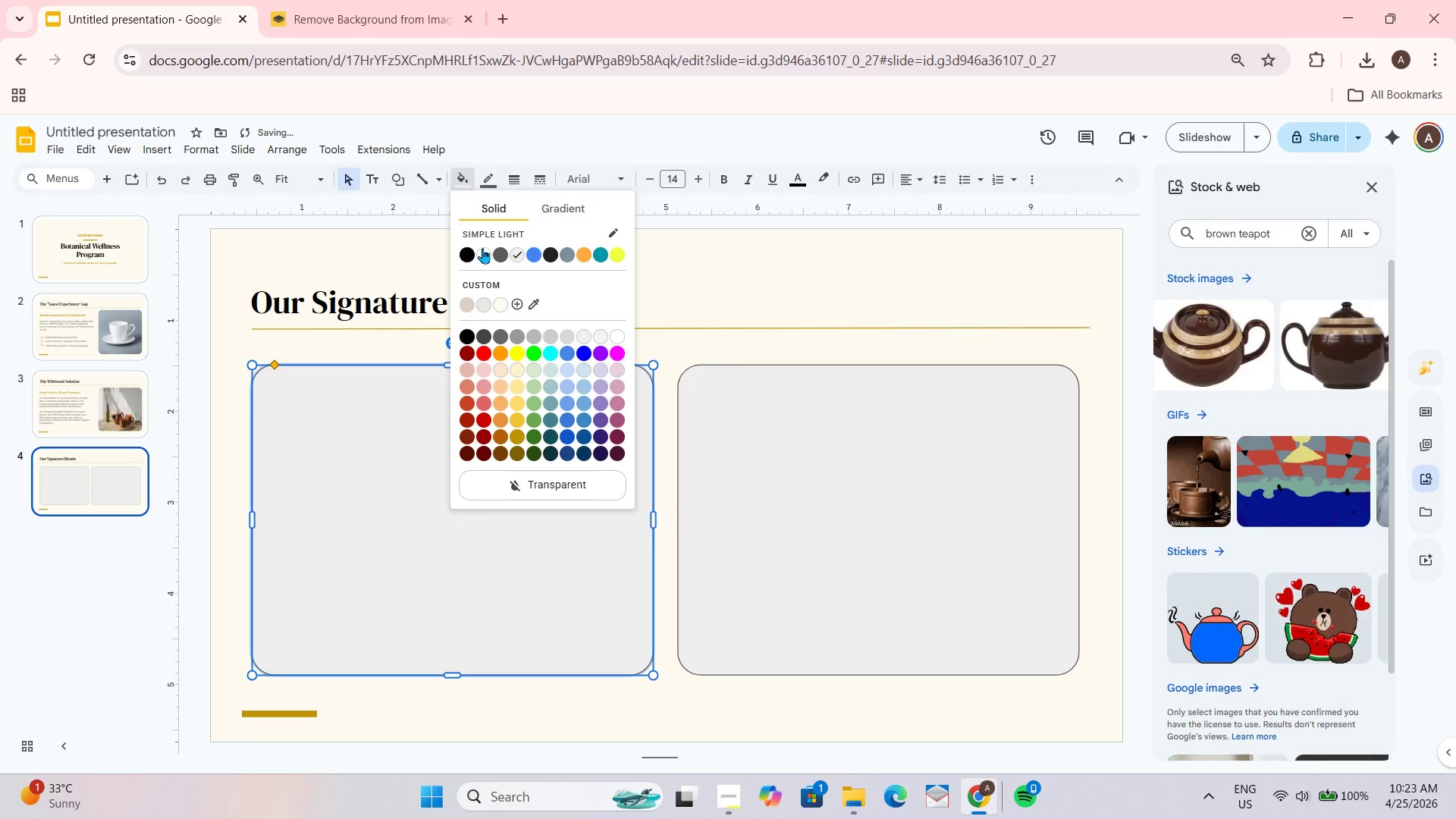 
double_click([423, 488])
 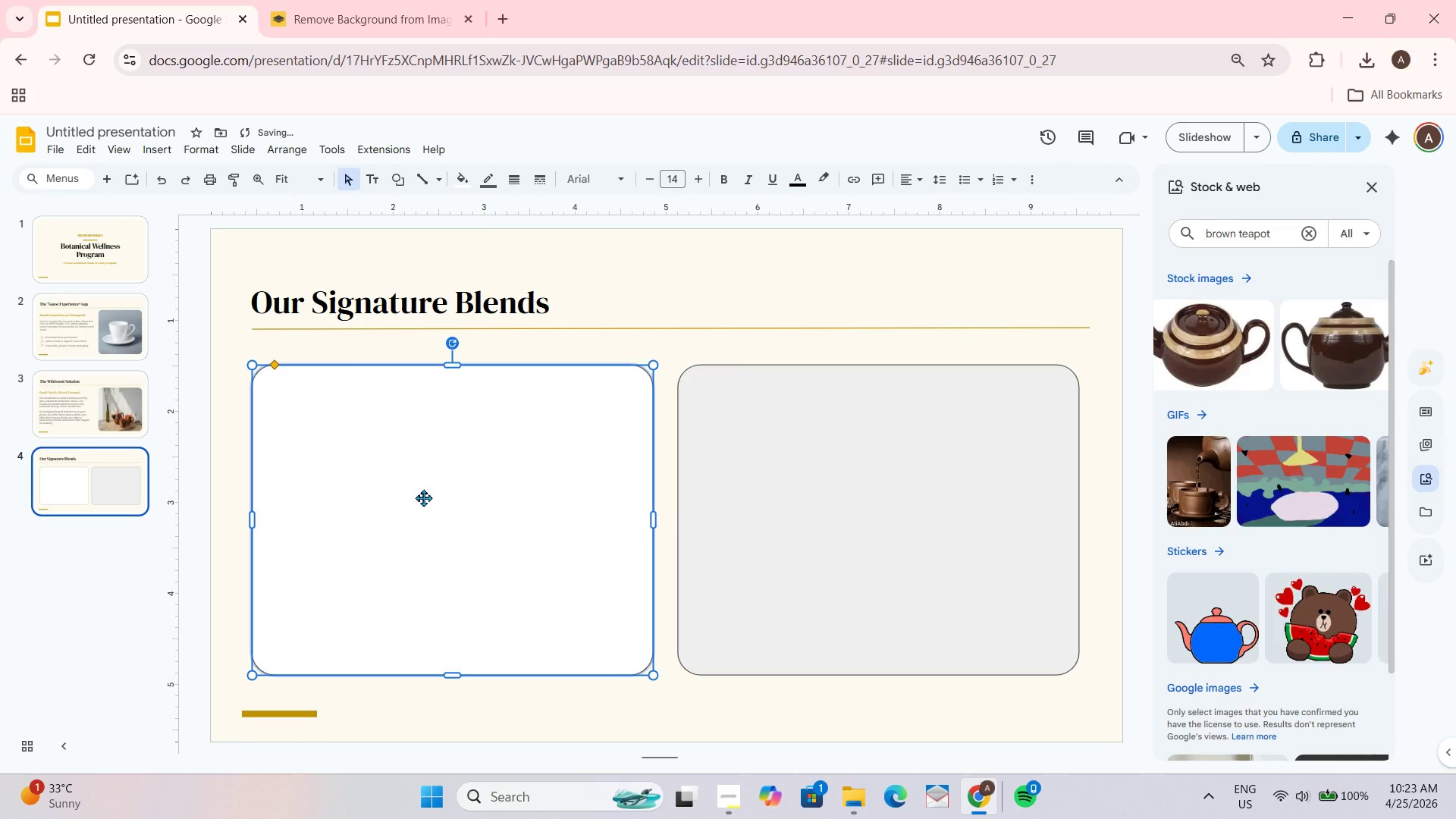 
triple_click([423, 497])
 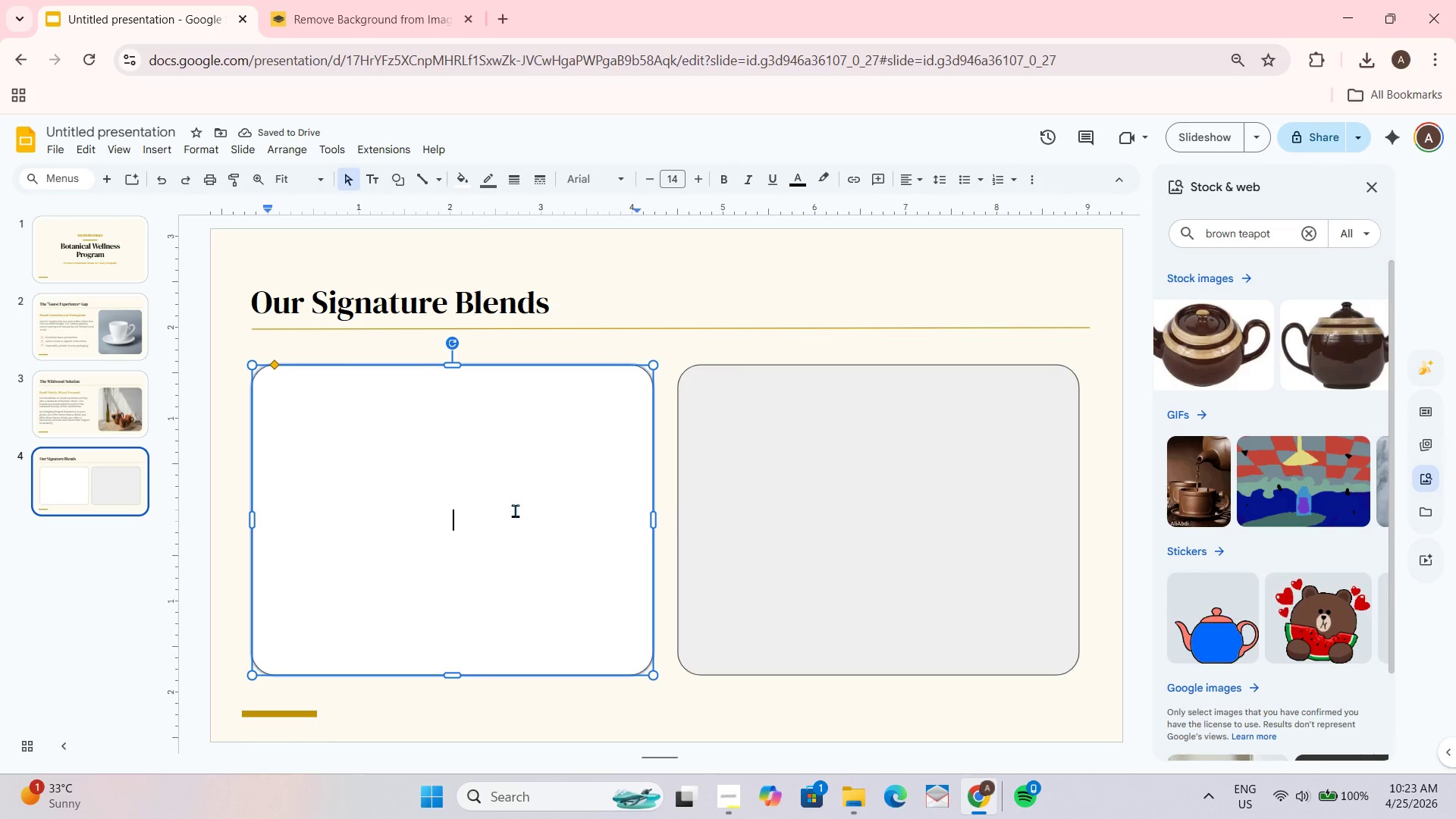 
wait(5.66)
 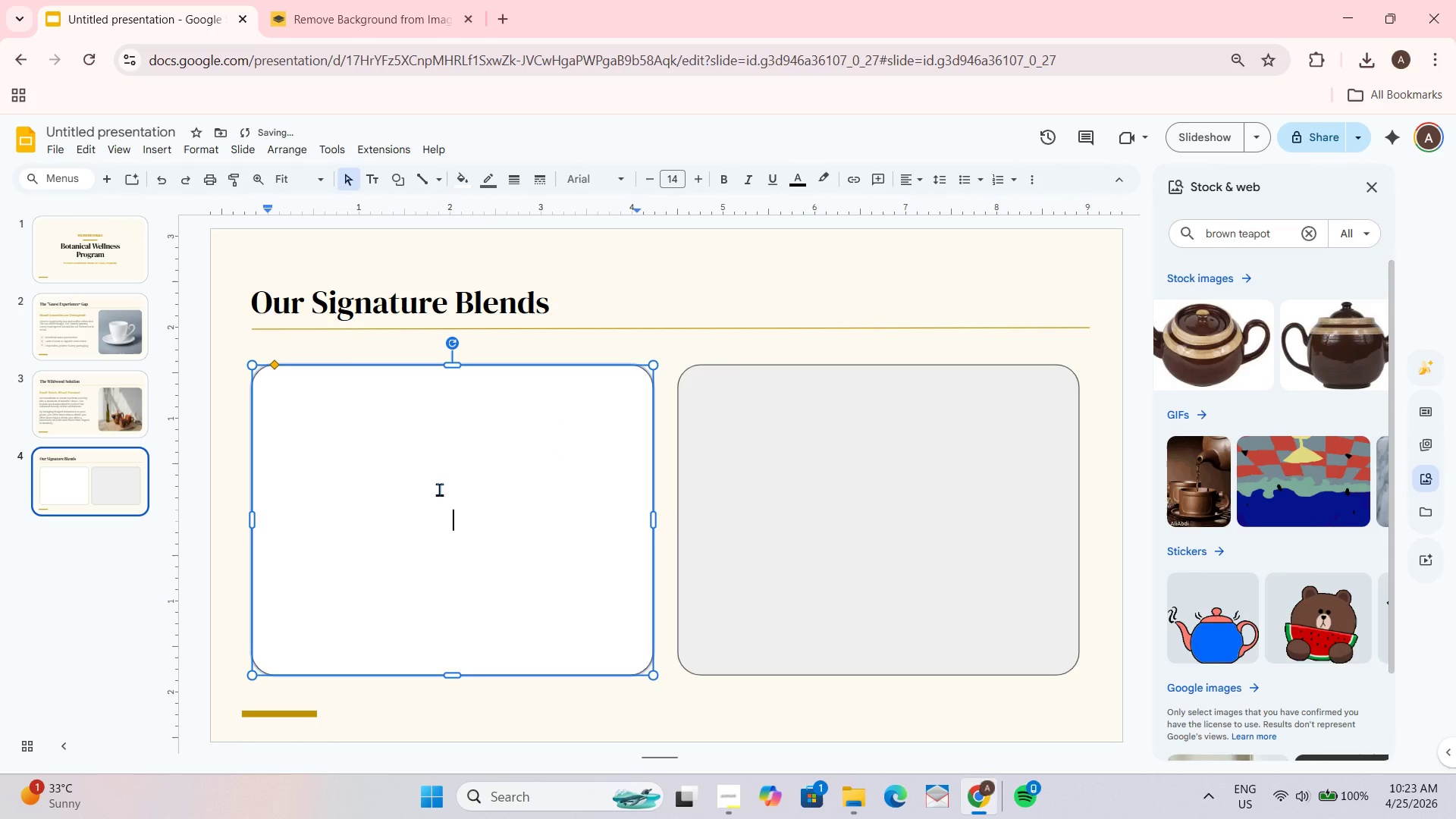 
type(Forest Floor)
 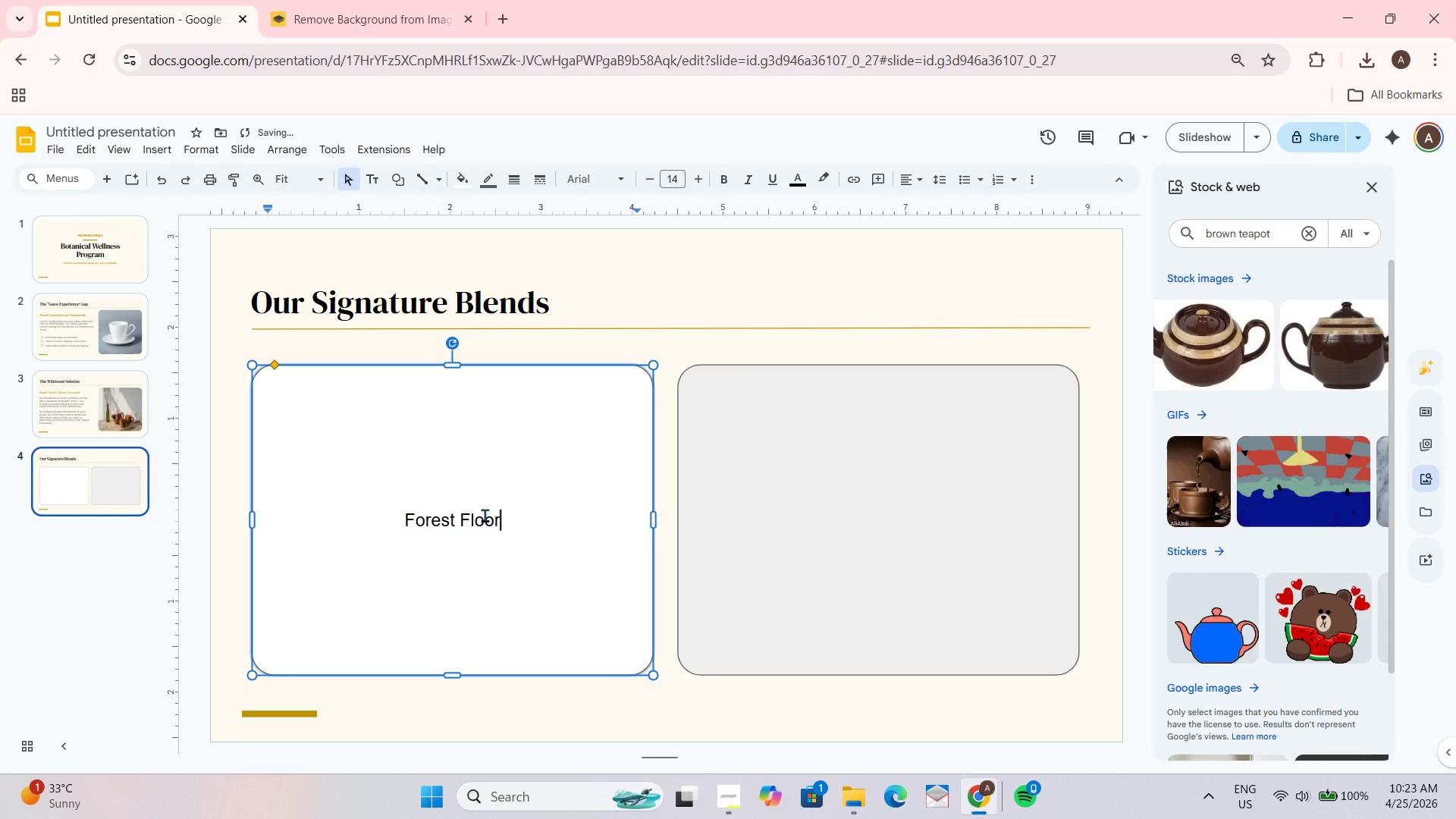 
key(Shift+Enter)
 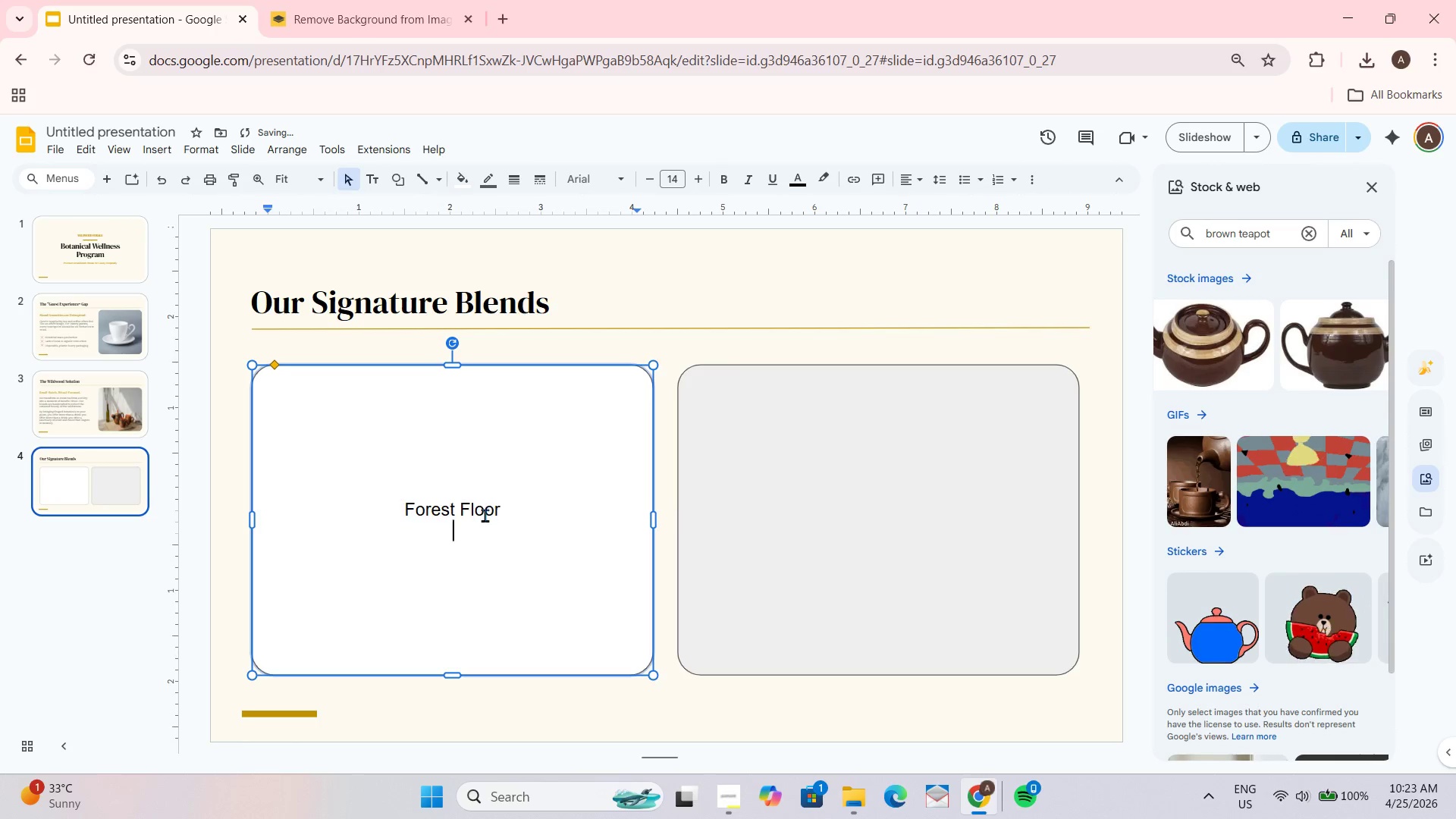 
key(Shift+Enter)
 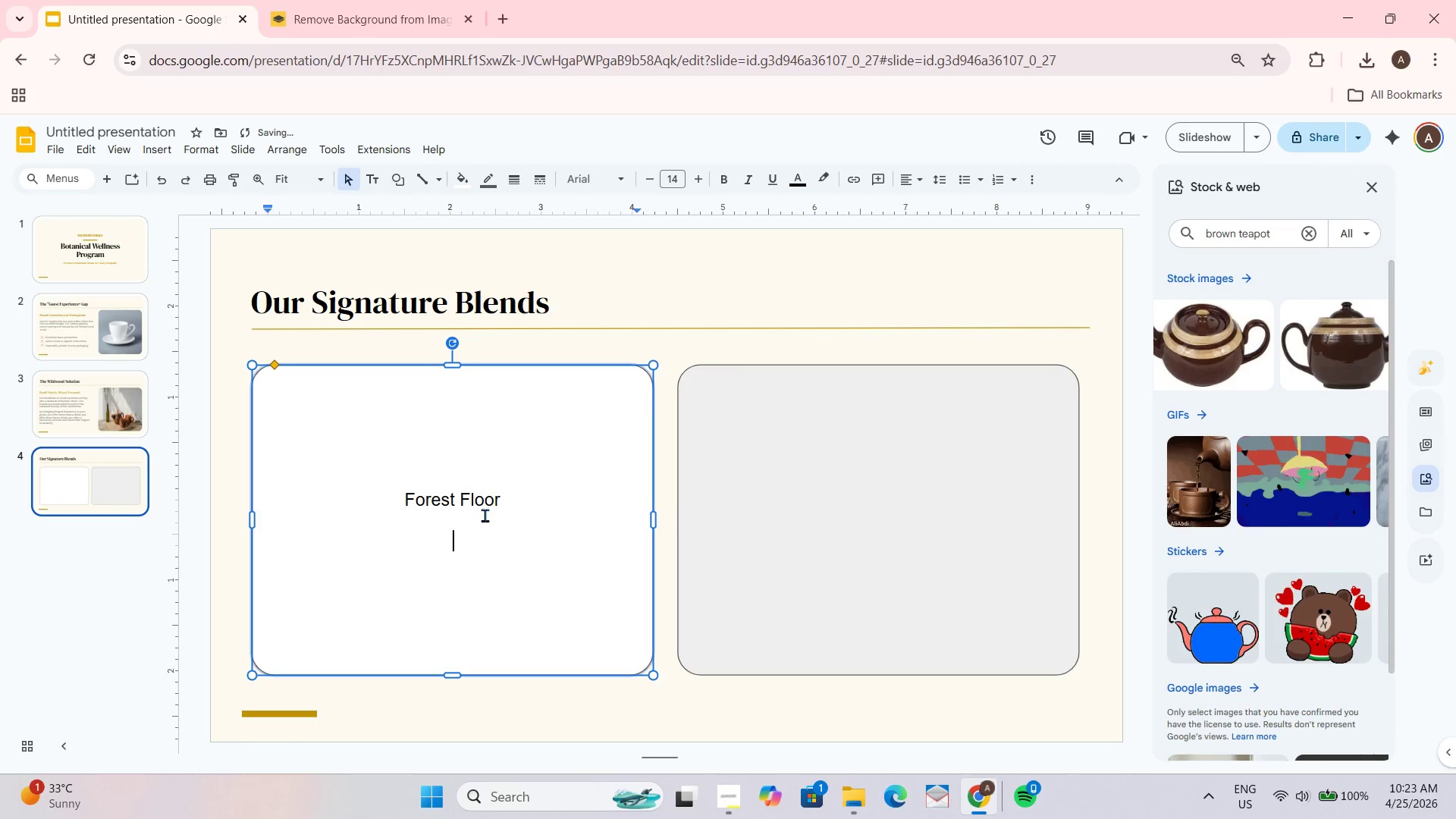 
type(A grounding blend of roasted chicory, wild spine needles, and juniper berries. Deep, earthy, and aromatic)
 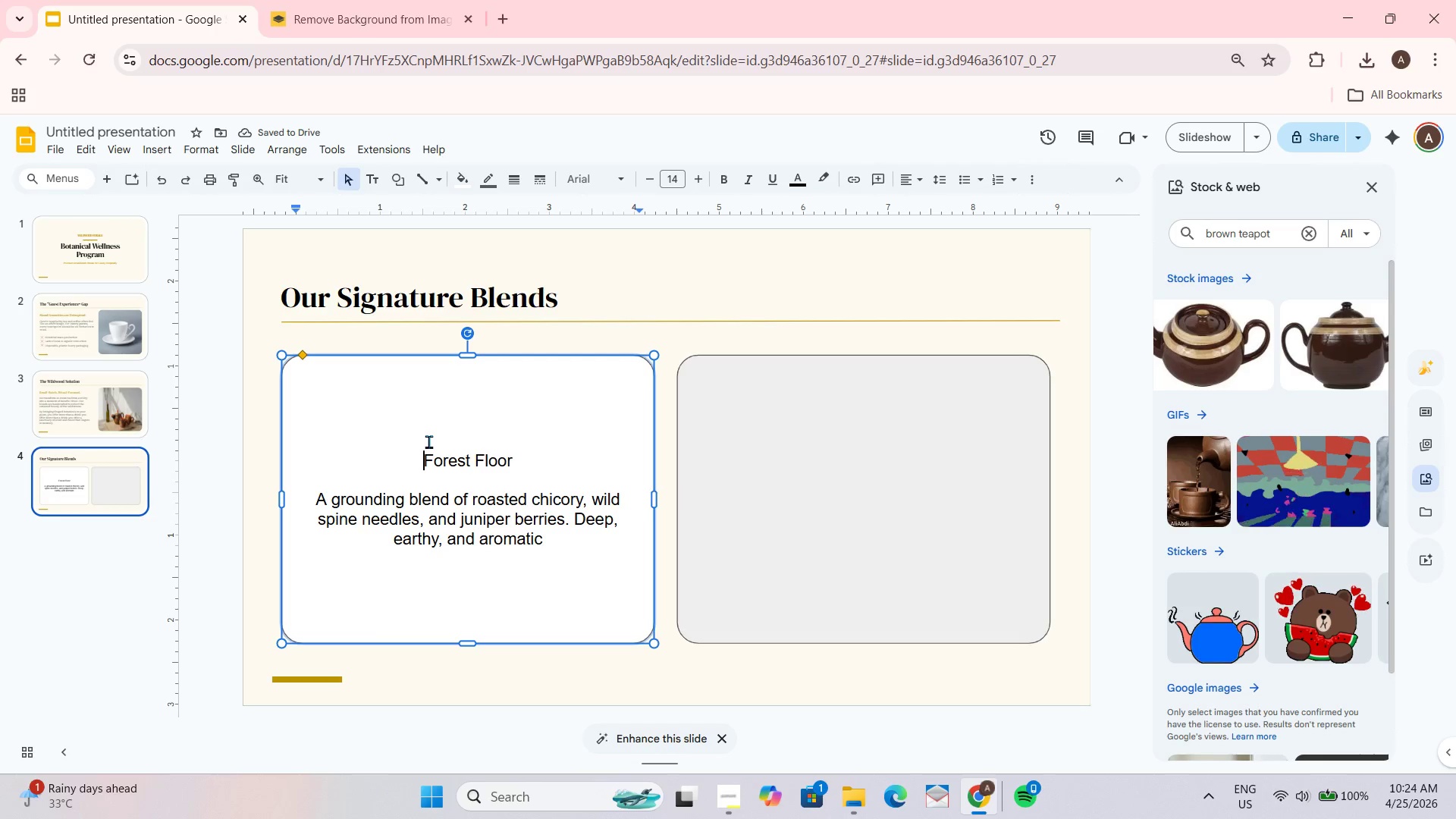 
key(Shift+Enter)
 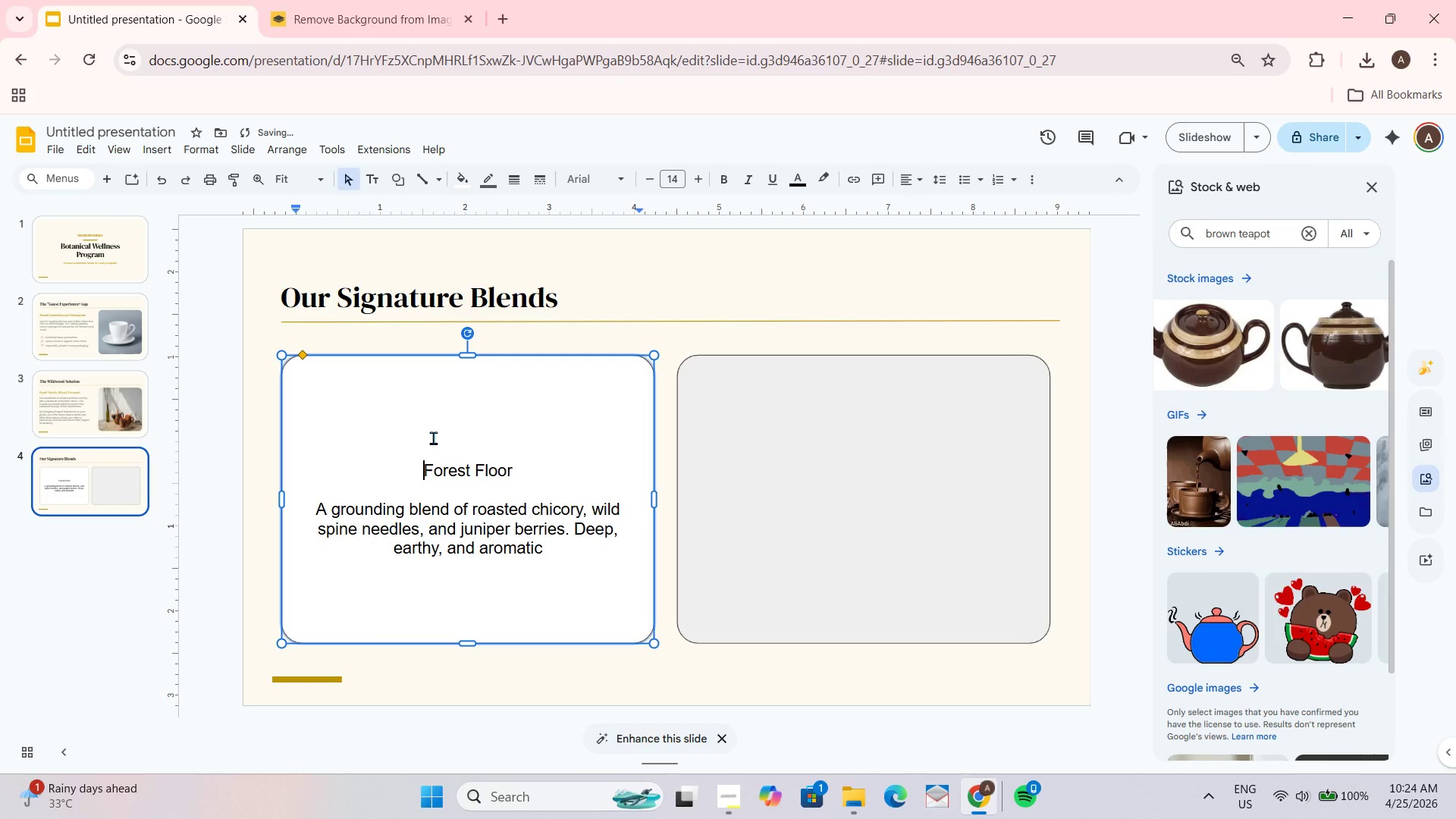 
key(Shift+Enter)
 